 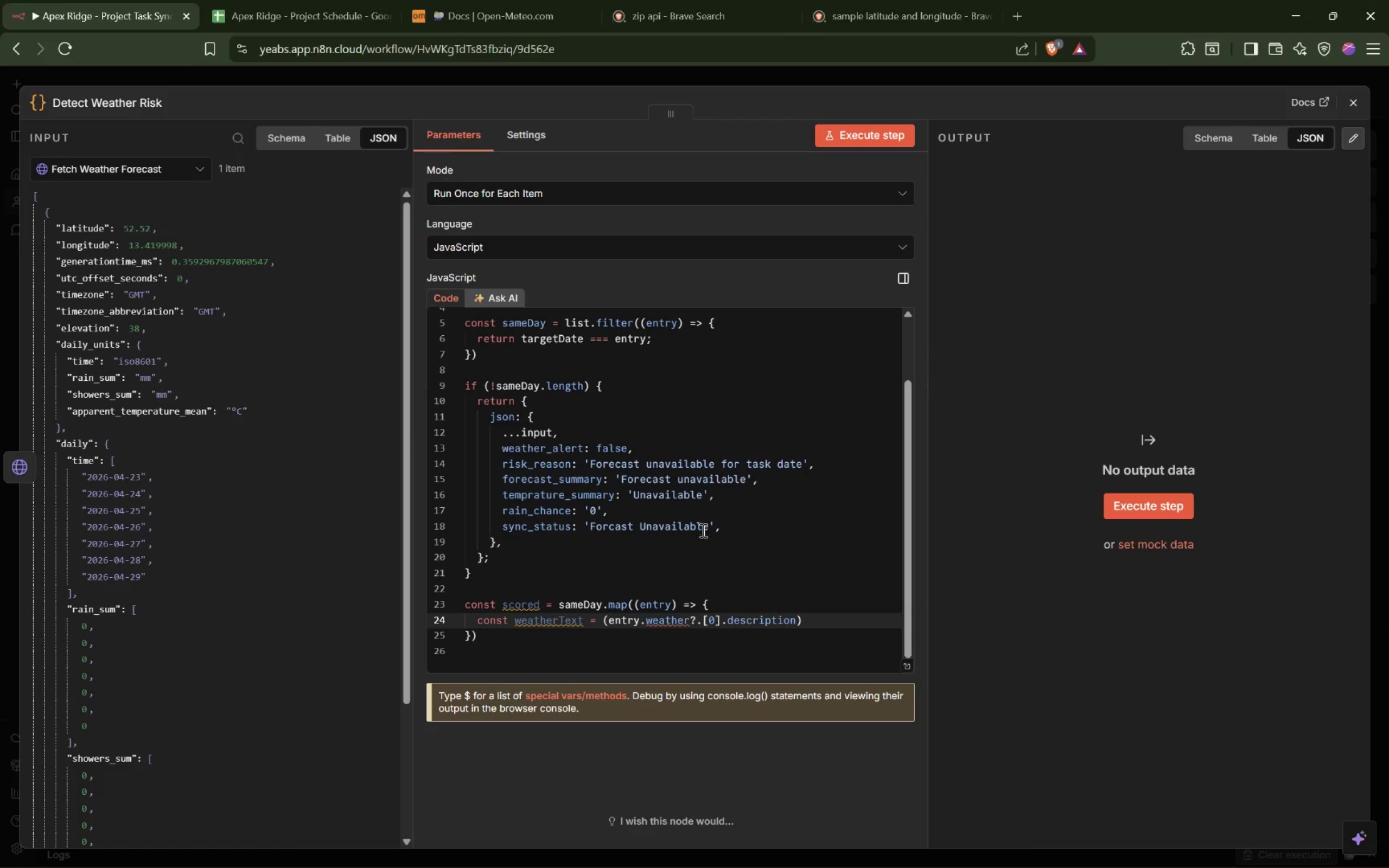 
left_click_drag(start_coordinate=[826, 622], to_coordinate=[475, 620])
 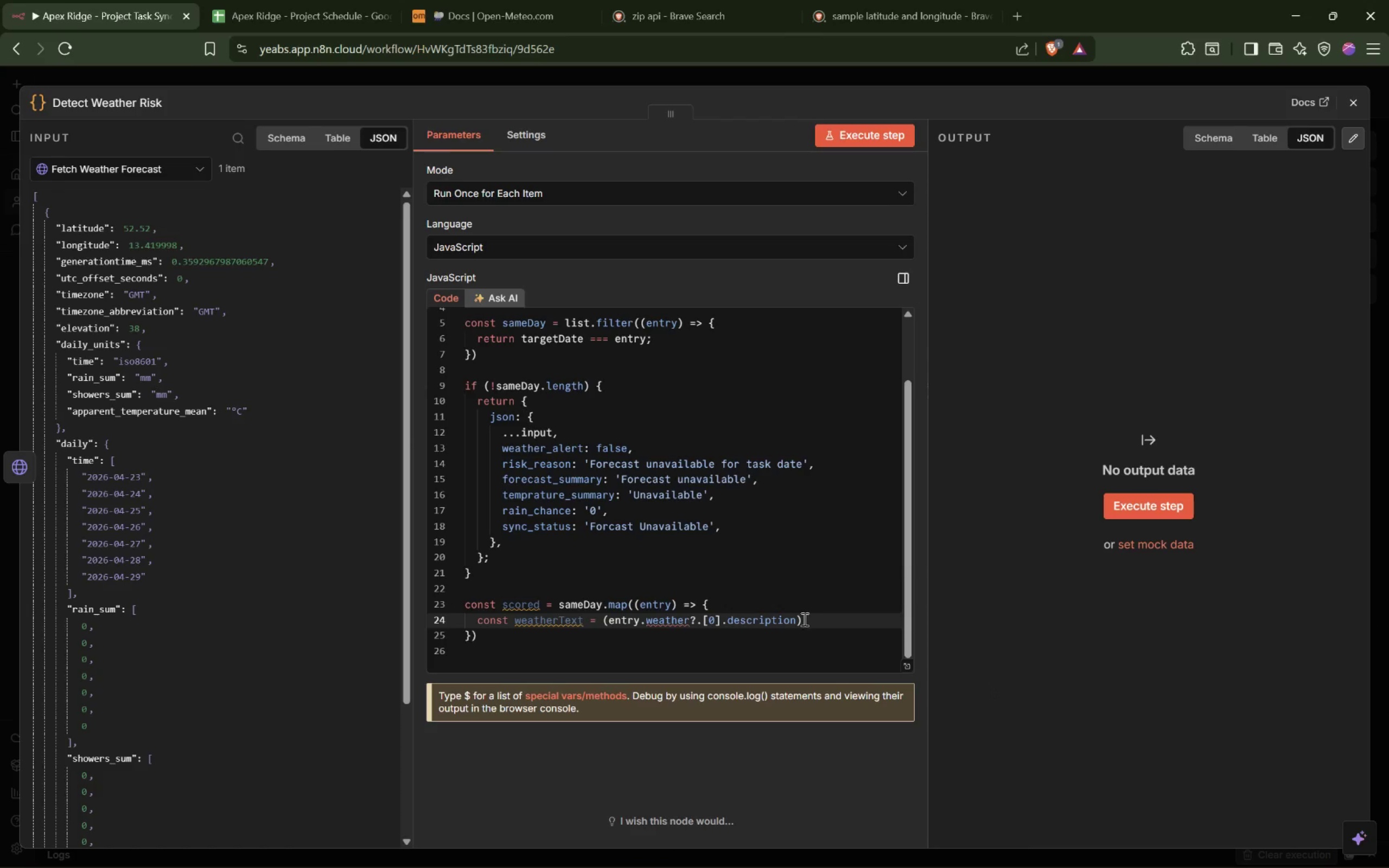 
left_click_drag(start_coordinate=[795, 619], to_coordinate=[727, 618])
 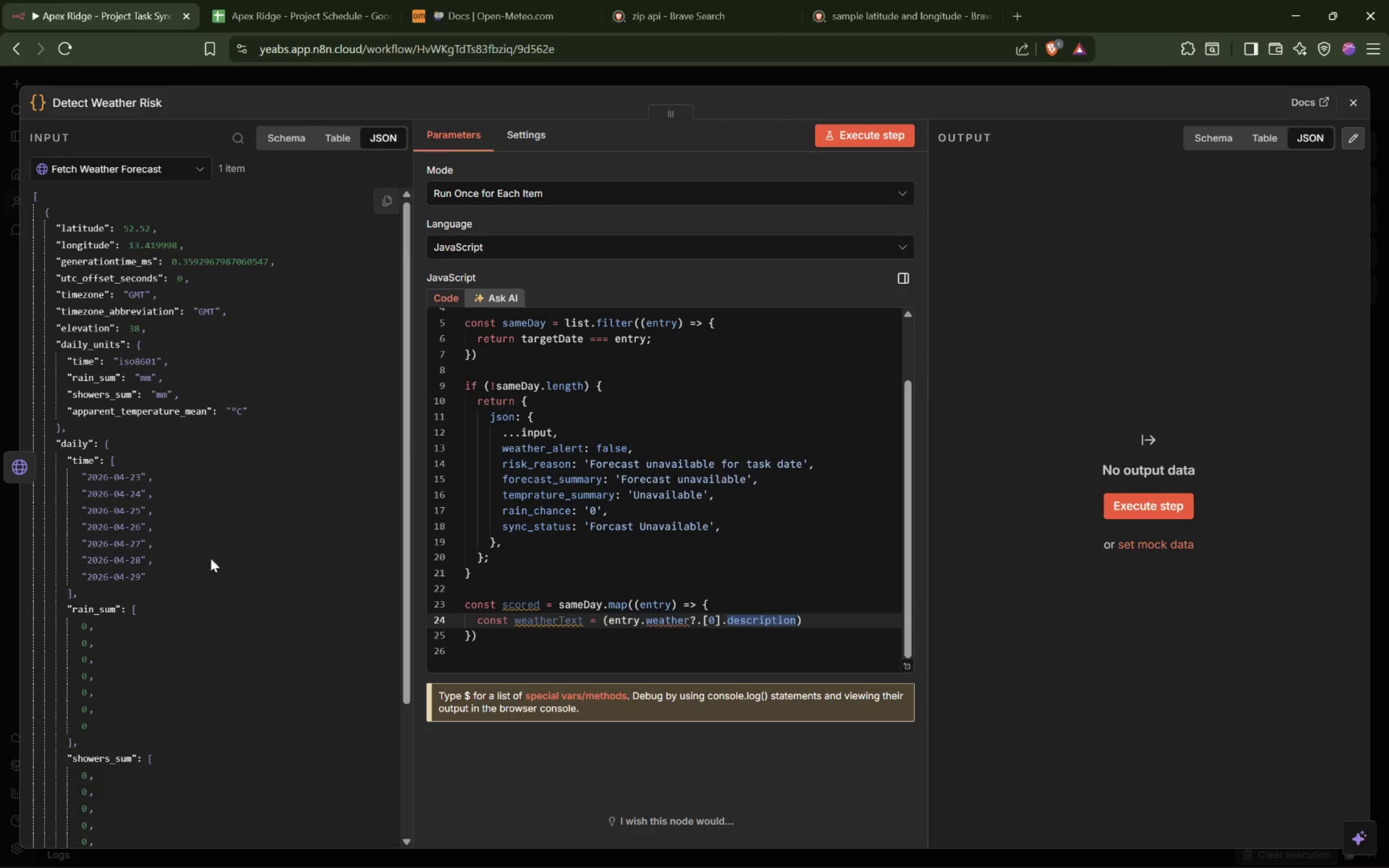 
scroll: coordinate [152, 553], scroll_direction: down, amount: 1.0
 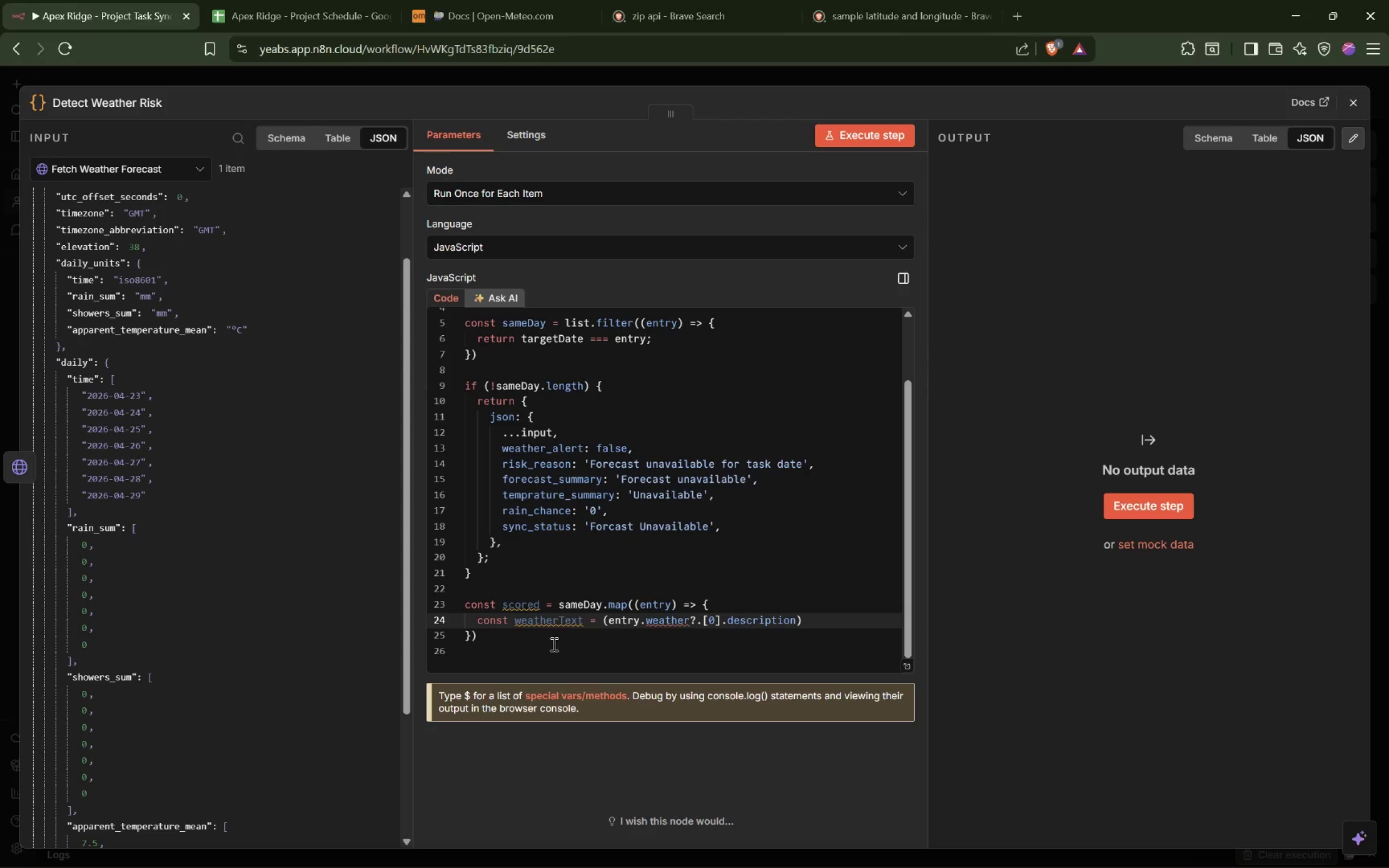 
scroll: coordinate [555, 569], scroll_direction: up, amount: 3.0
 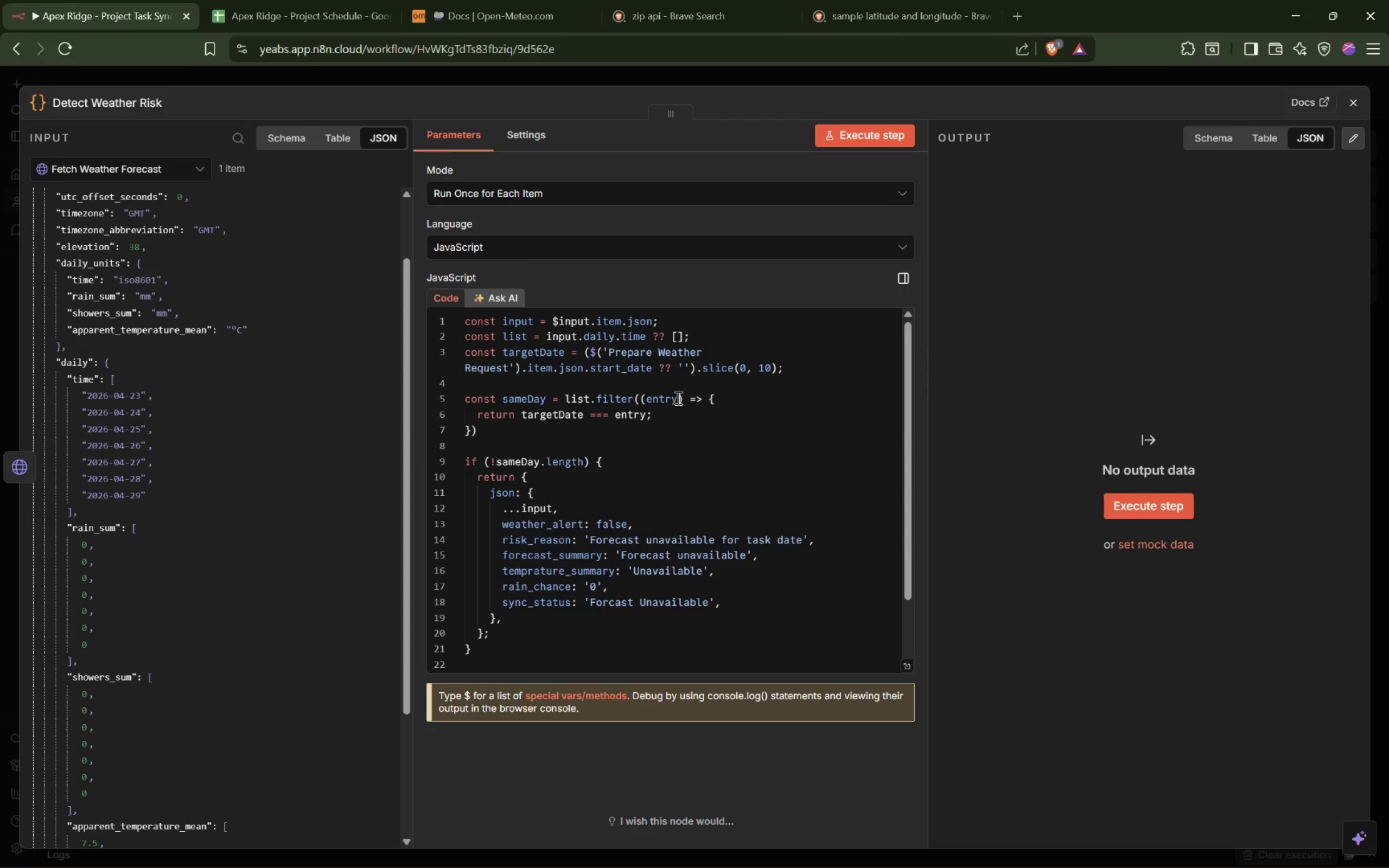 
left_click([673, 395])
 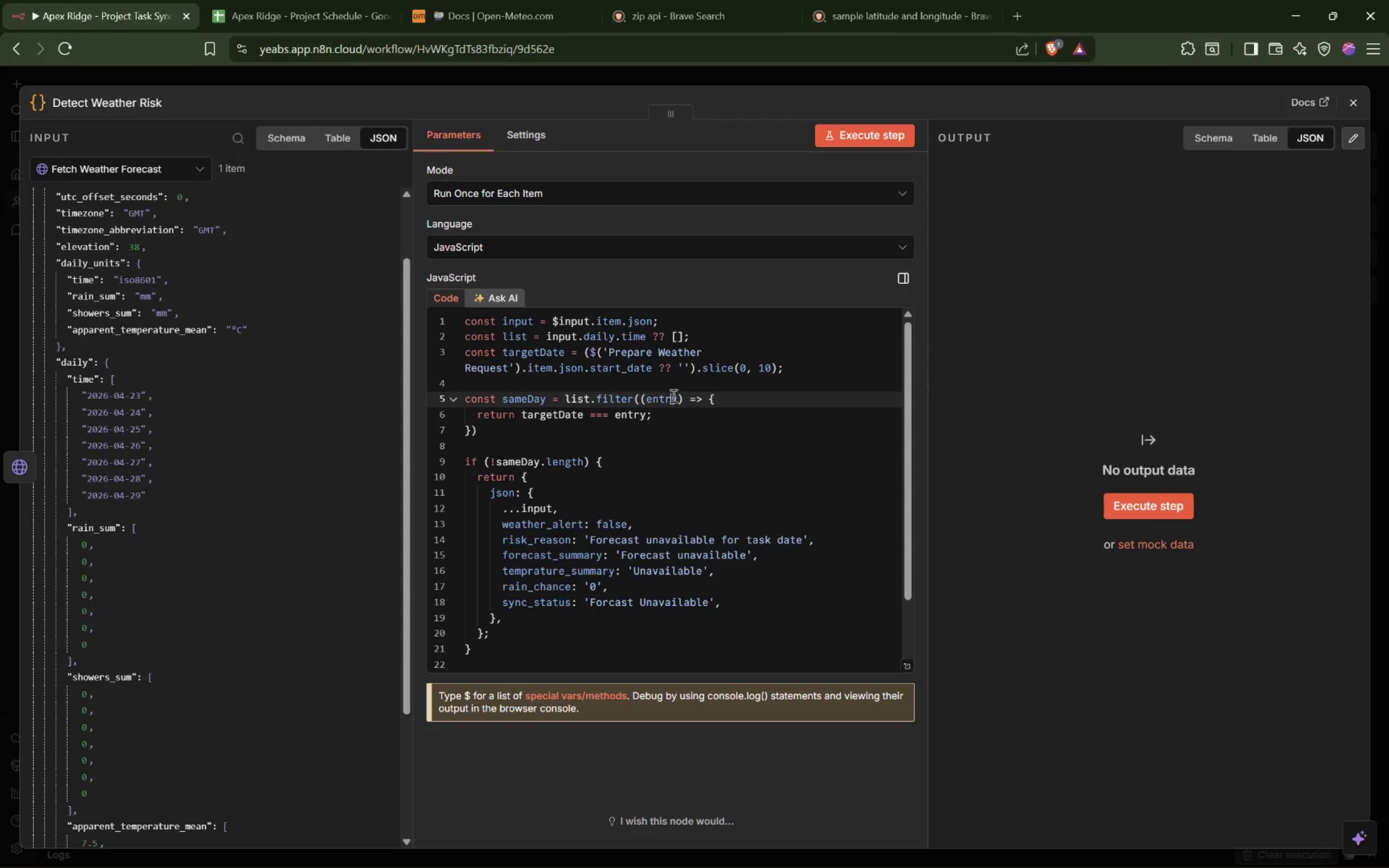 
left_click([678, 401])
 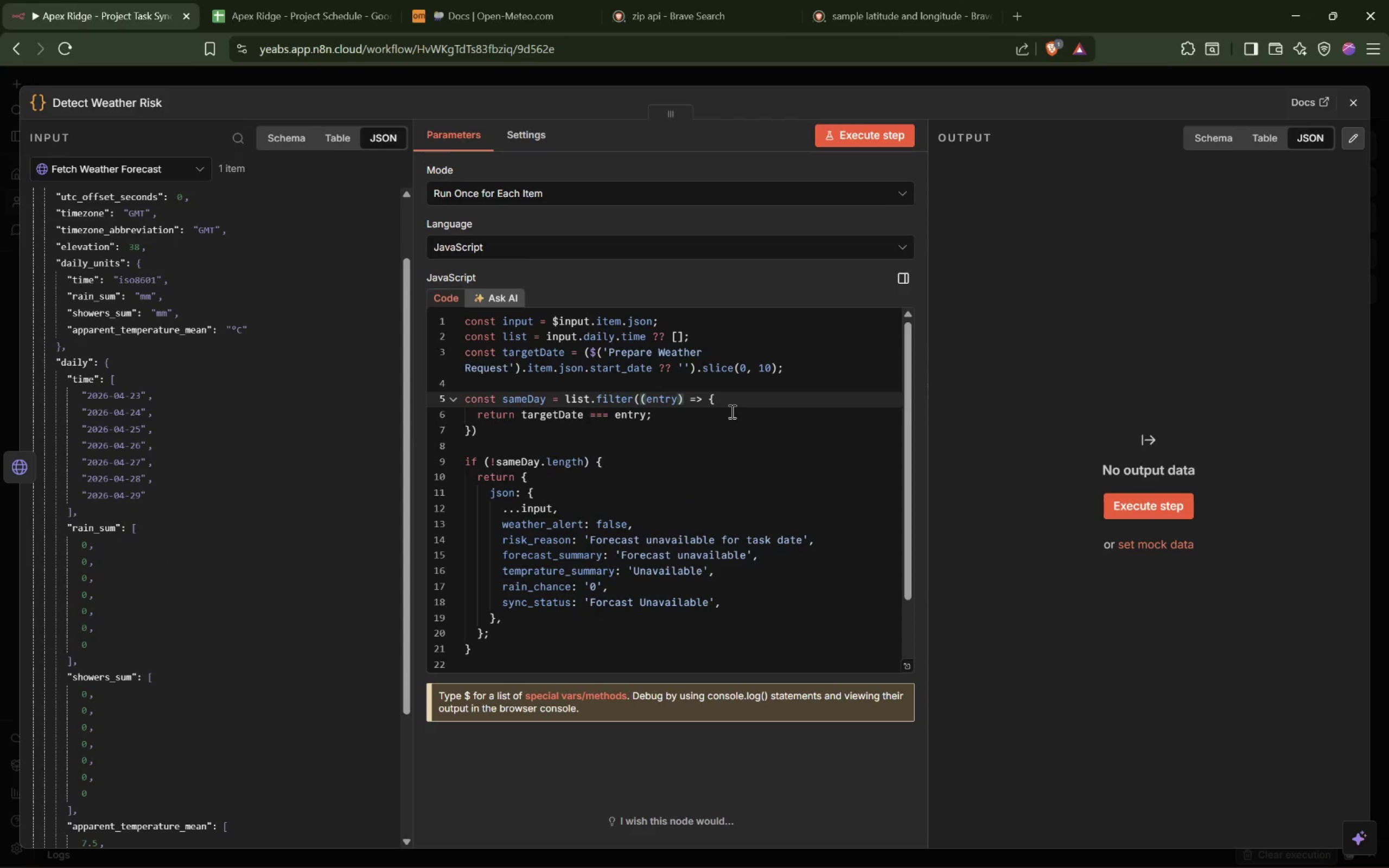 
key(Comma)
 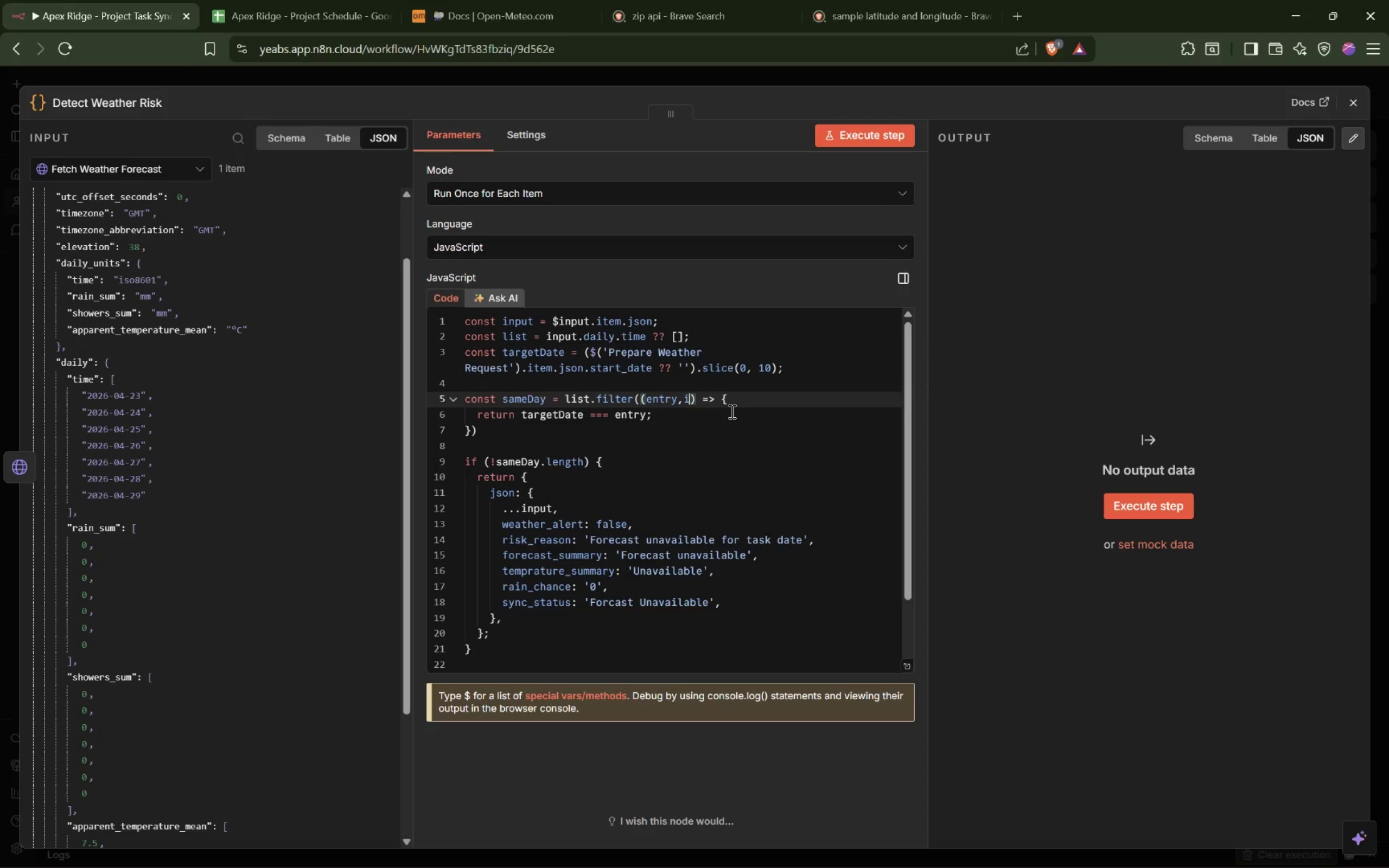 
key(I)
 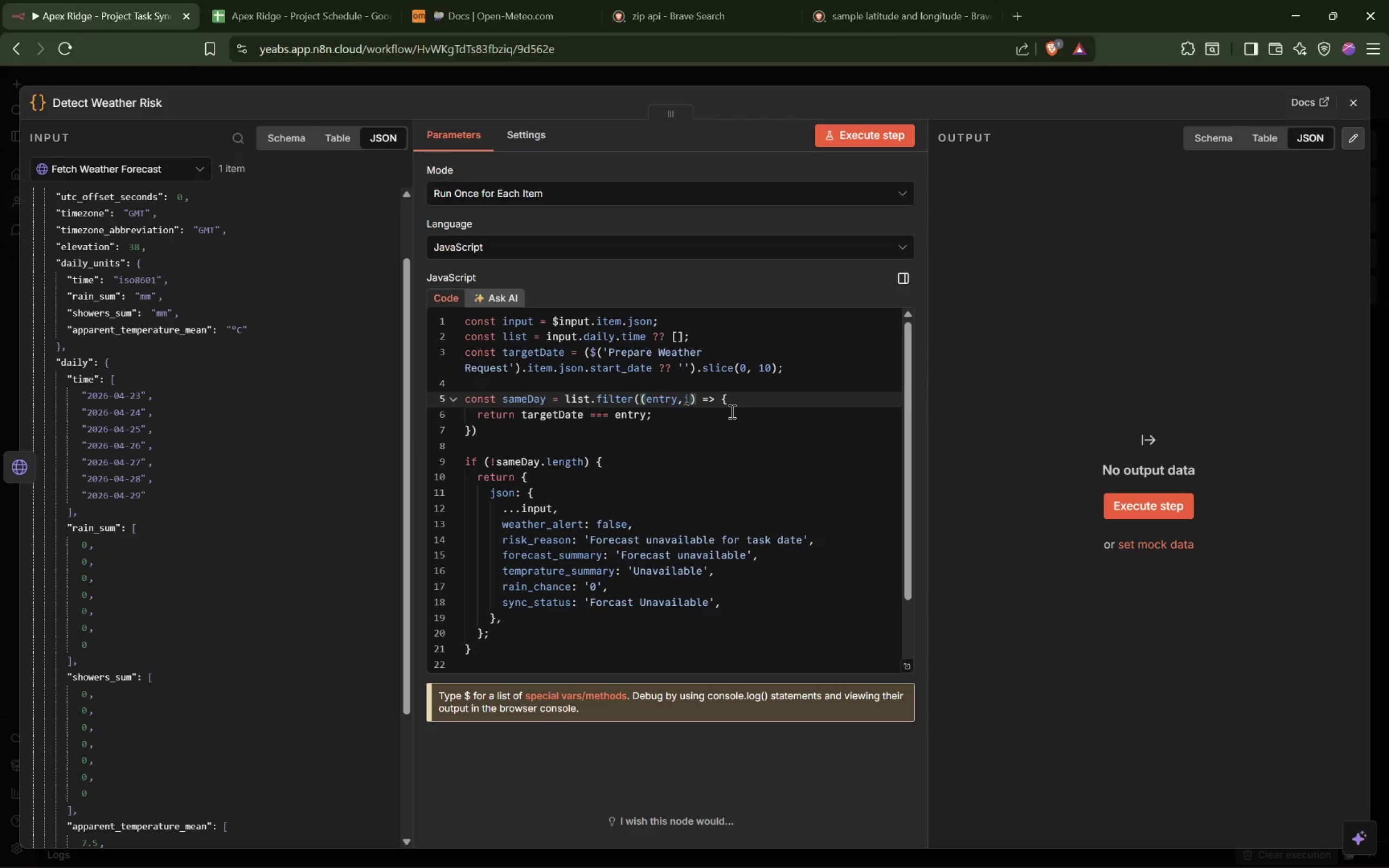 
key(Backspace)
 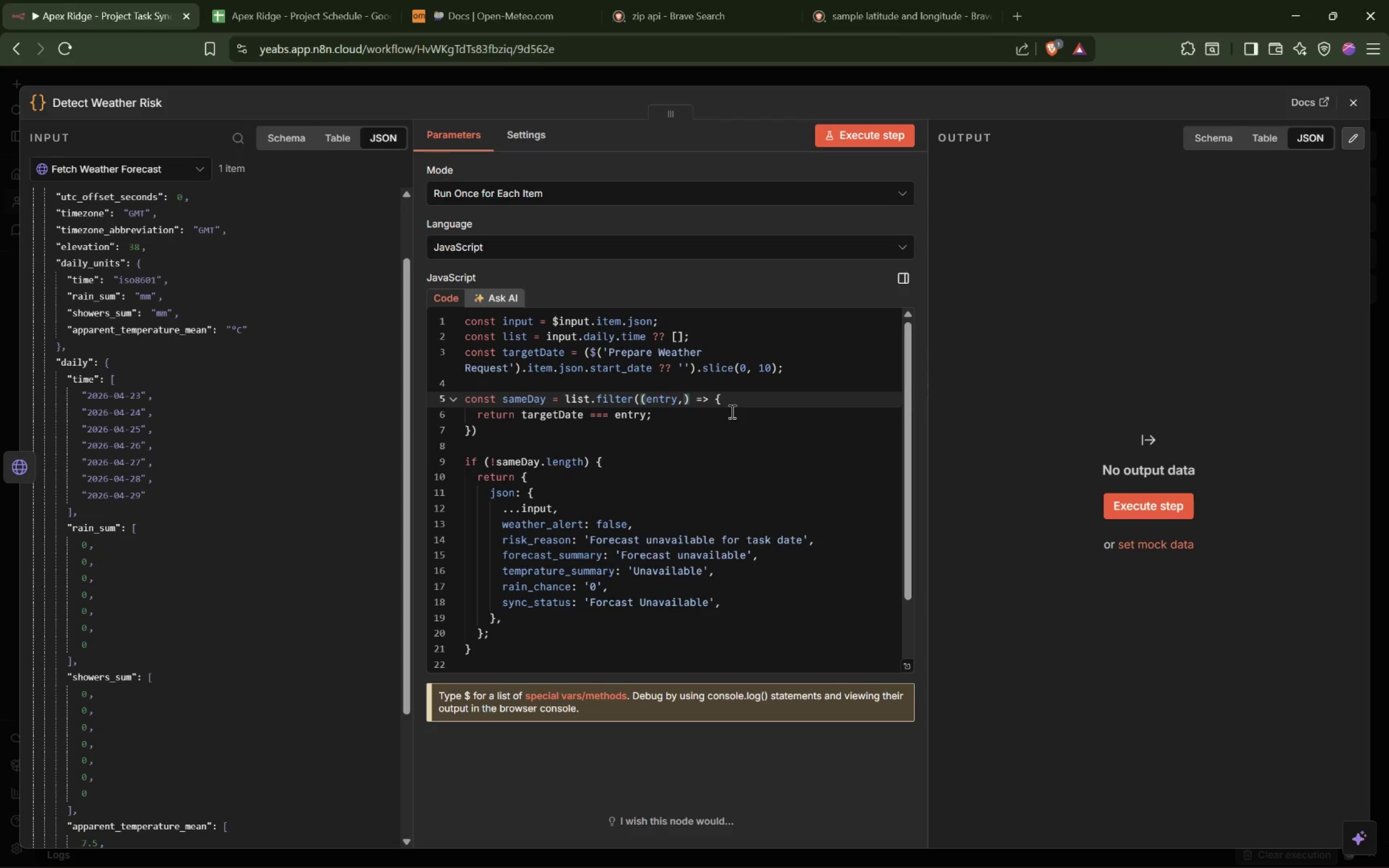 
key(Space)
 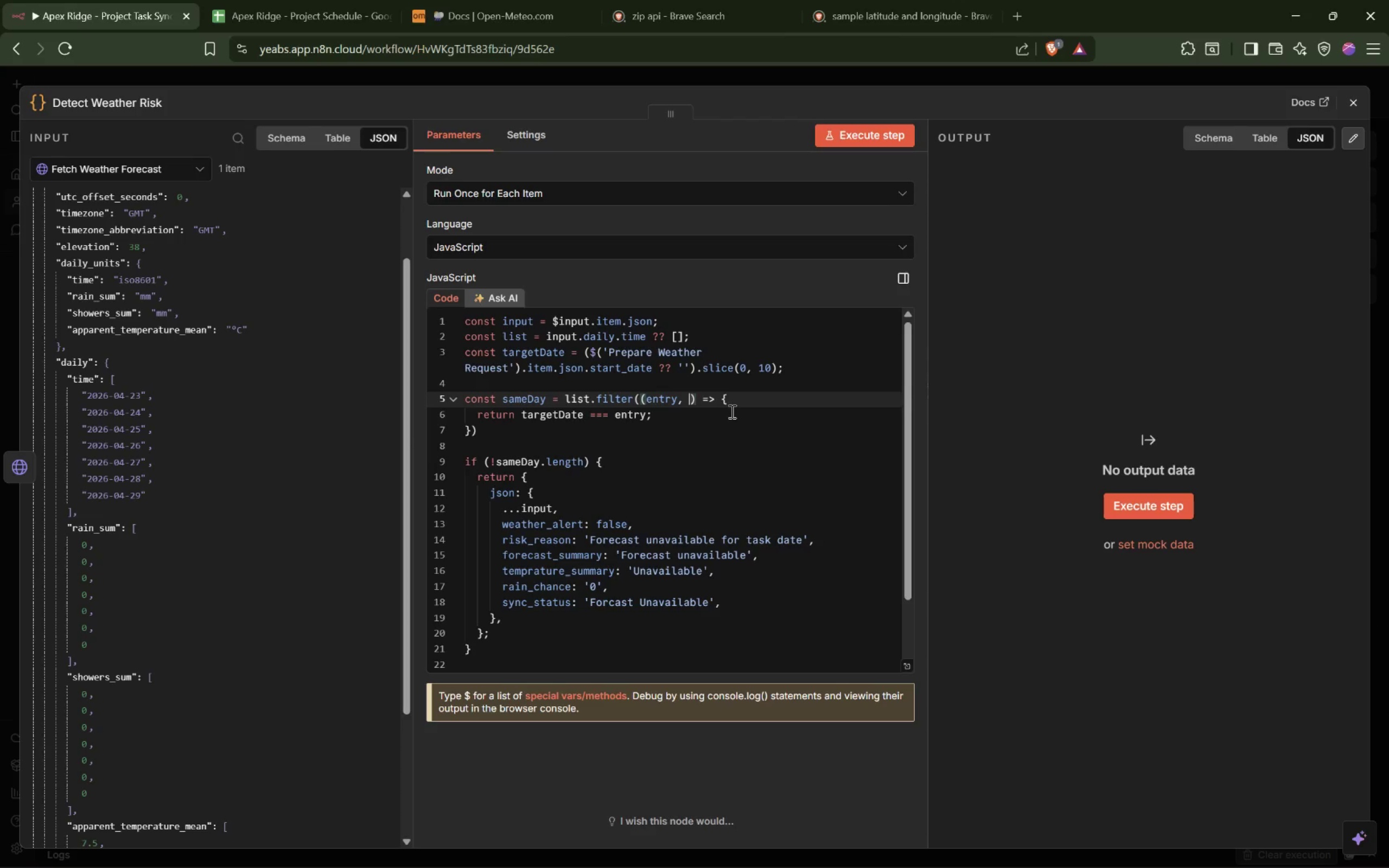 
key(I)
 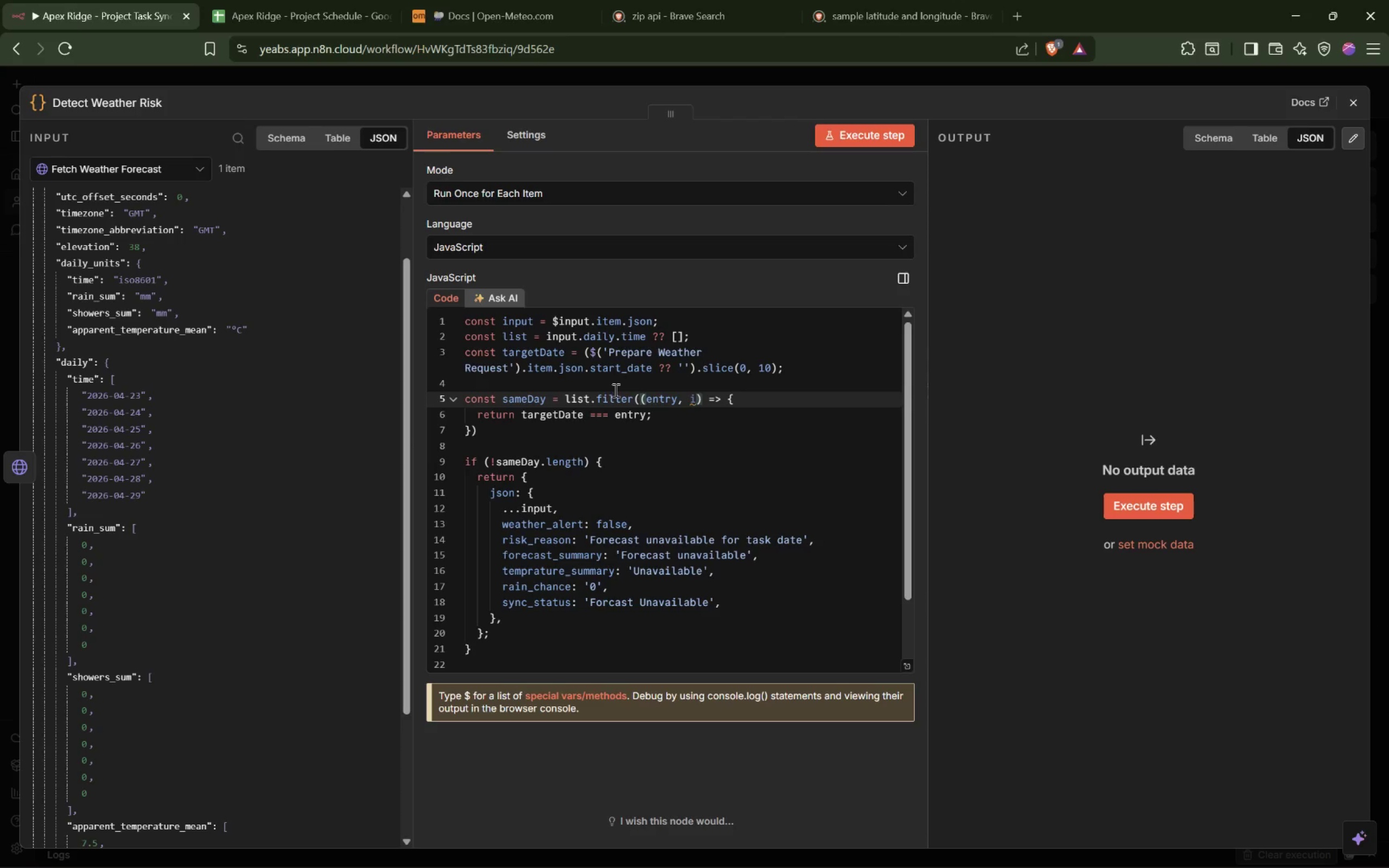 
mouse_move([614, 404])
 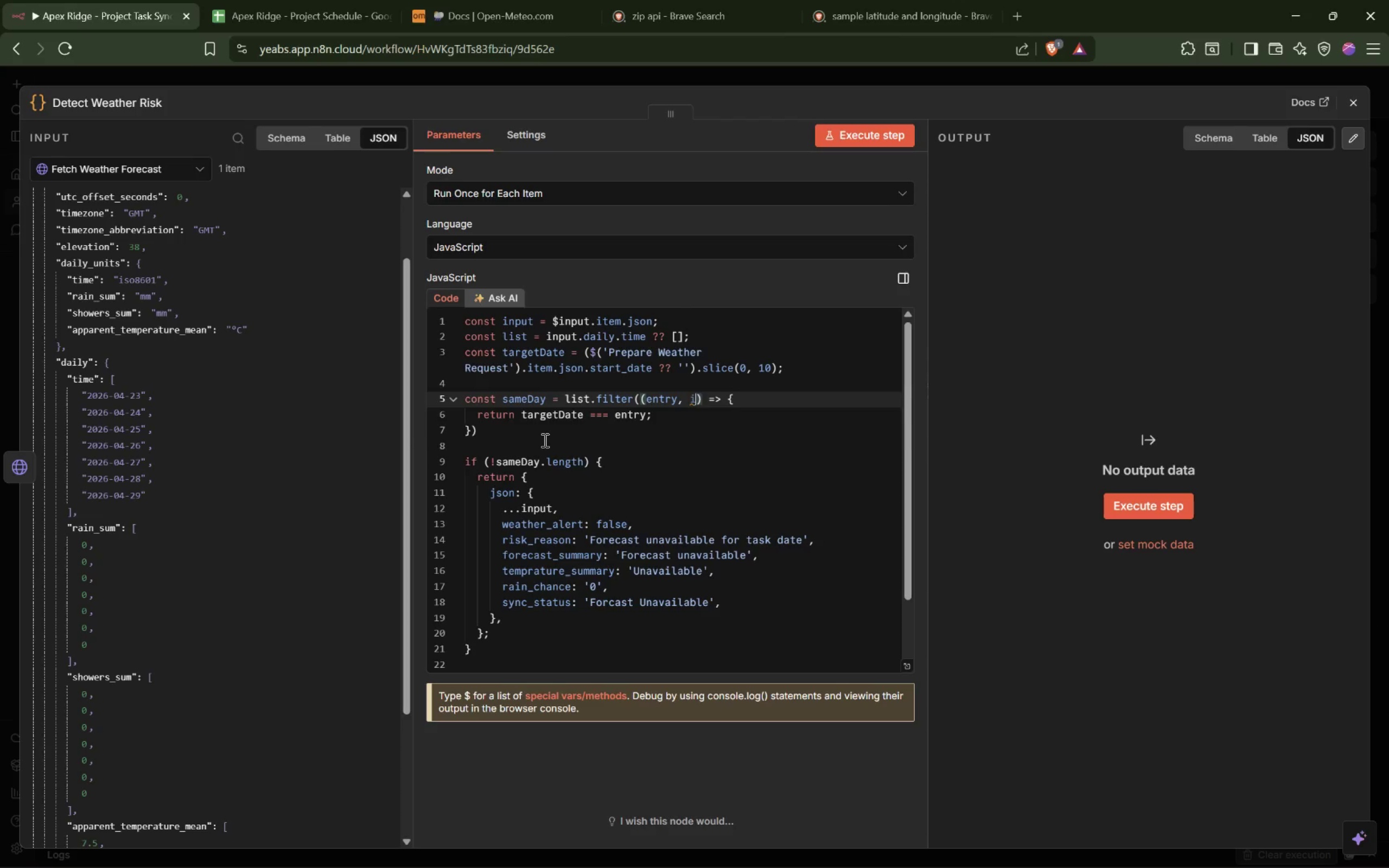 
left_click([544, 440])
 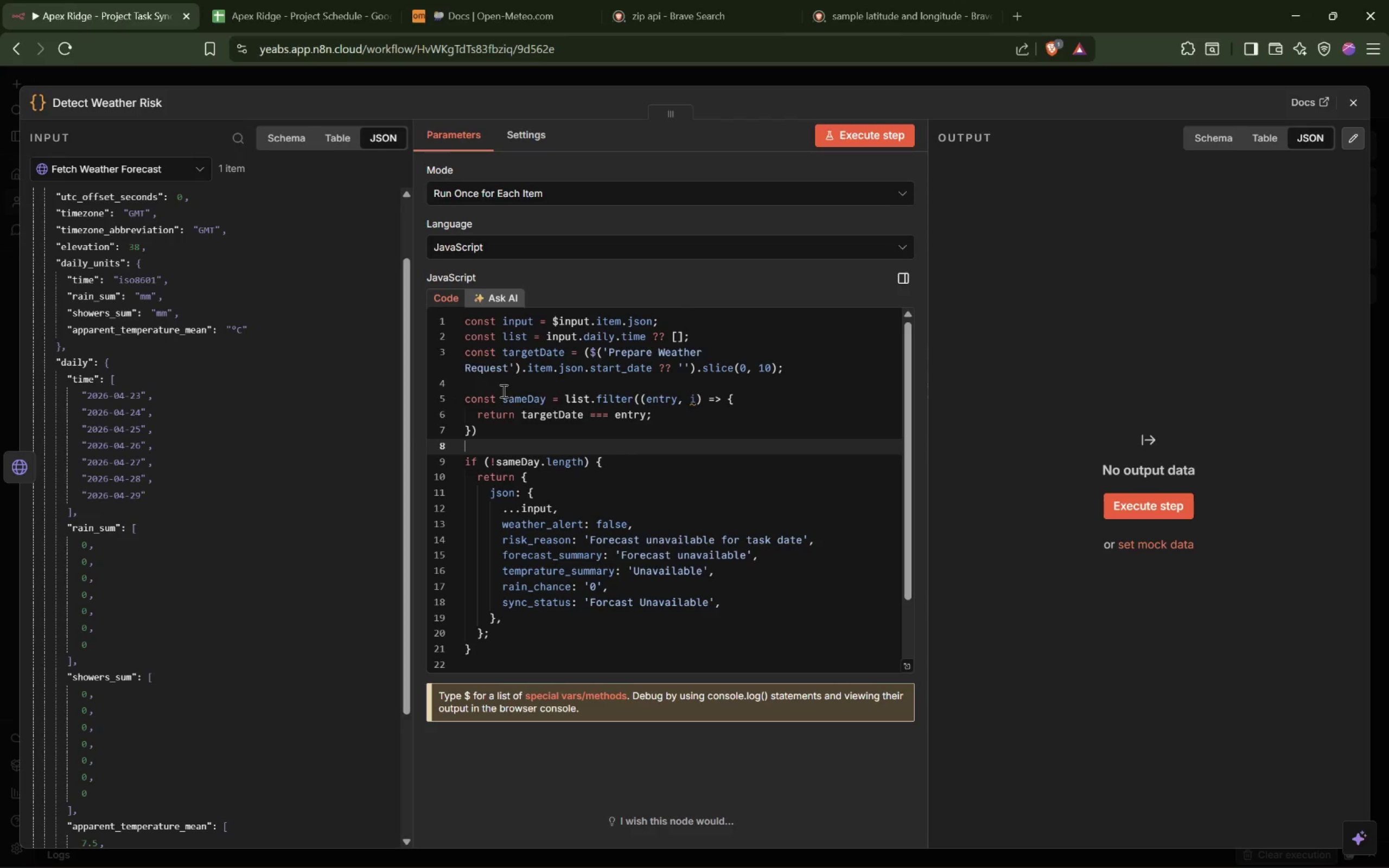 
left_click([493, 388])
 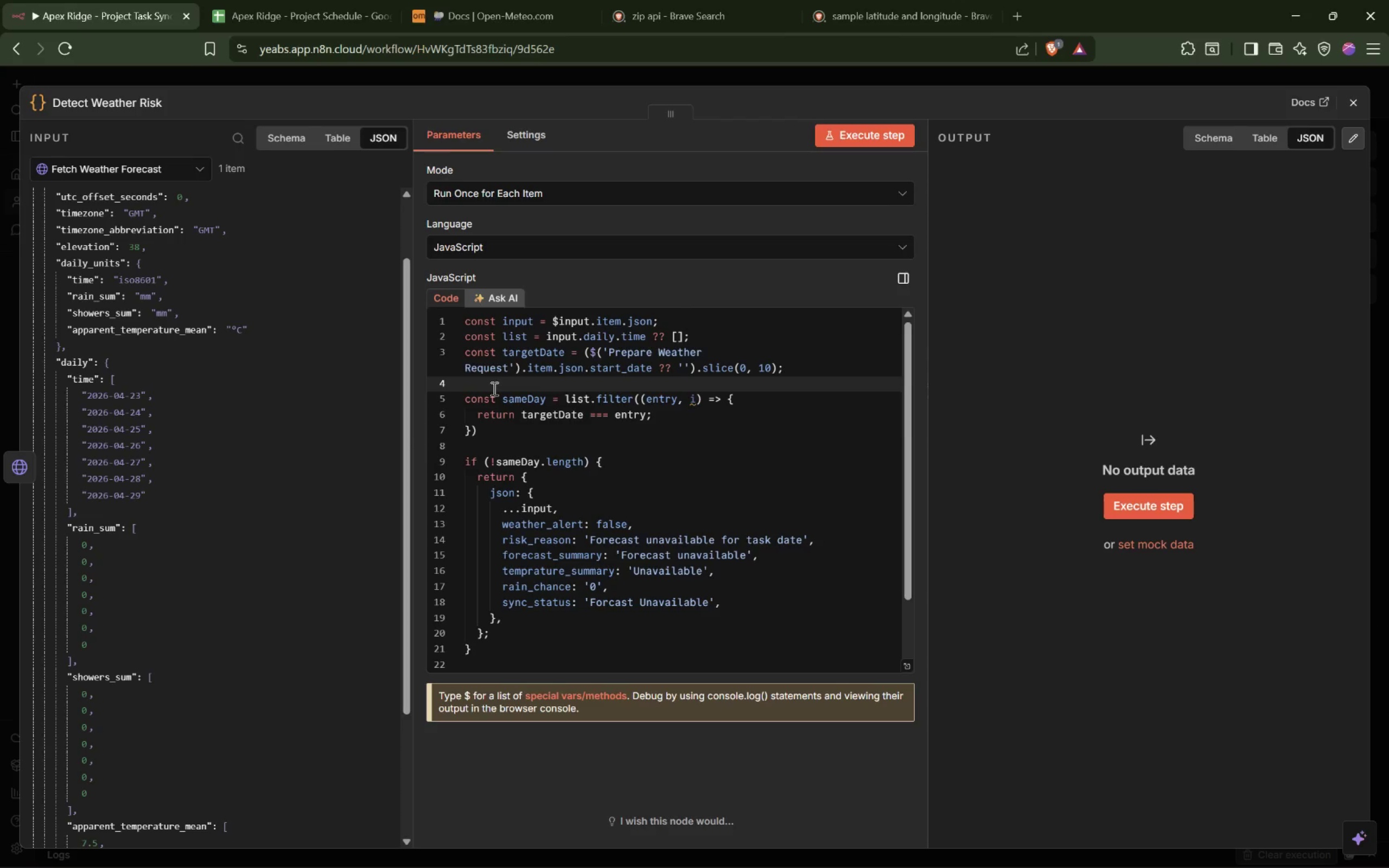 
type(const dayIndex)
 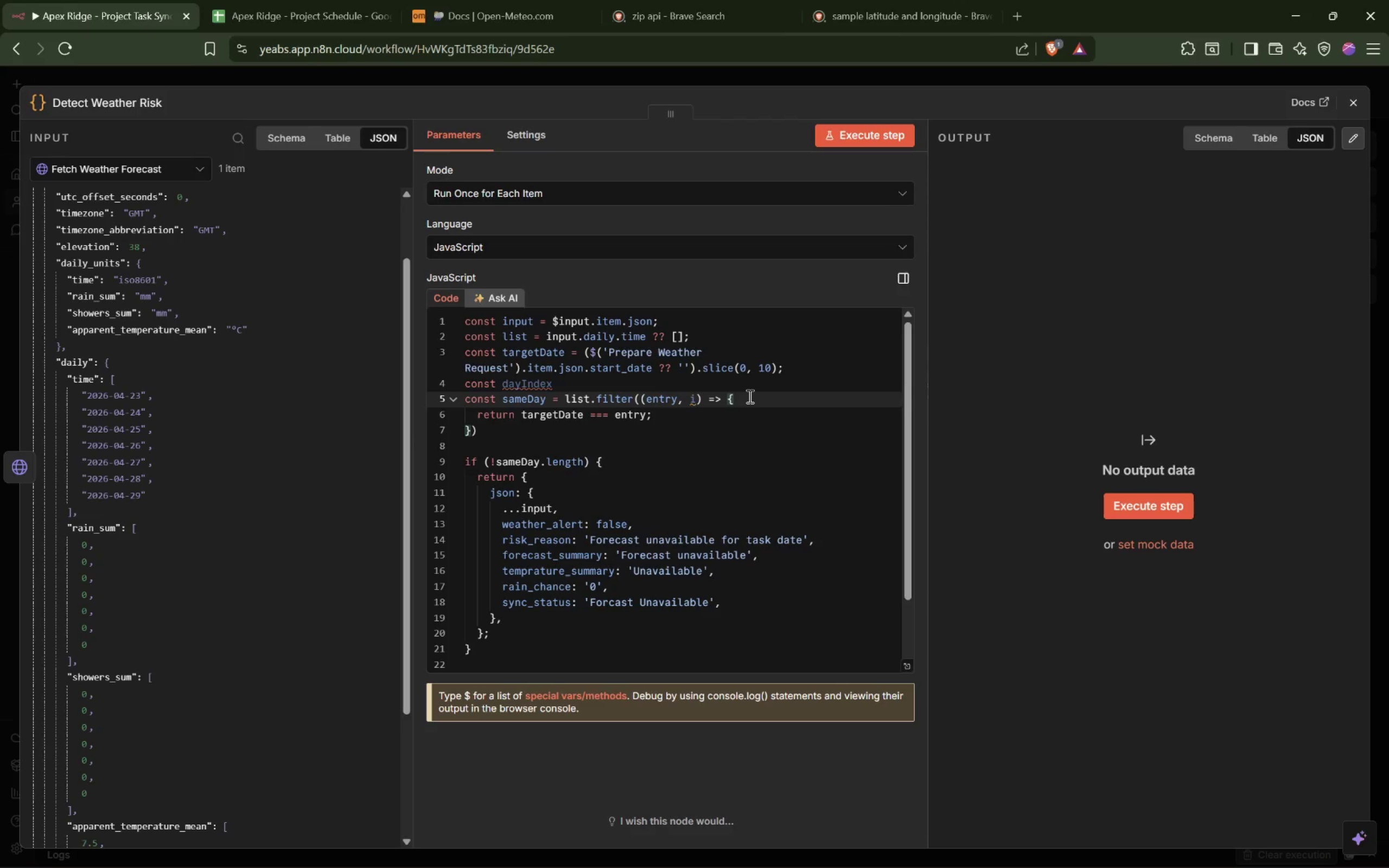 
wait(5.44)
 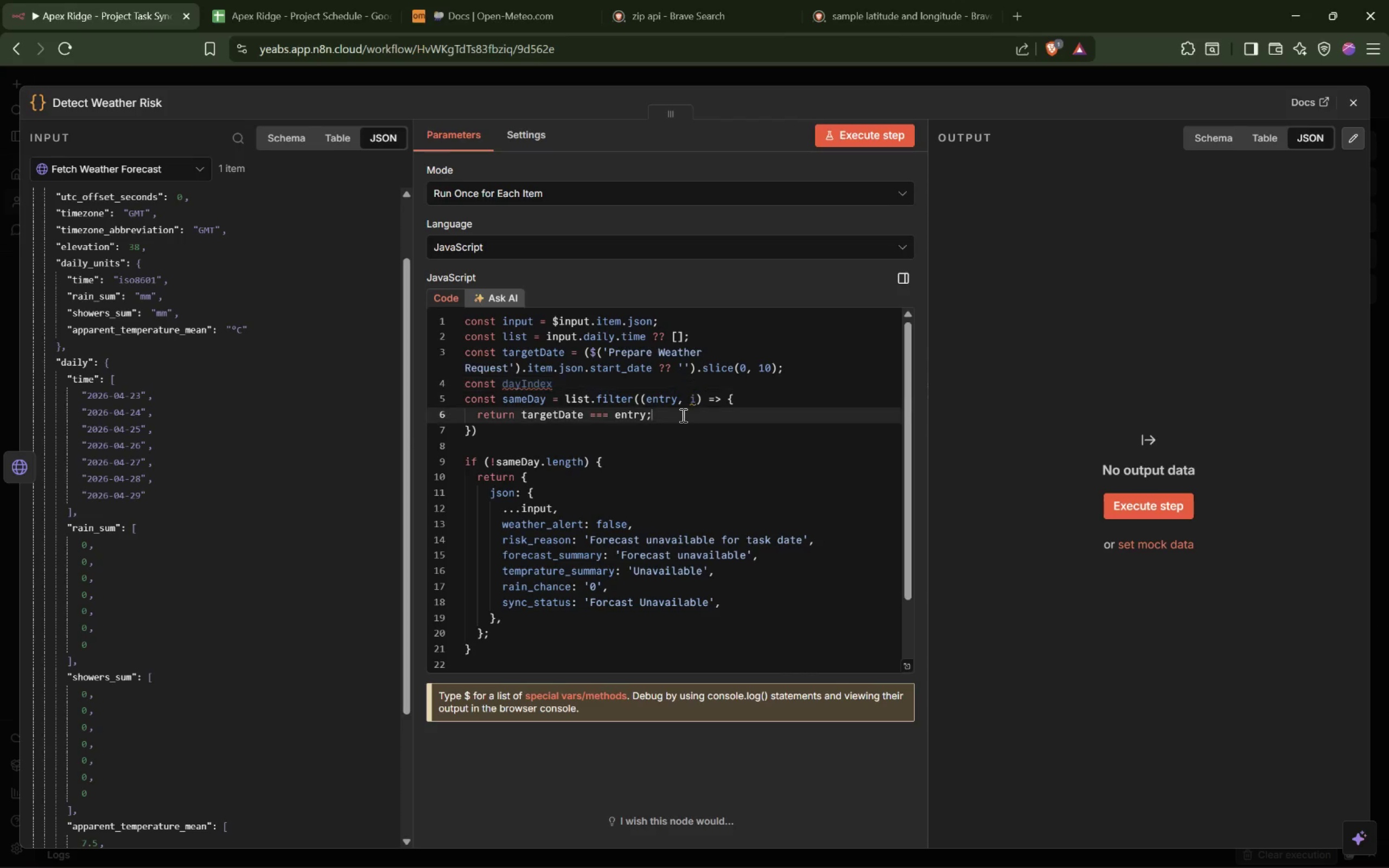 
double_click([493, 414])
 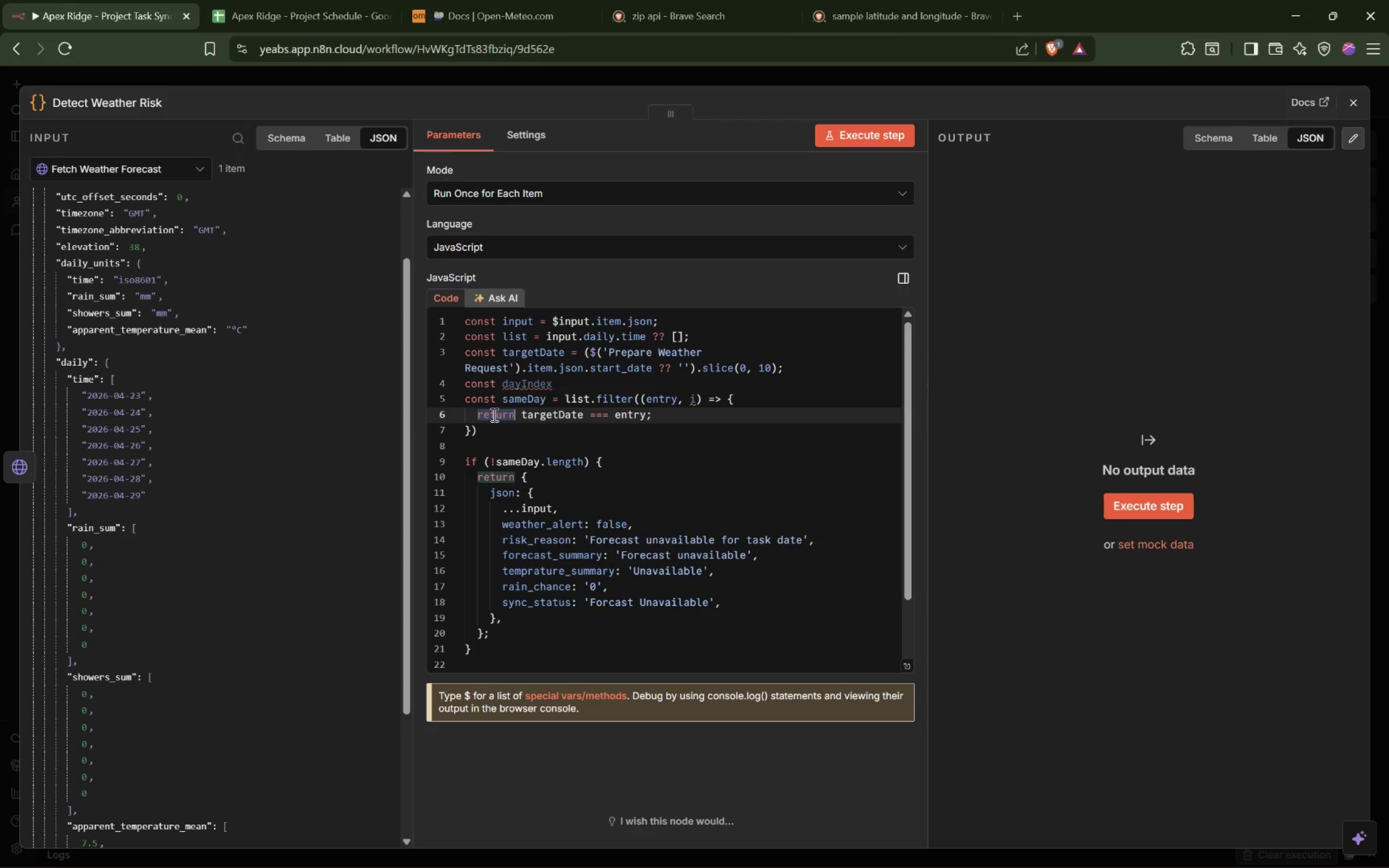 
type(fi)
 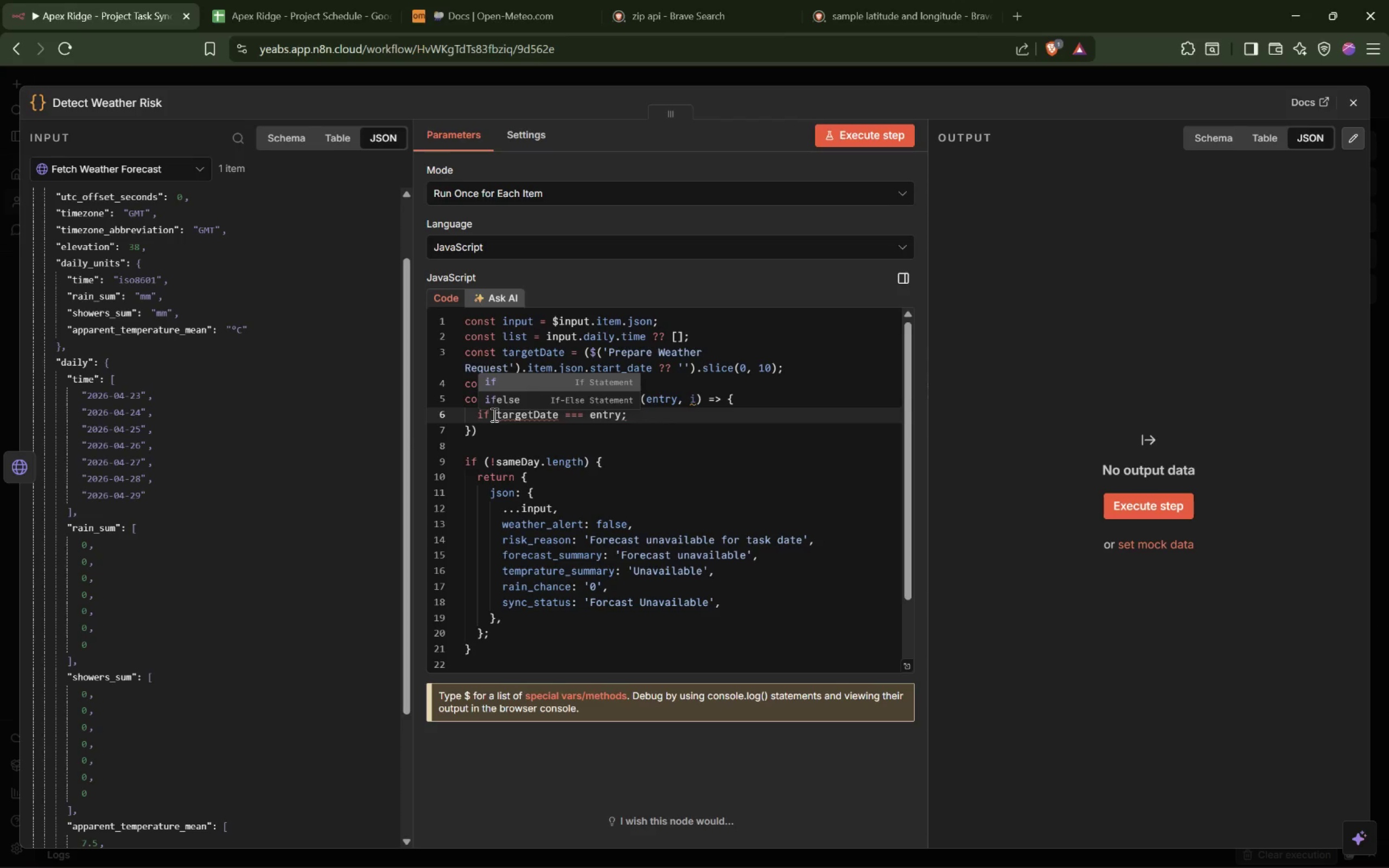 
left_click_drag(start_coordinate=[493, 414], to_coordinate=[620, 411])
 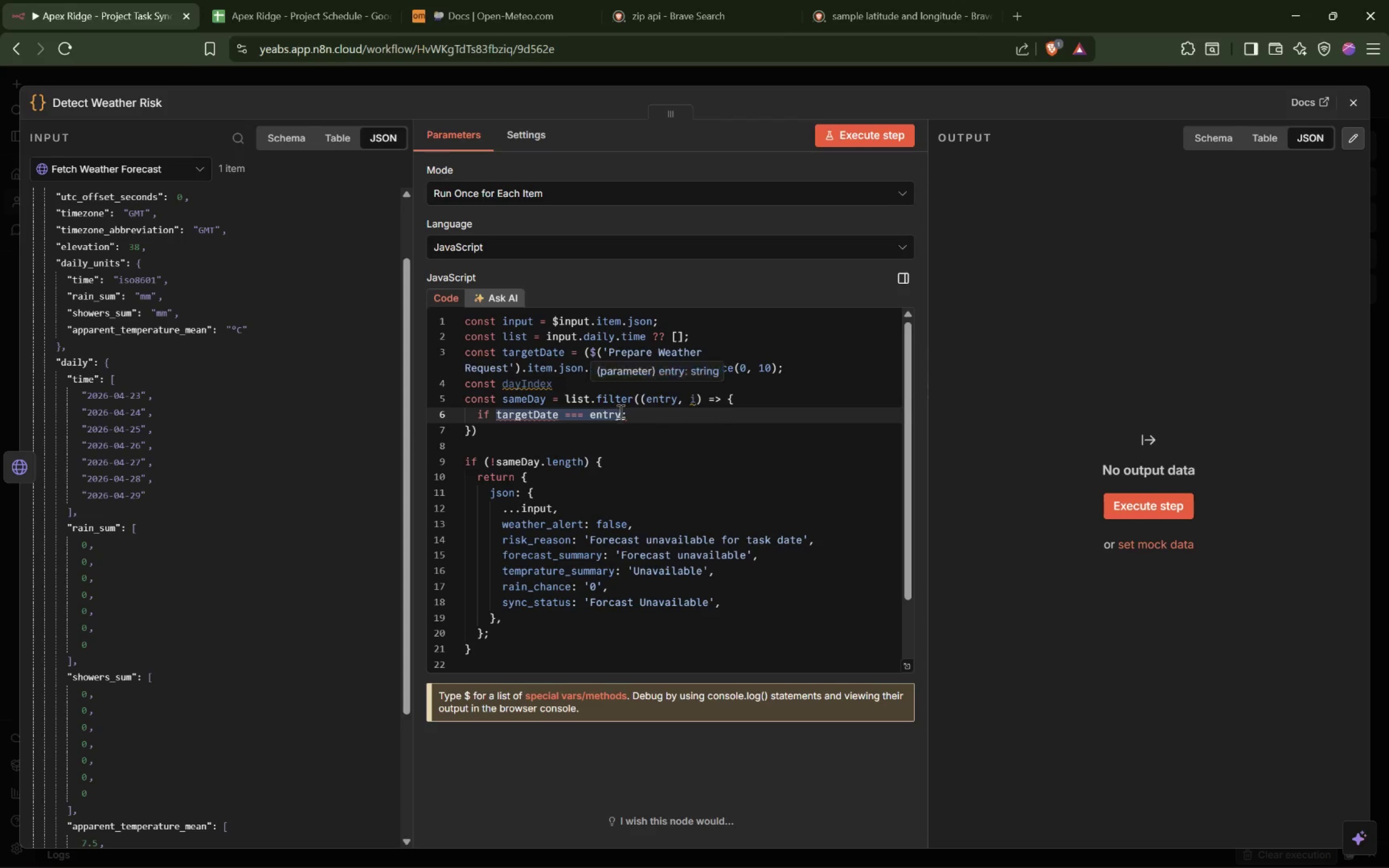 
key(Shift+9)
 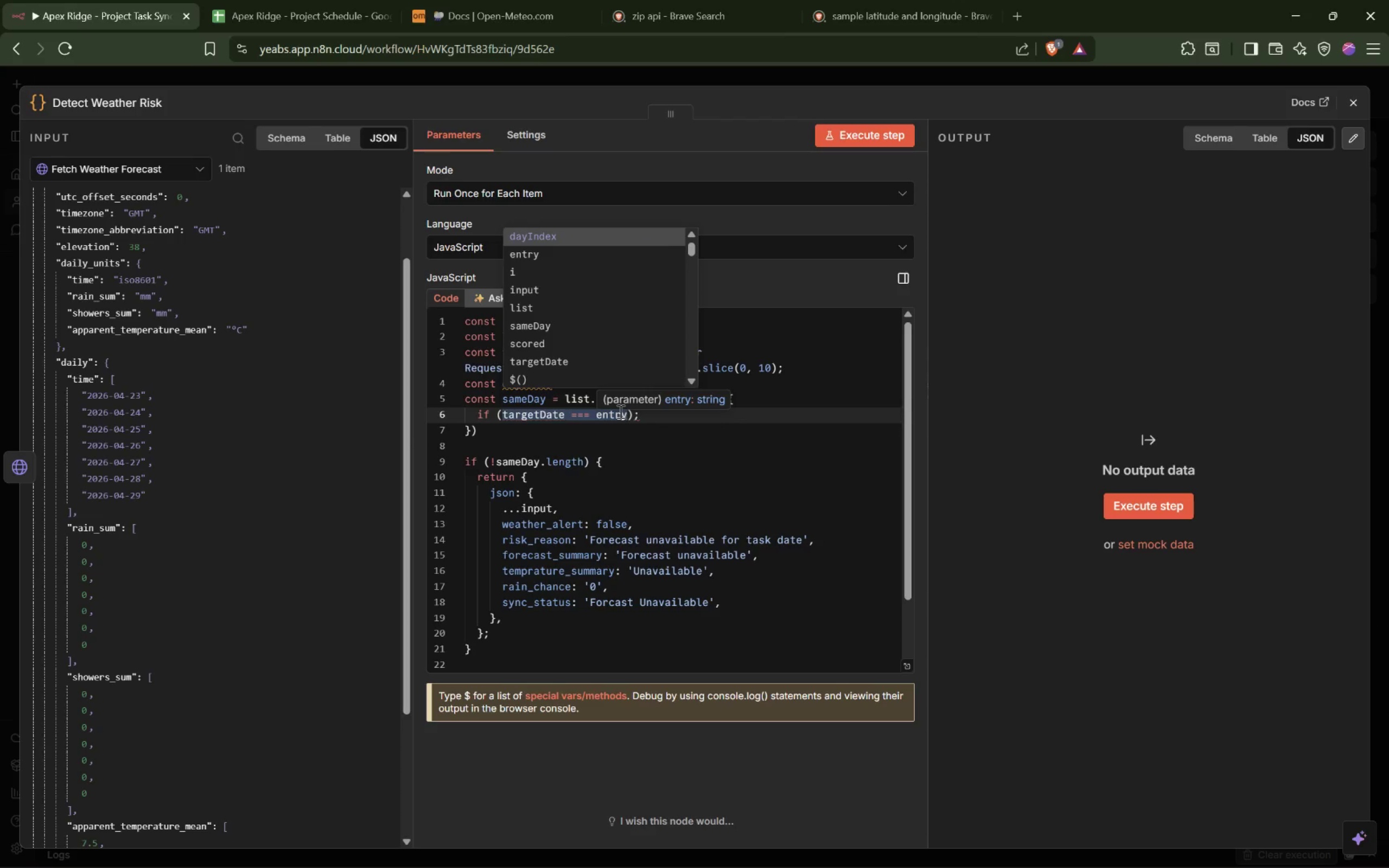 
key(ArrowRight)
 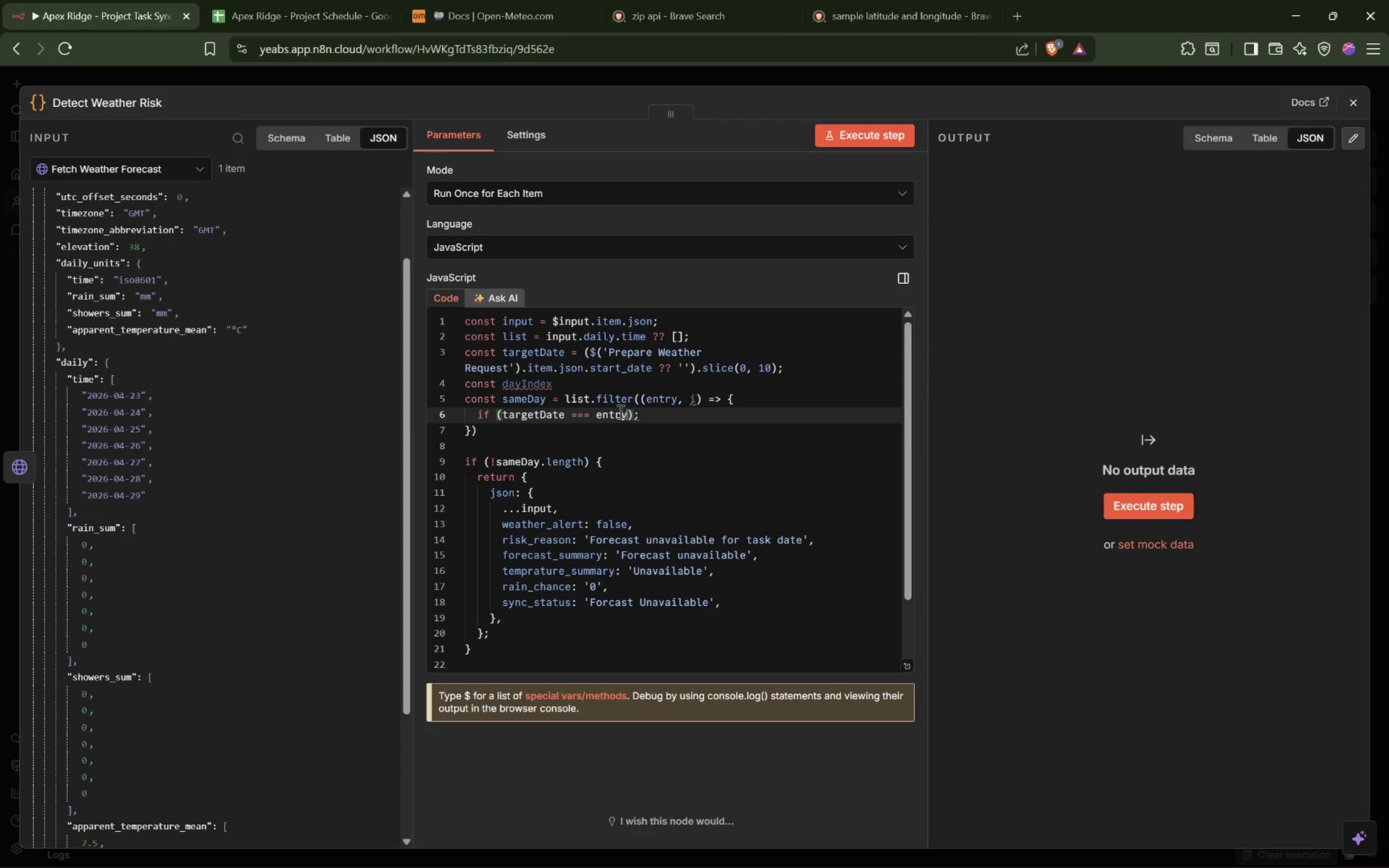 
key(ArrowRight)
 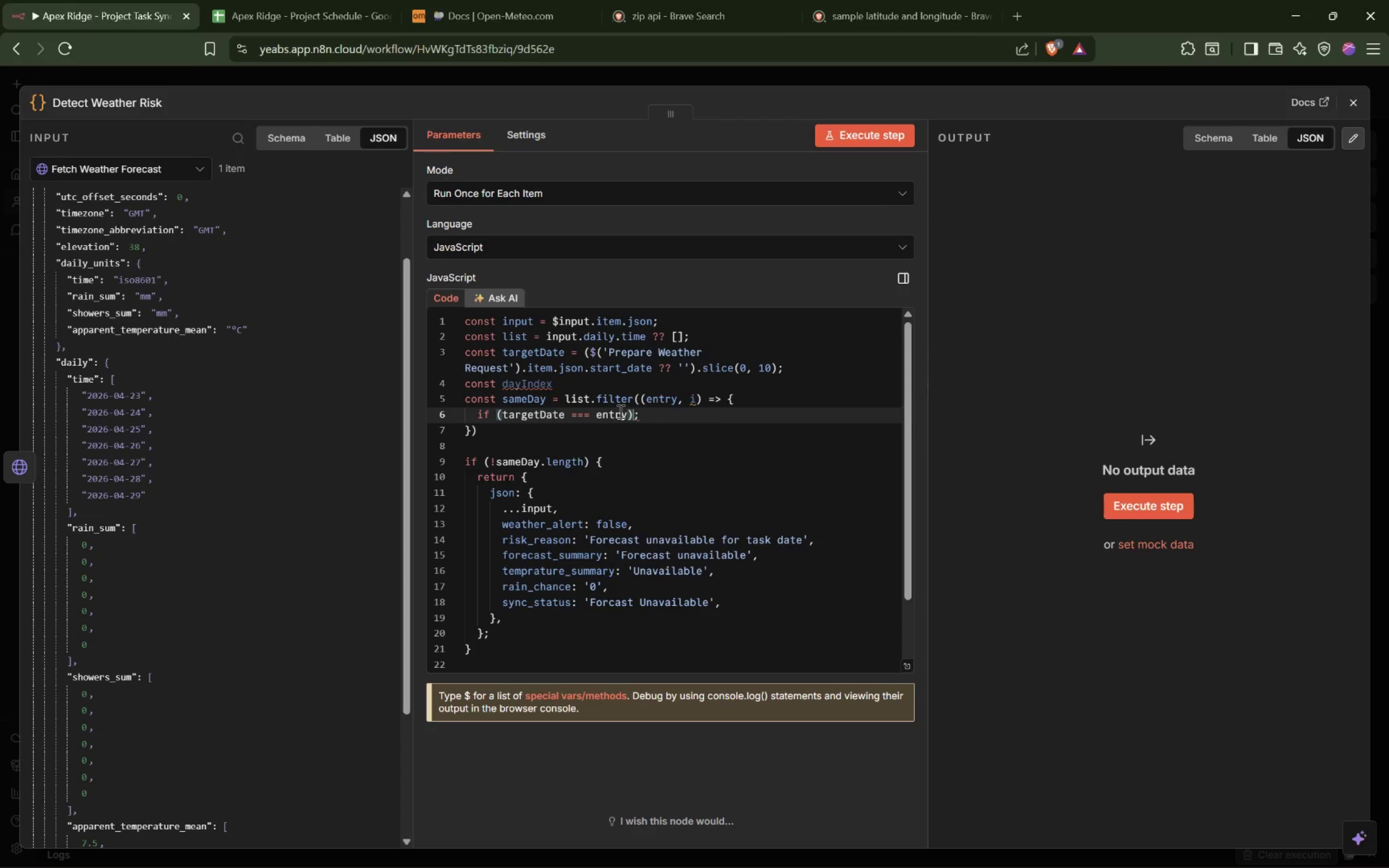 
key(Delete)
 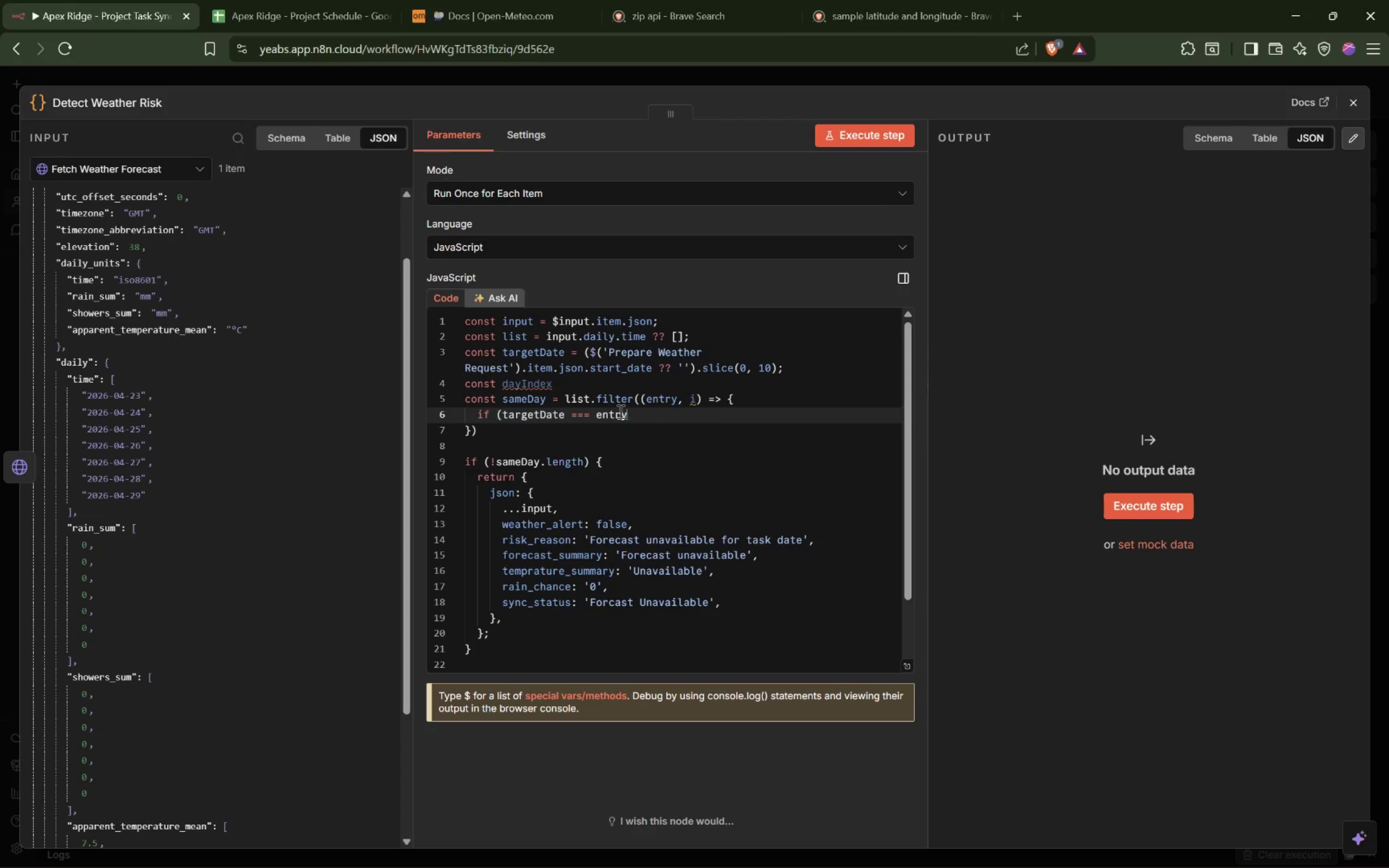 
key(Shift+ShiftLeft)
 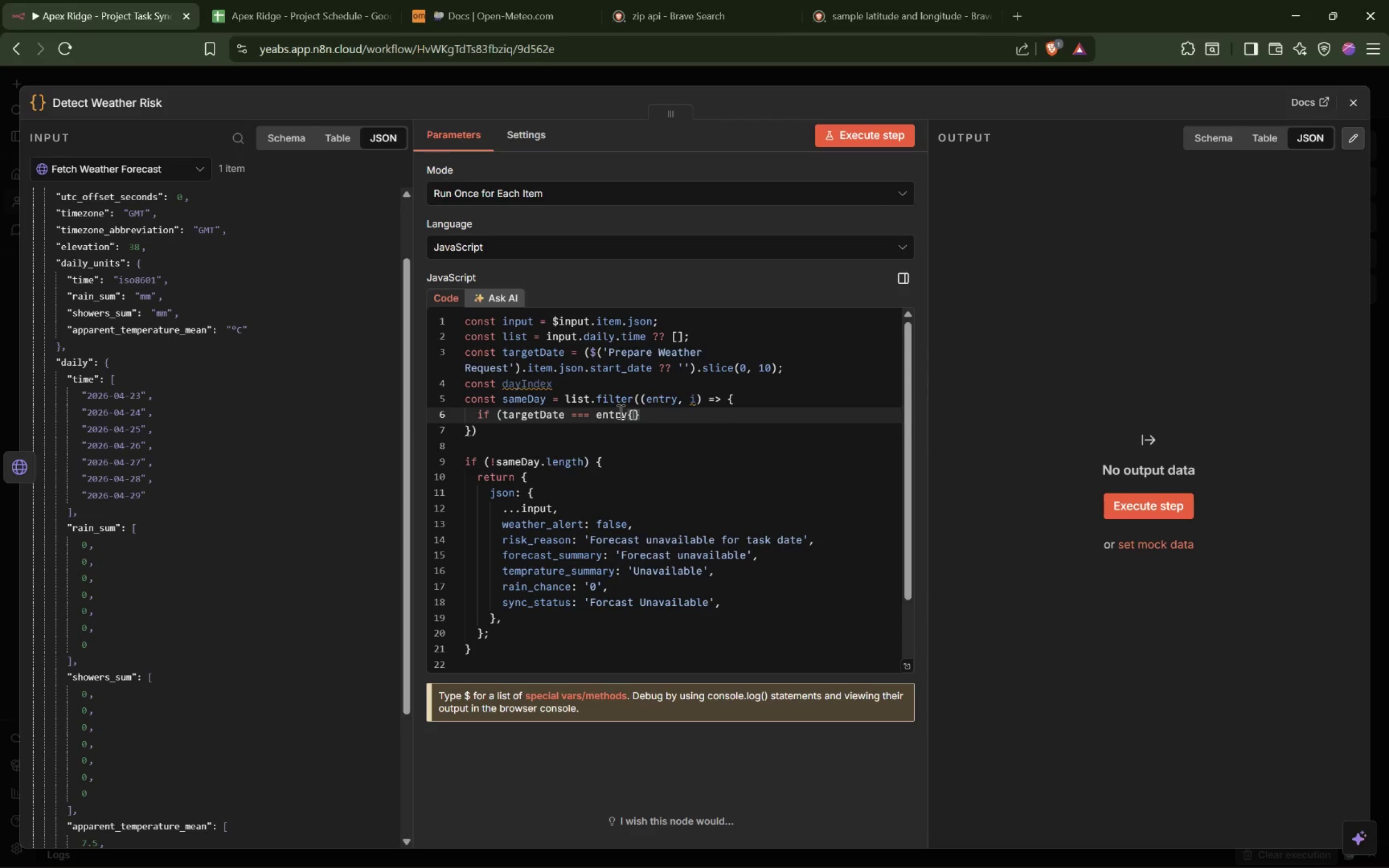 
key(Shift+BracketLeft)
 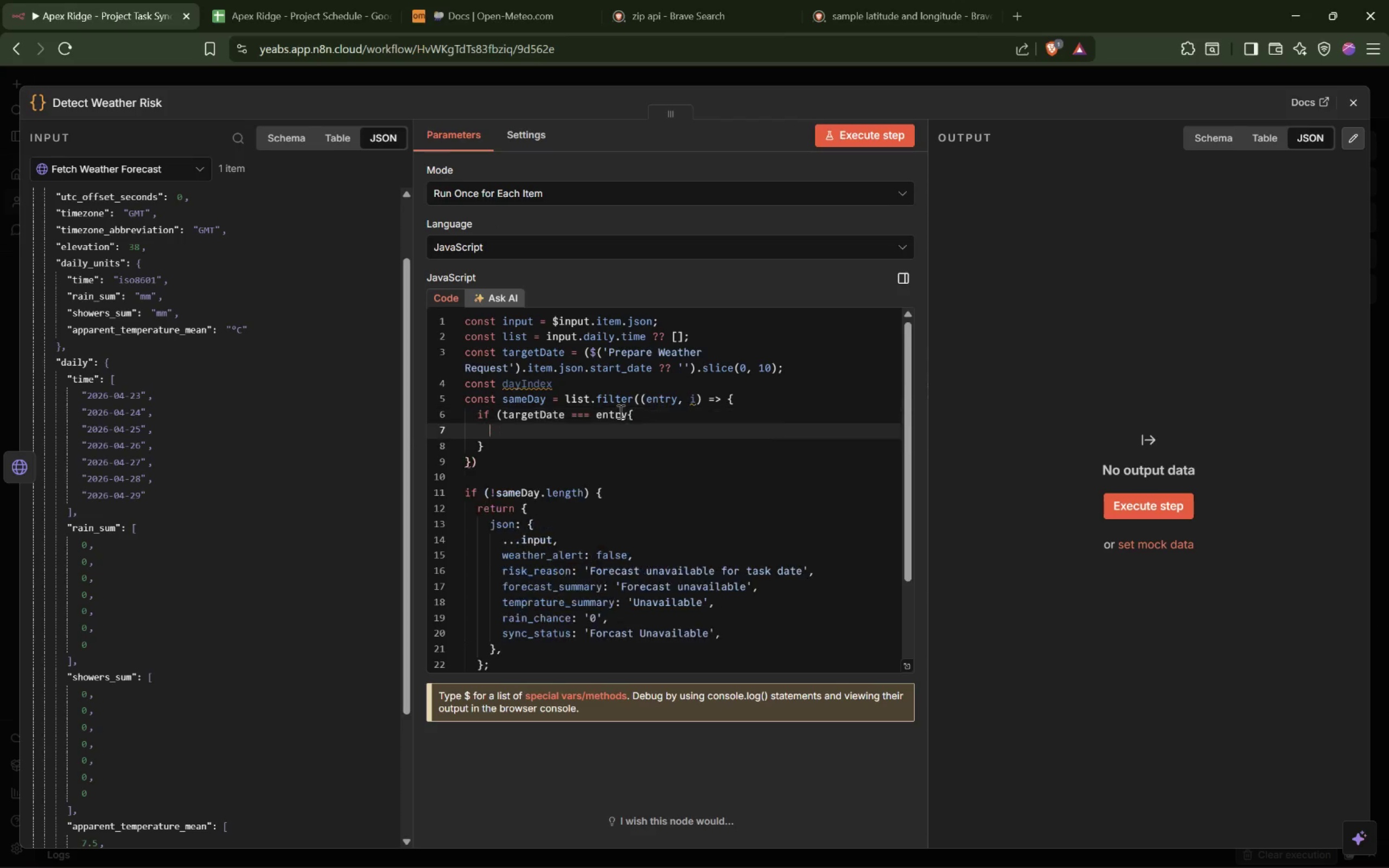 
key(Enter)
 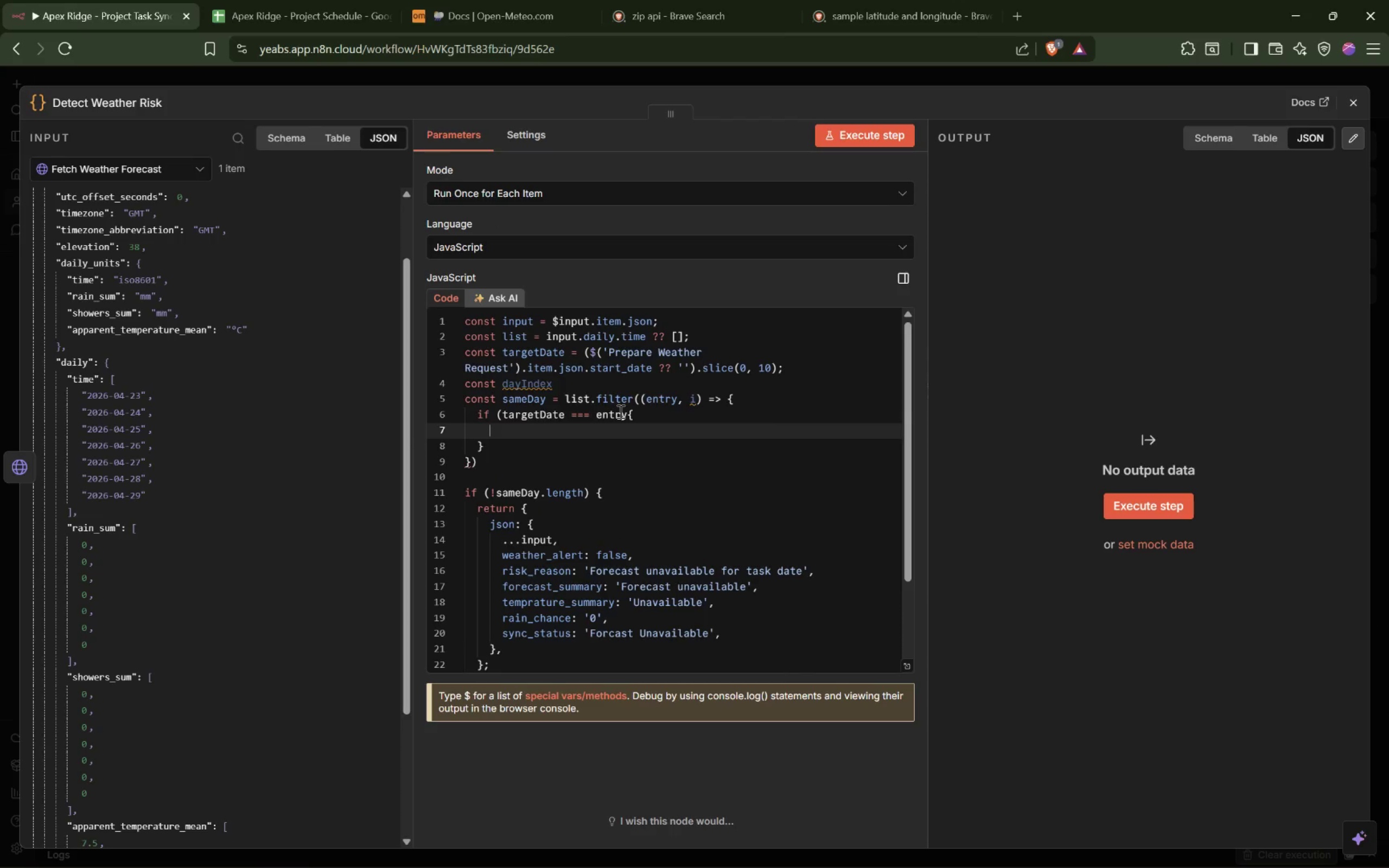 
type(return tar)
key(Tab)
type( === en)
key(Tab)
type(;)
 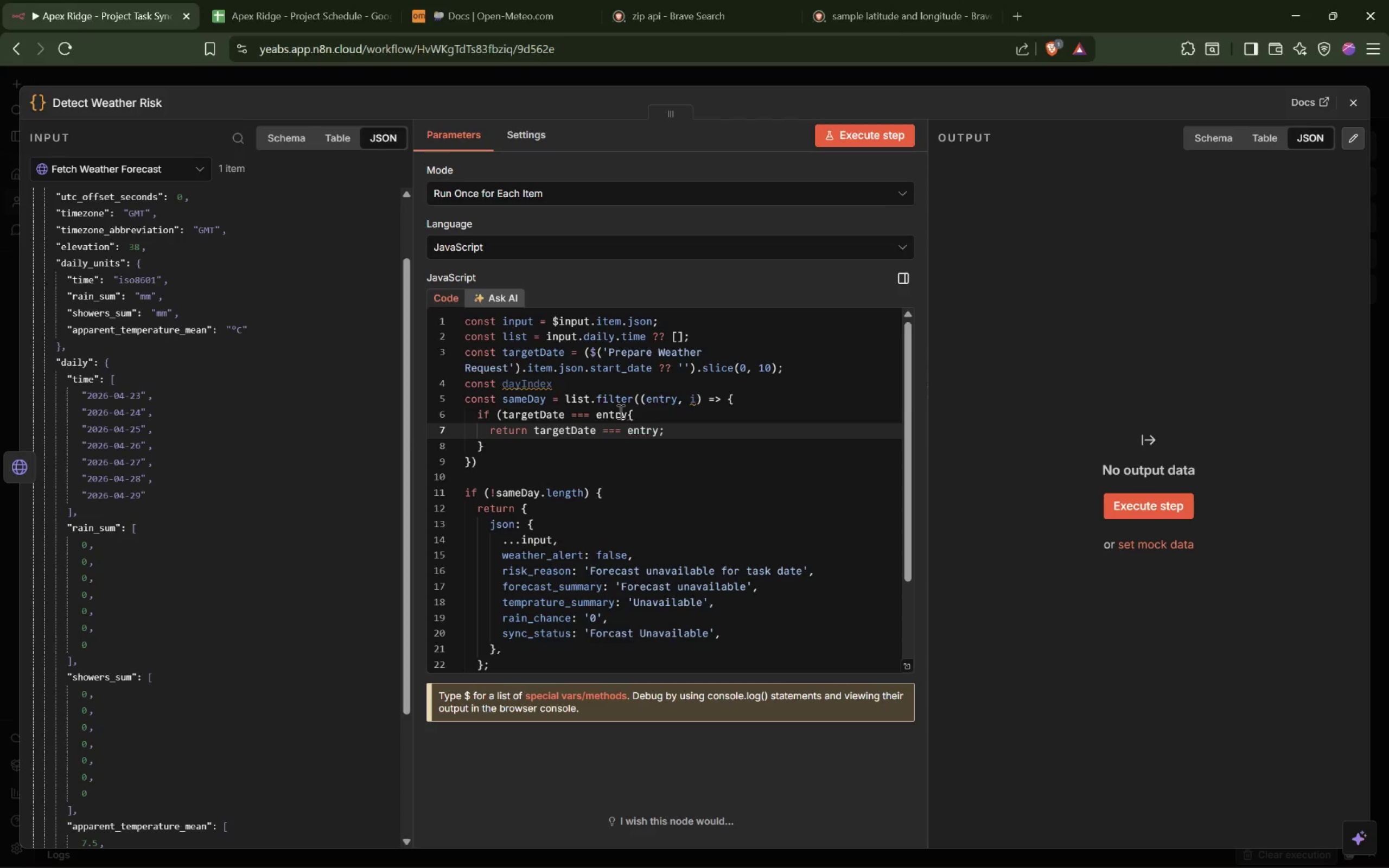 
key(ArrowUp)
 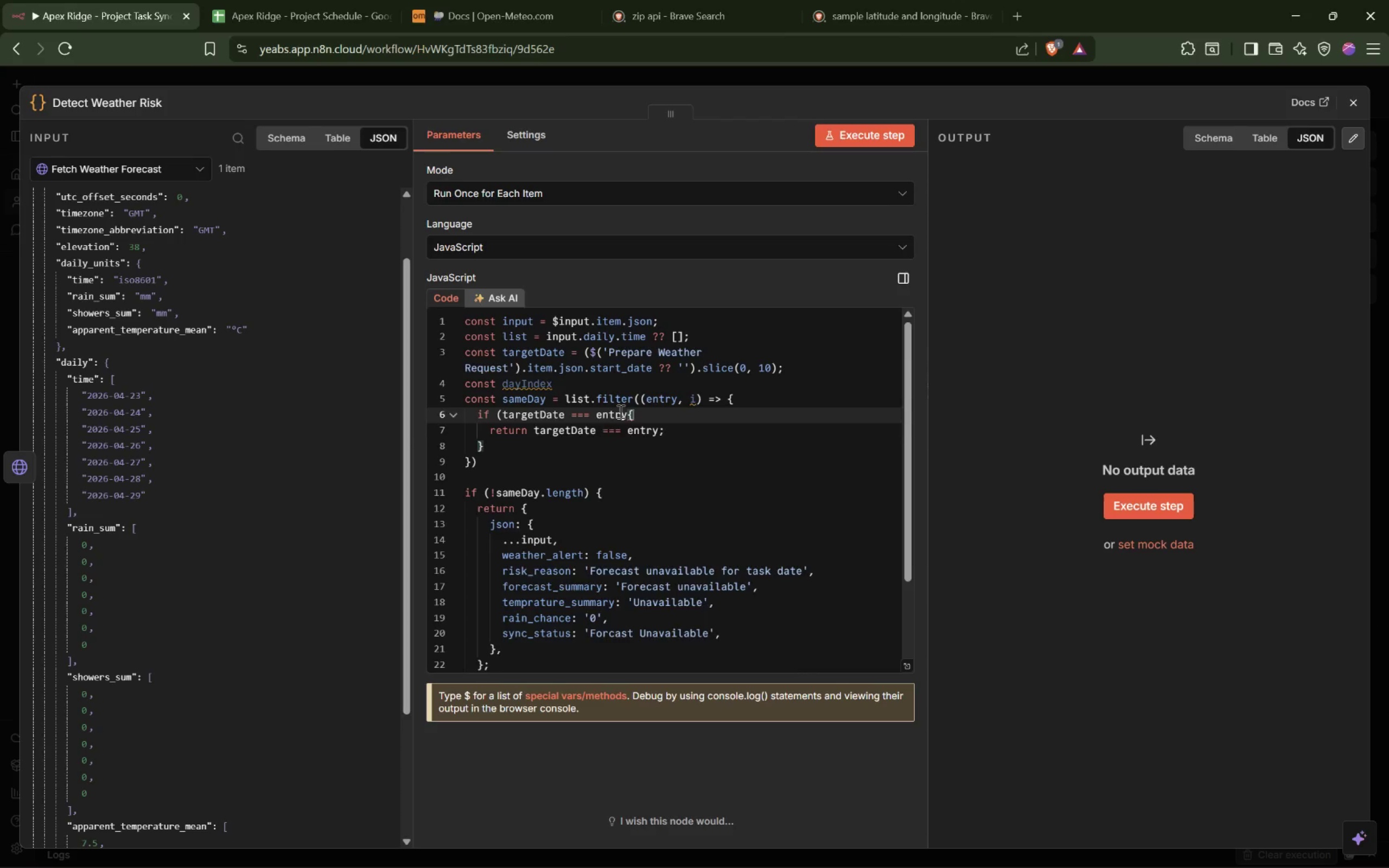 
key(Enter)
 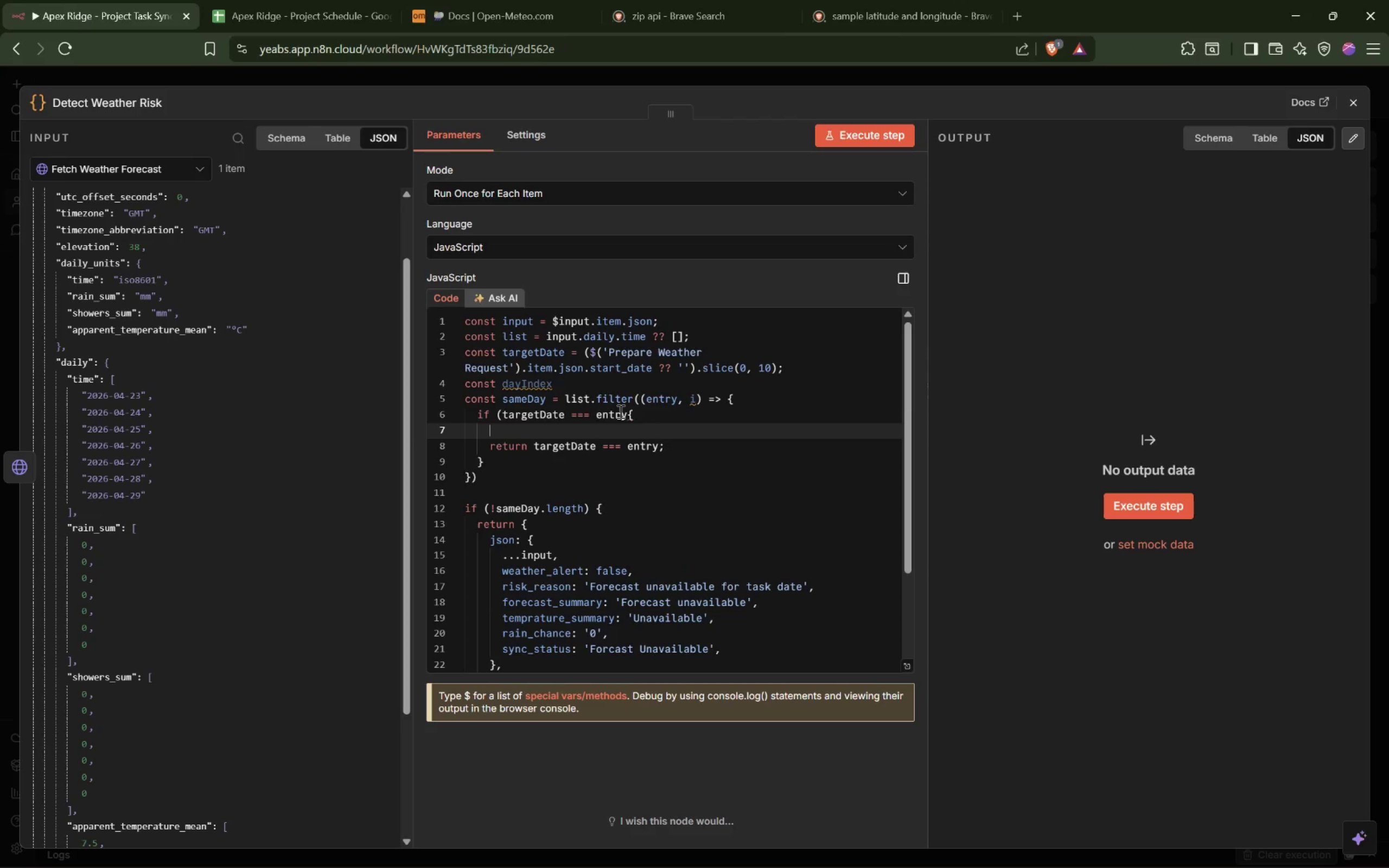 
type(day)
key(Tab)
type( = i)
 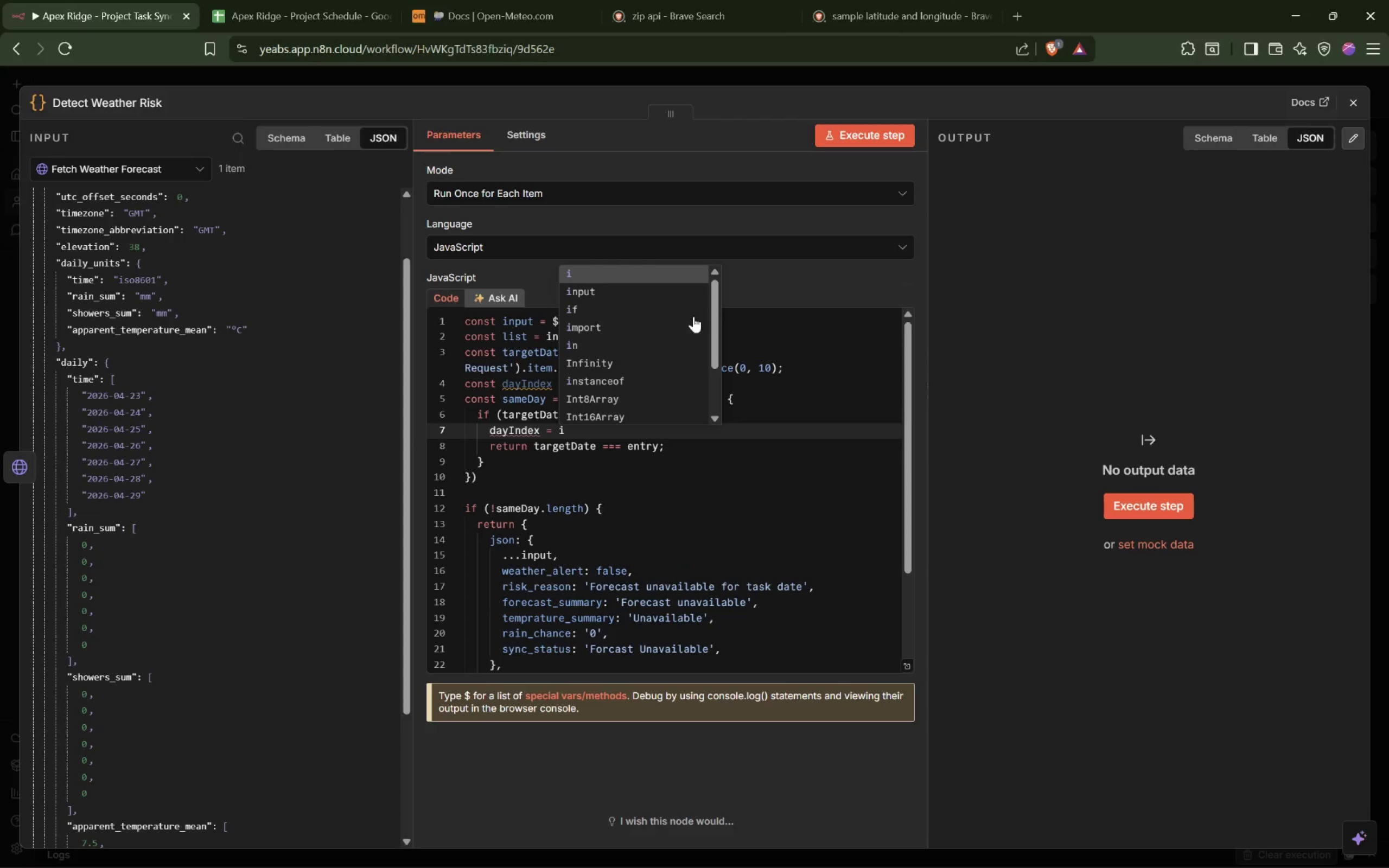 
left_click([704, 446])
 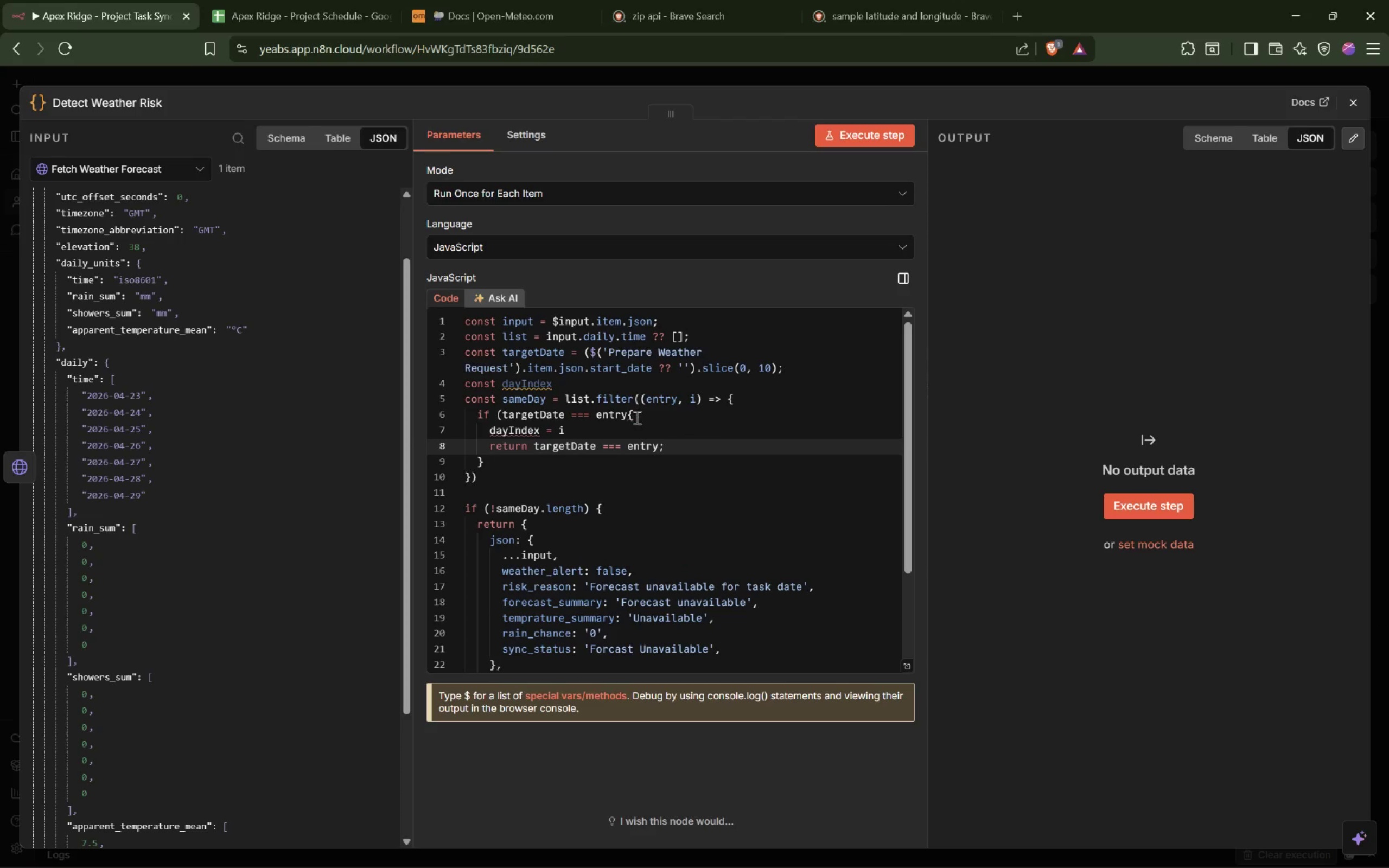 
left_click([627, 413])
 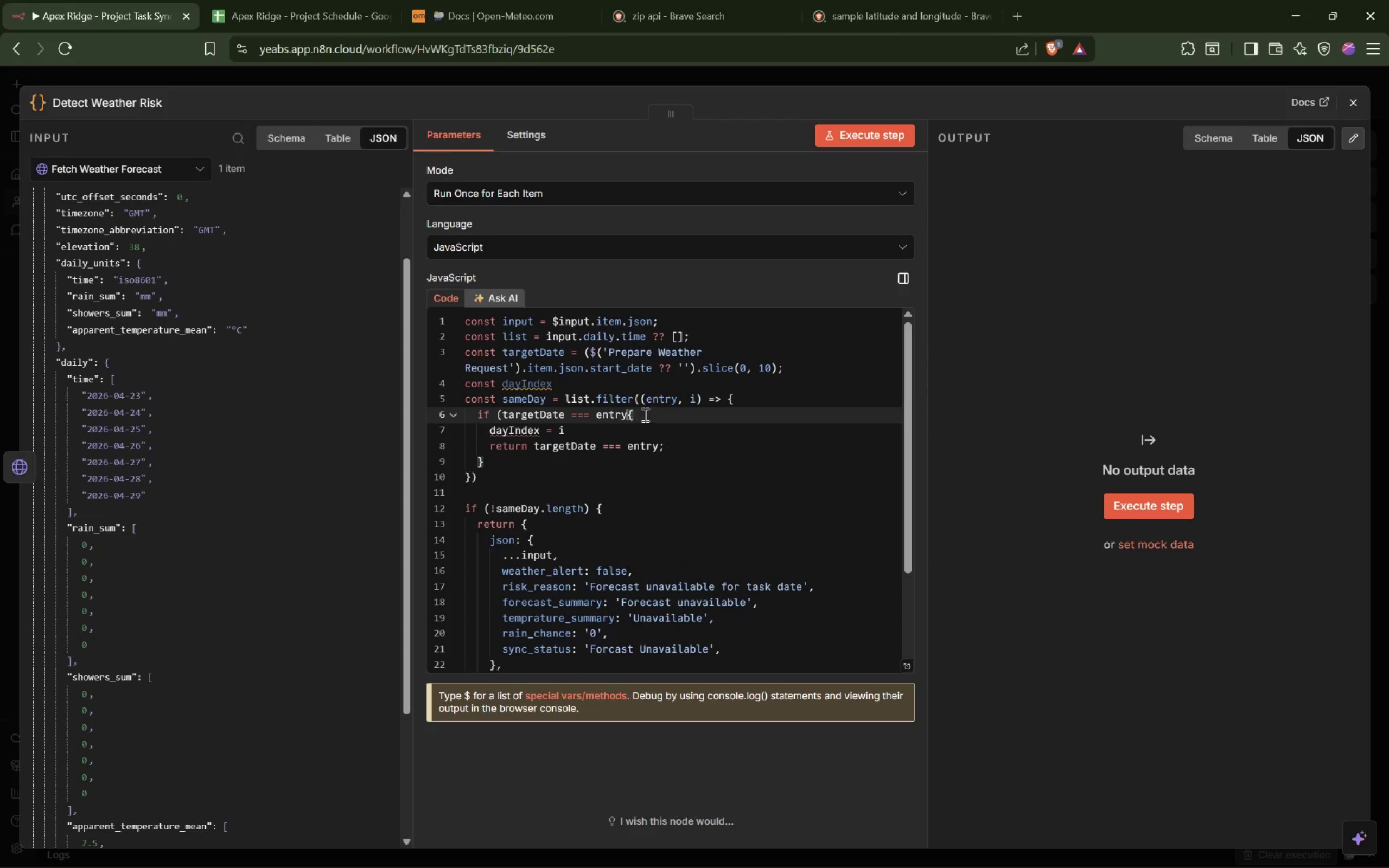 
key(Shift+0)
 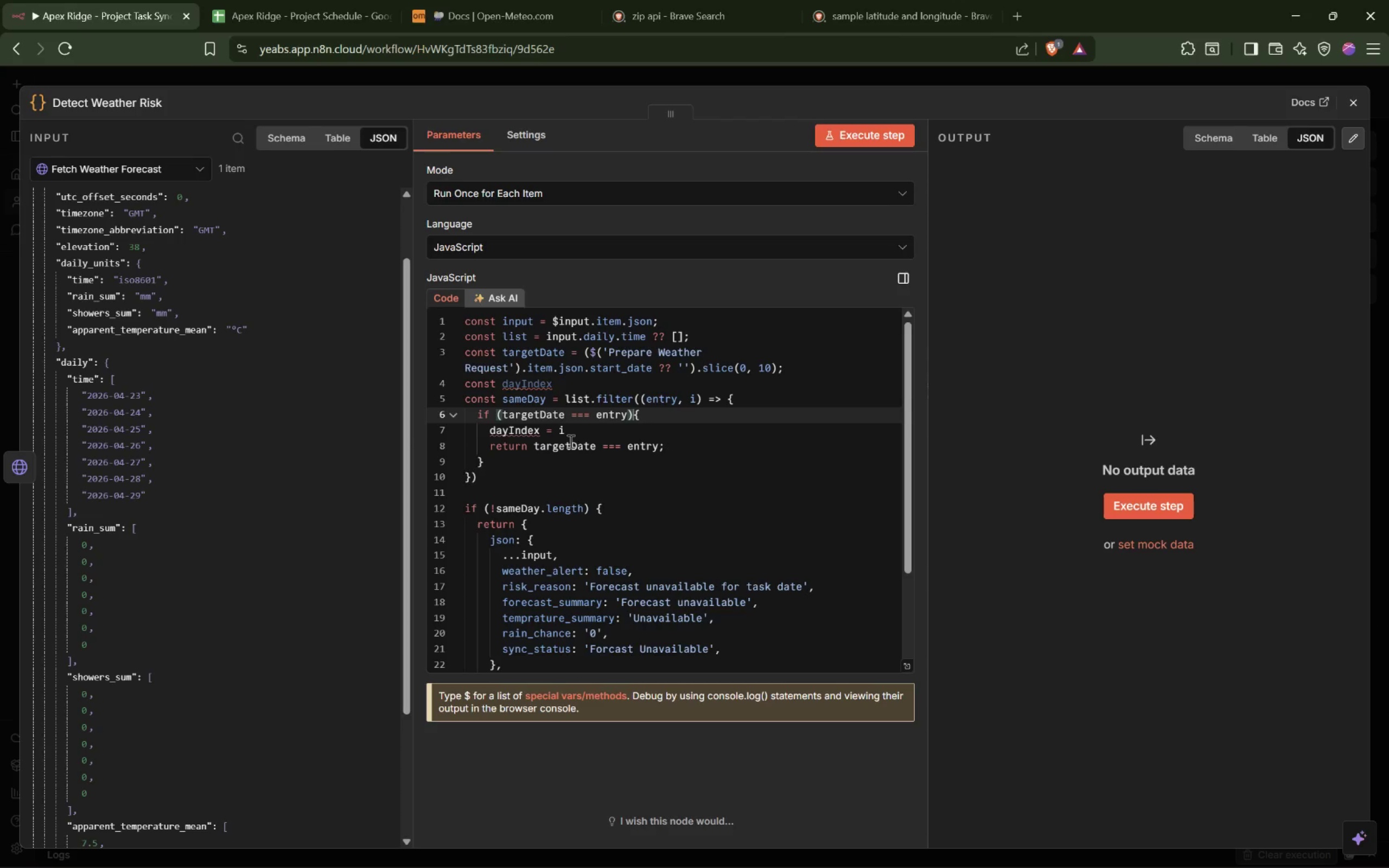 
wait(5.19)
 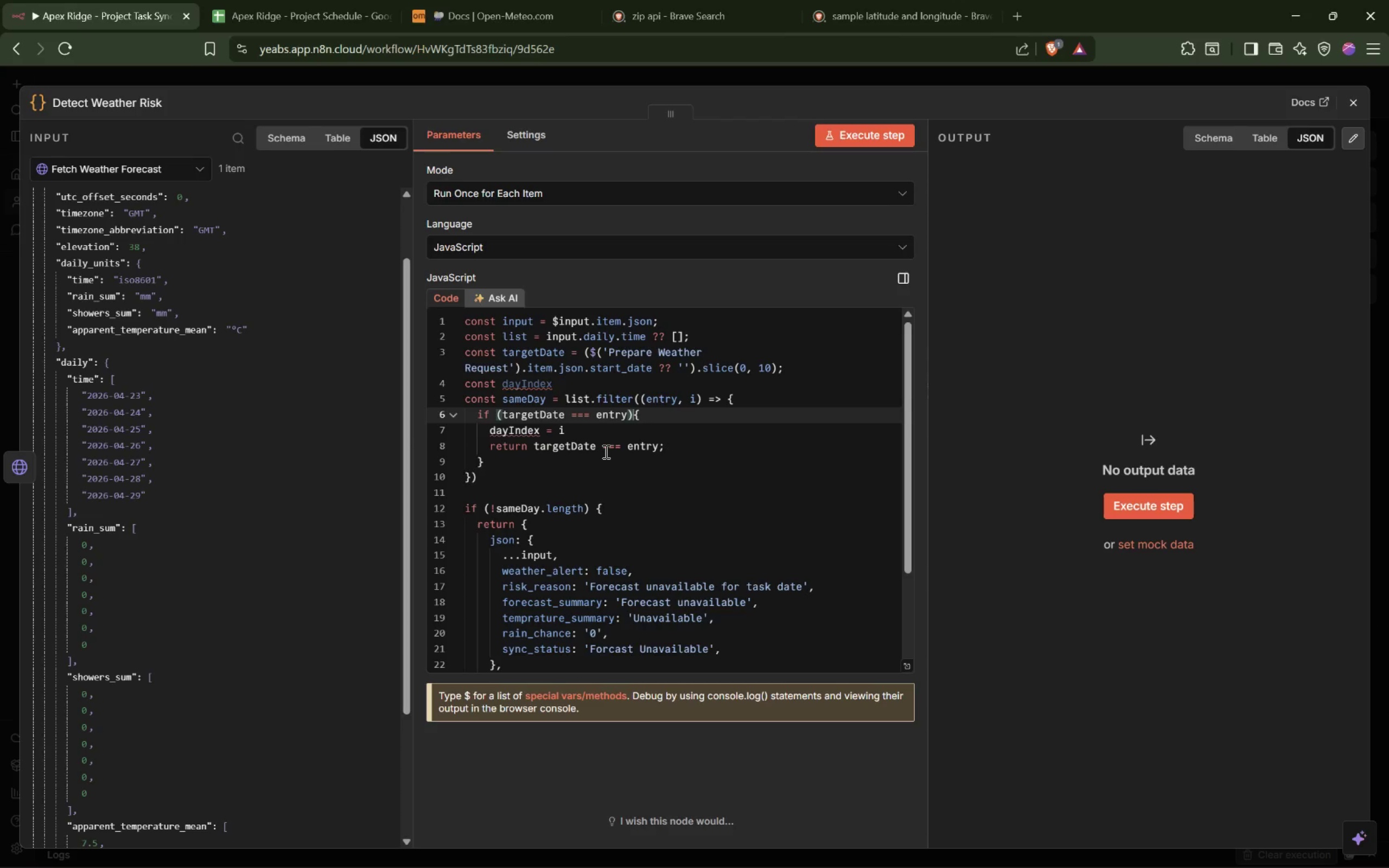 
double_click([482, 384])
 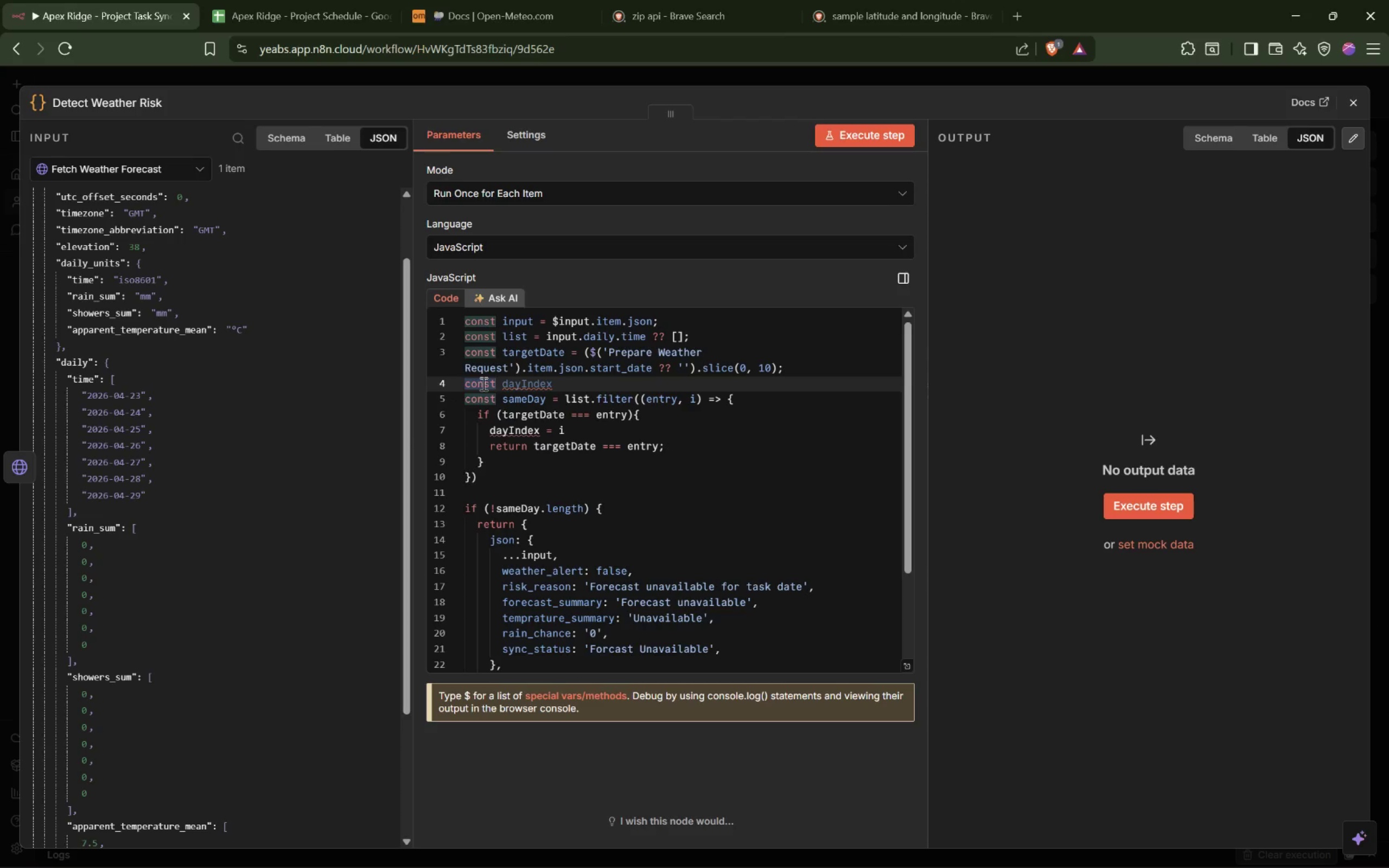 
type(let[End];)
 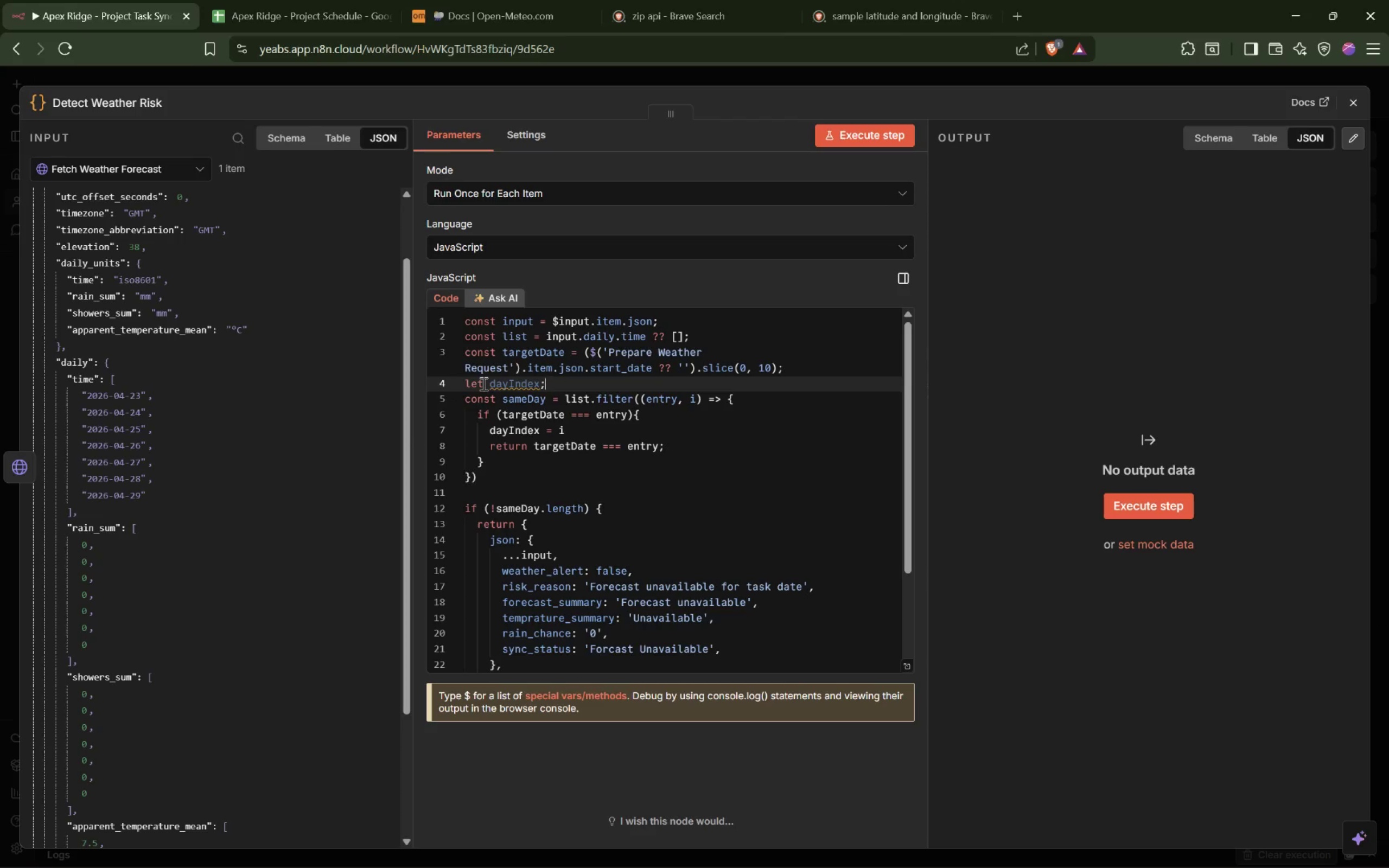 
scroll: coordinate [610, 489], scroll_direction: down, amount: 5.0
 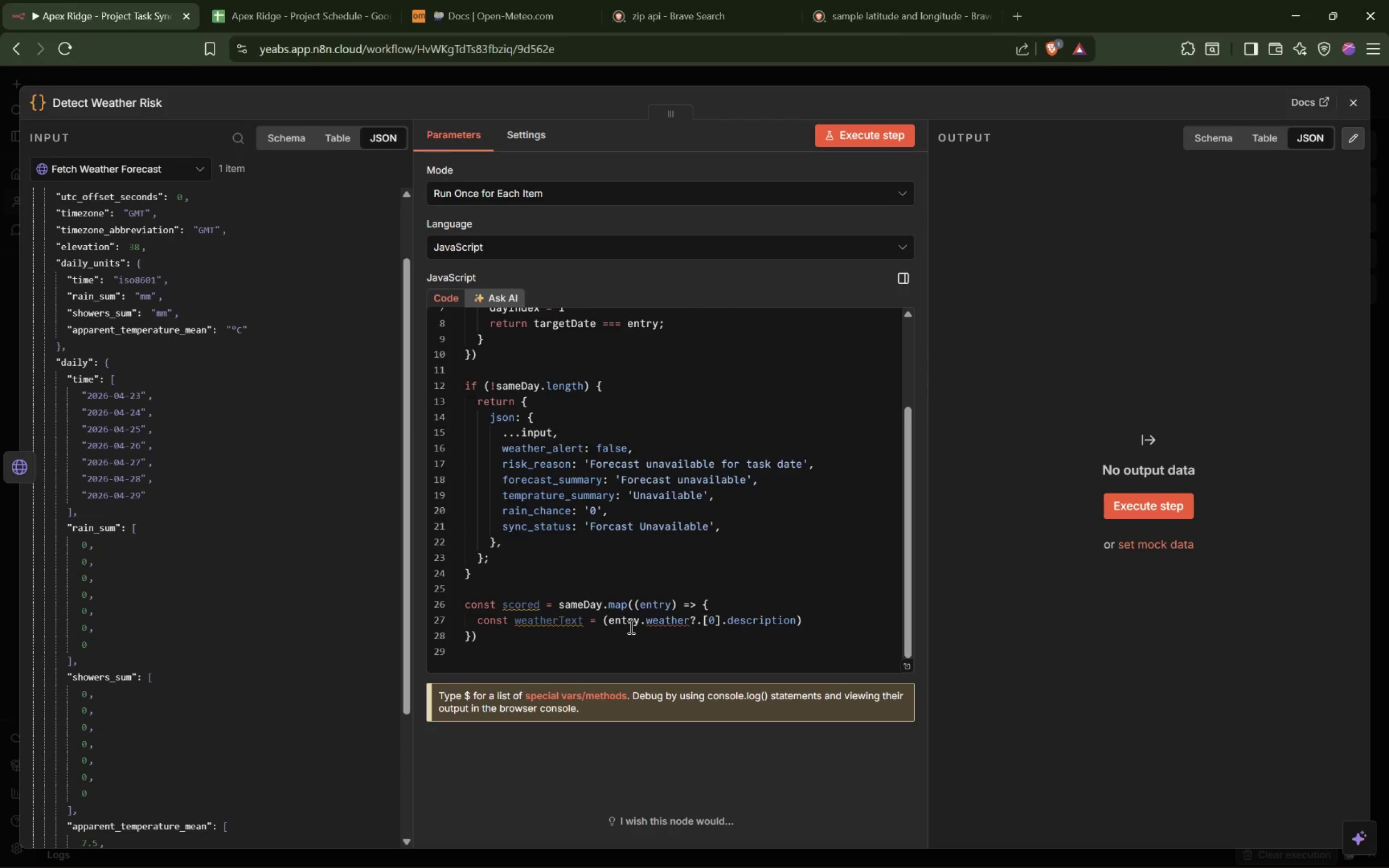 
left_click_drag(start_coordinate=[606, 620], to_coordinate=[797, 622])
 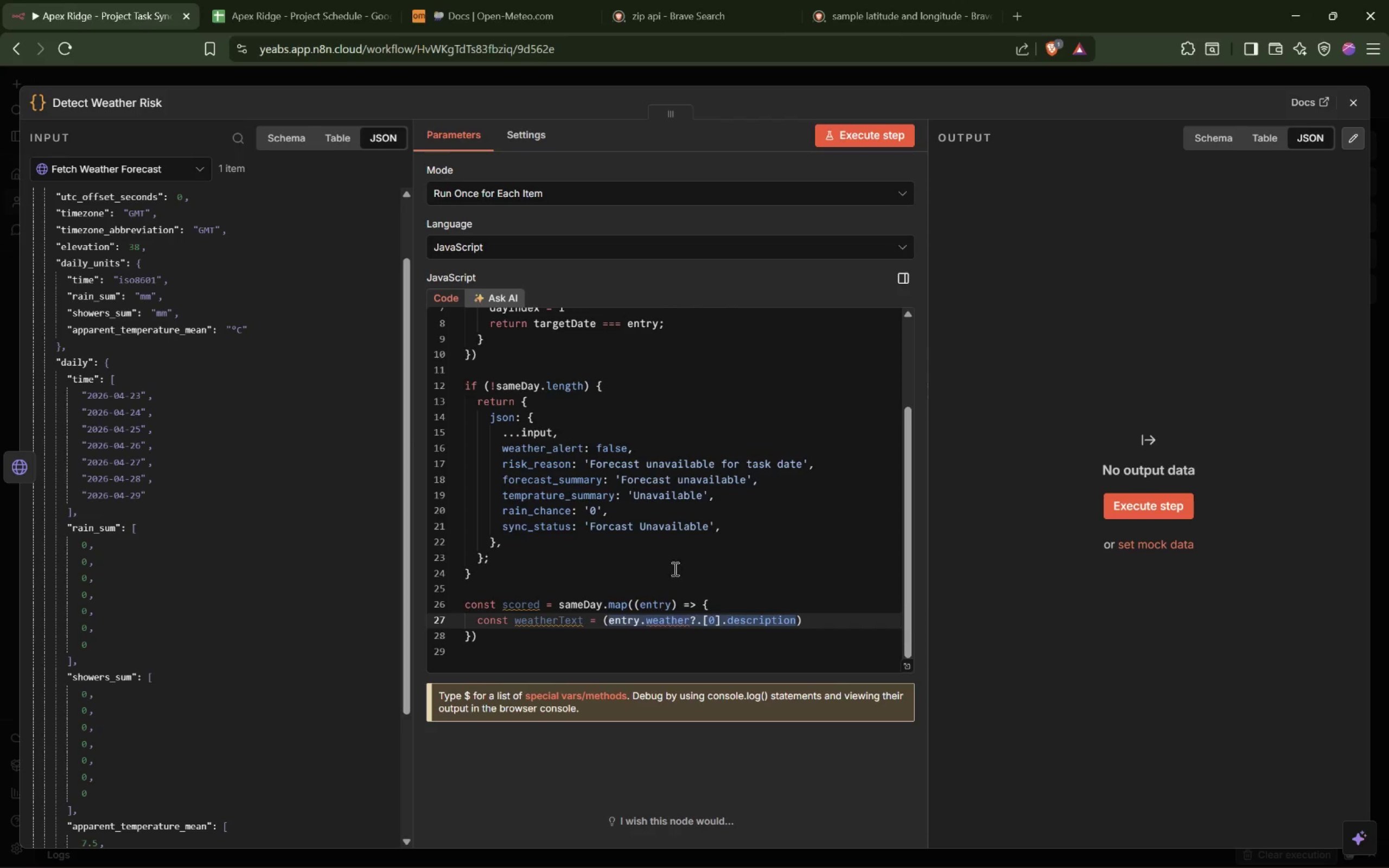 
scroll: coordinate [674, 569], scroll_direction: up, amount: 10.0
 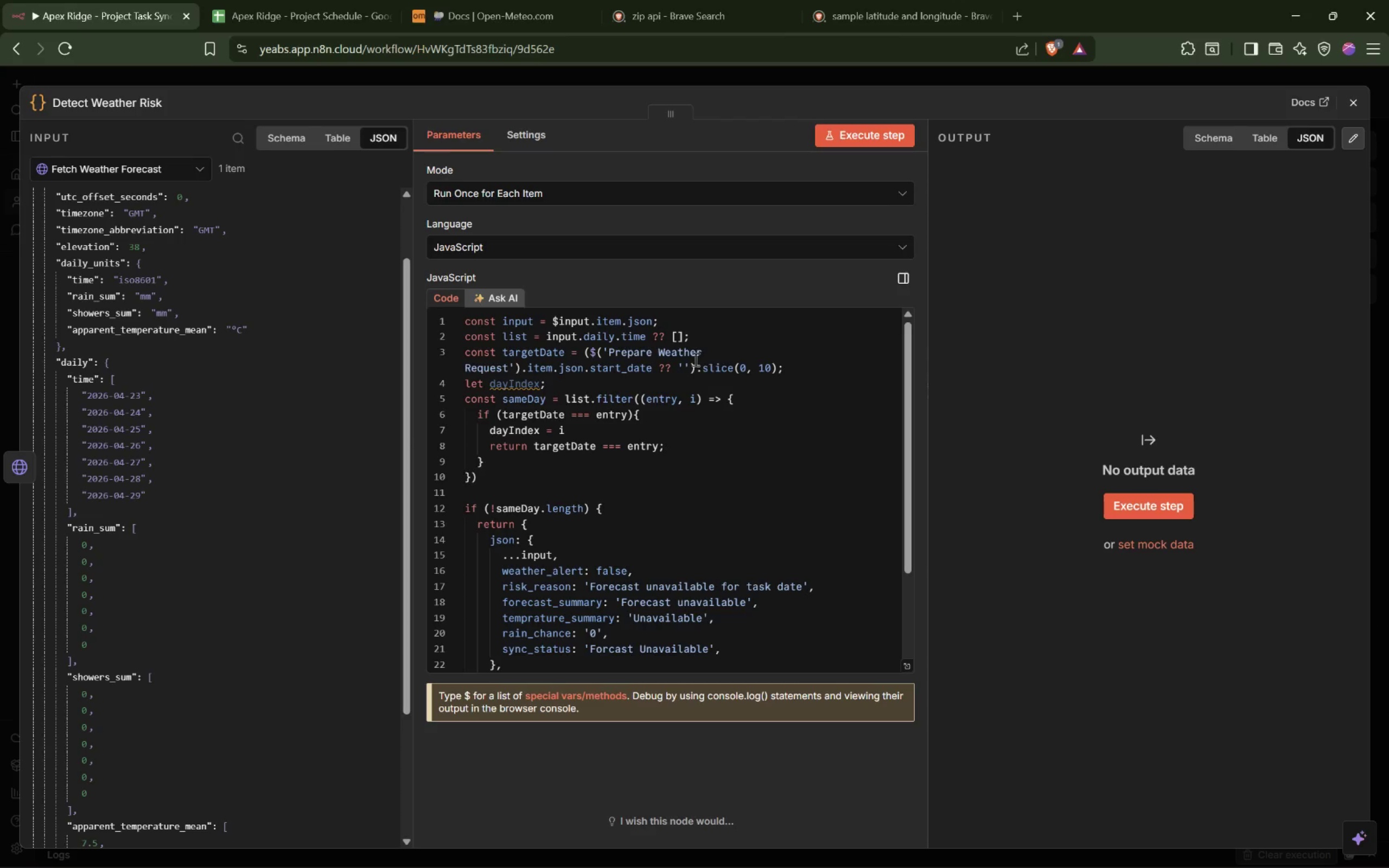 
left_click([531, 355])
 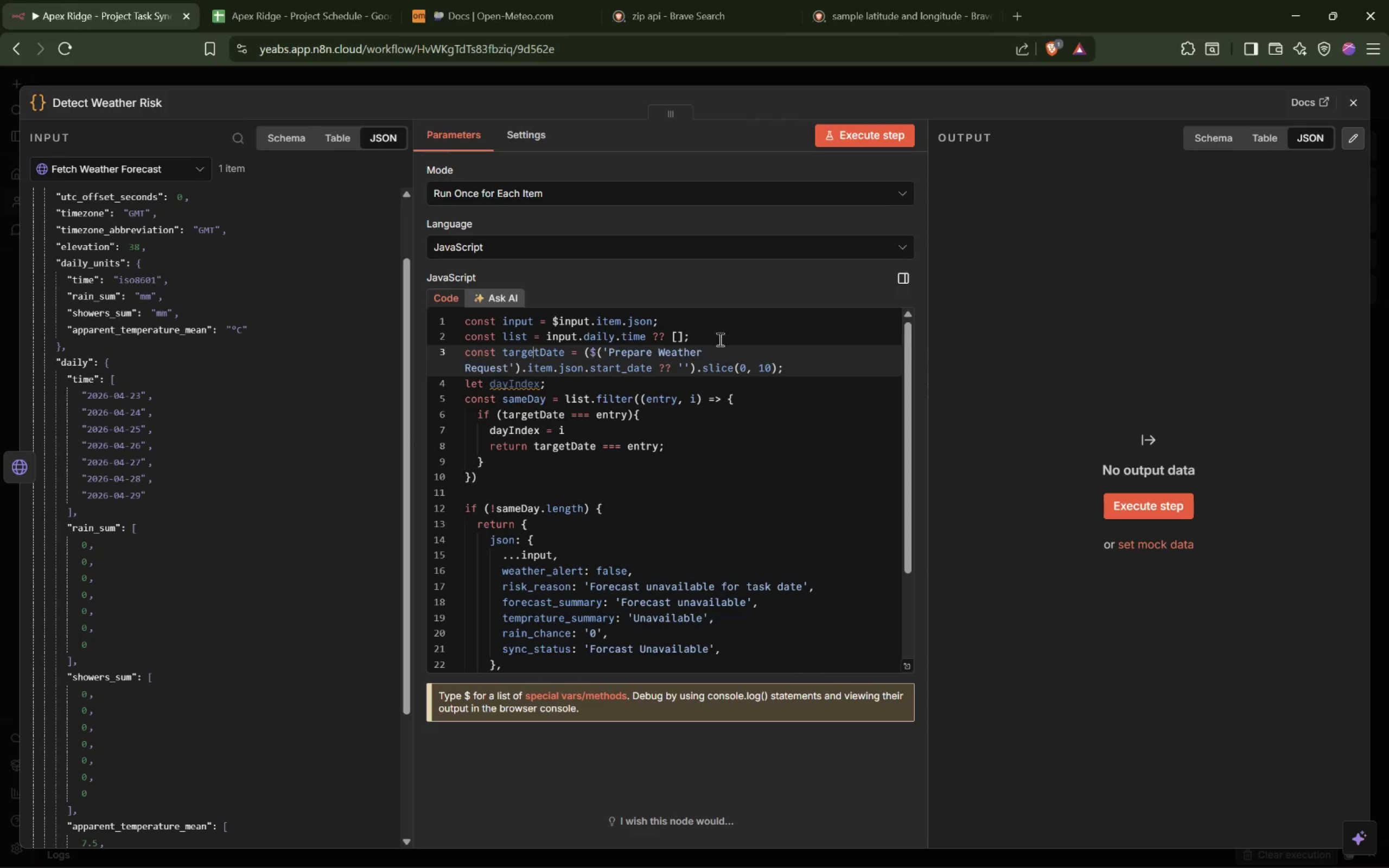 
left_click([715, 337])
 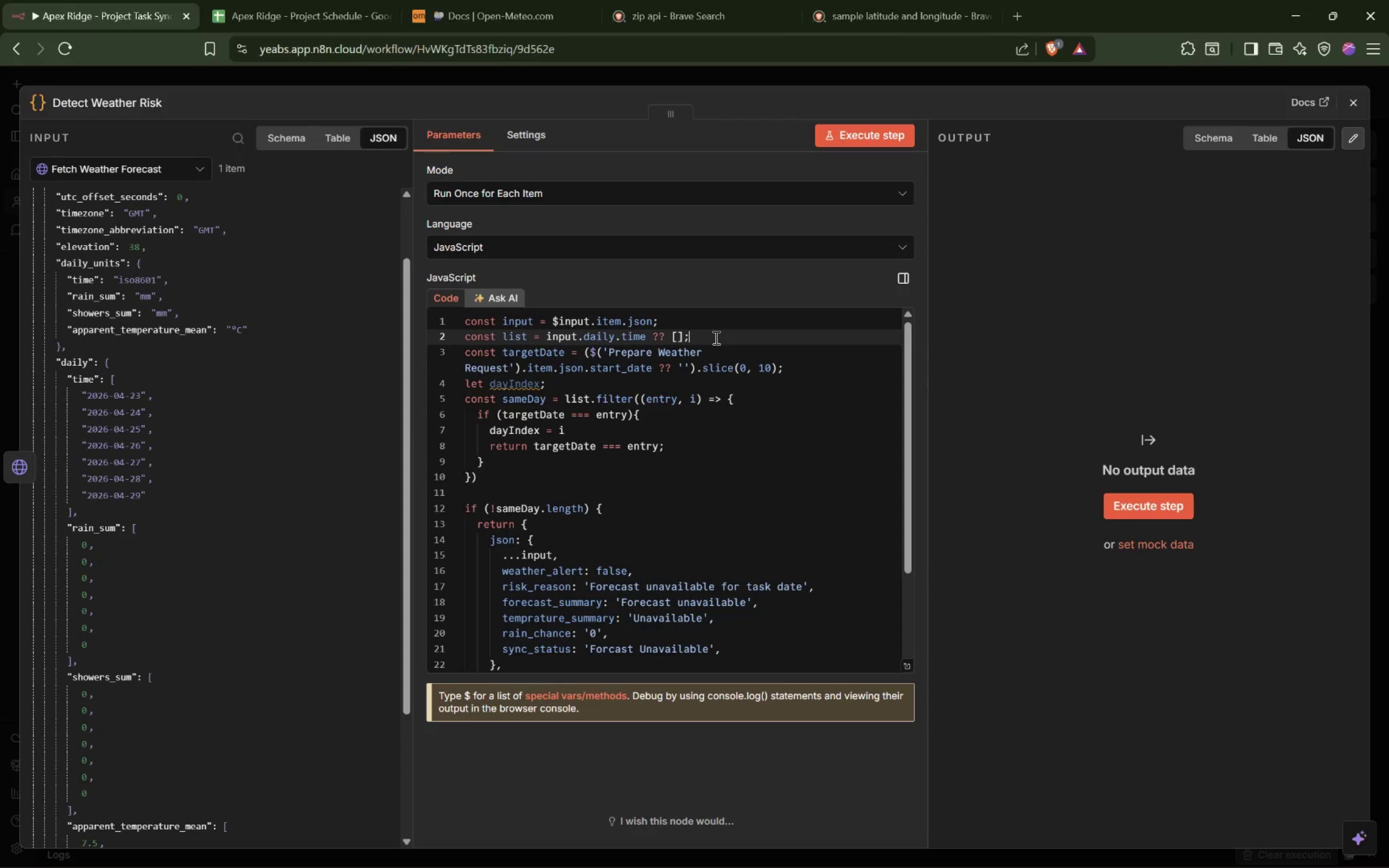 
hold_key(key=Enter, duration=6.14)
 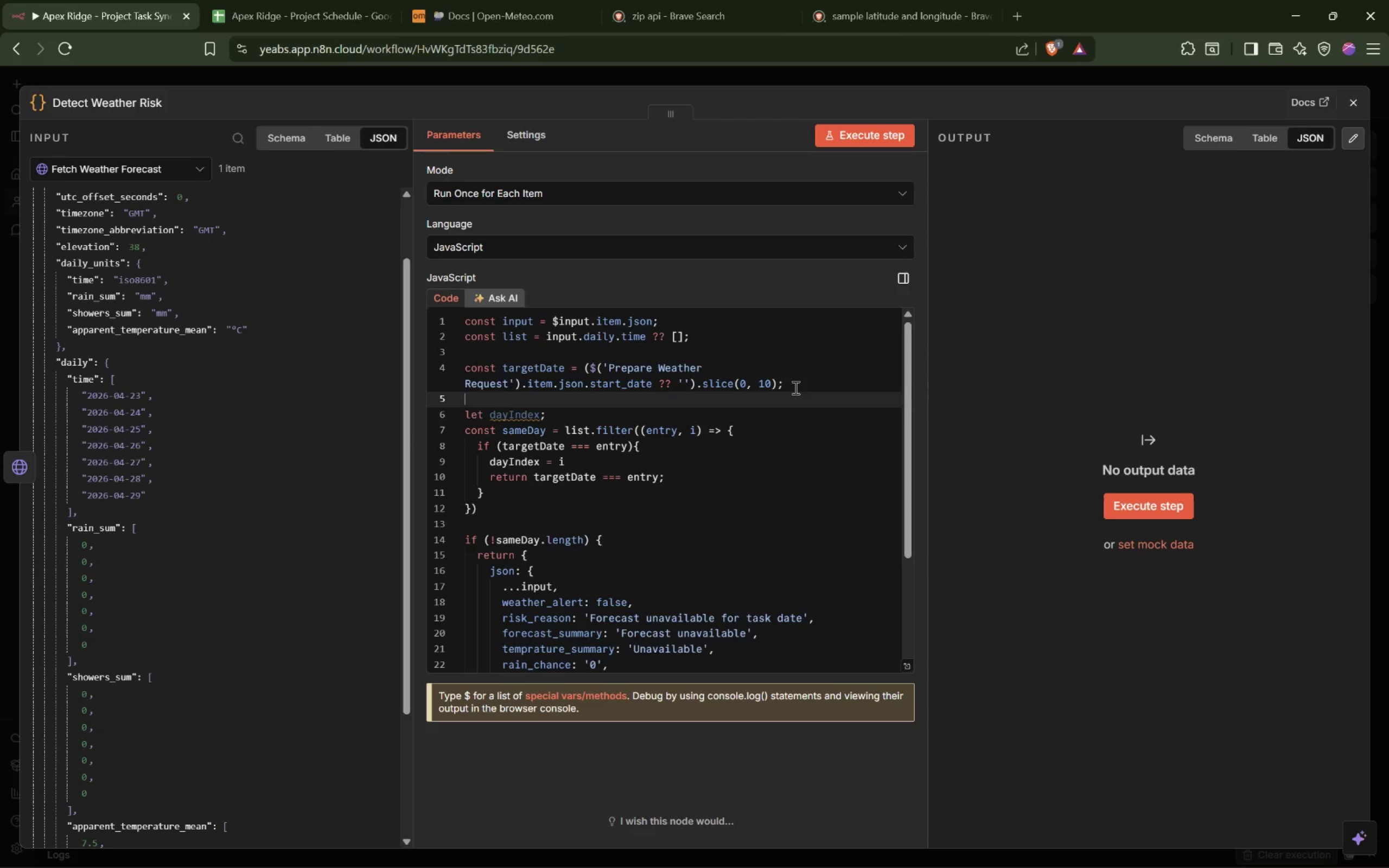 
double_click([526, 367])
 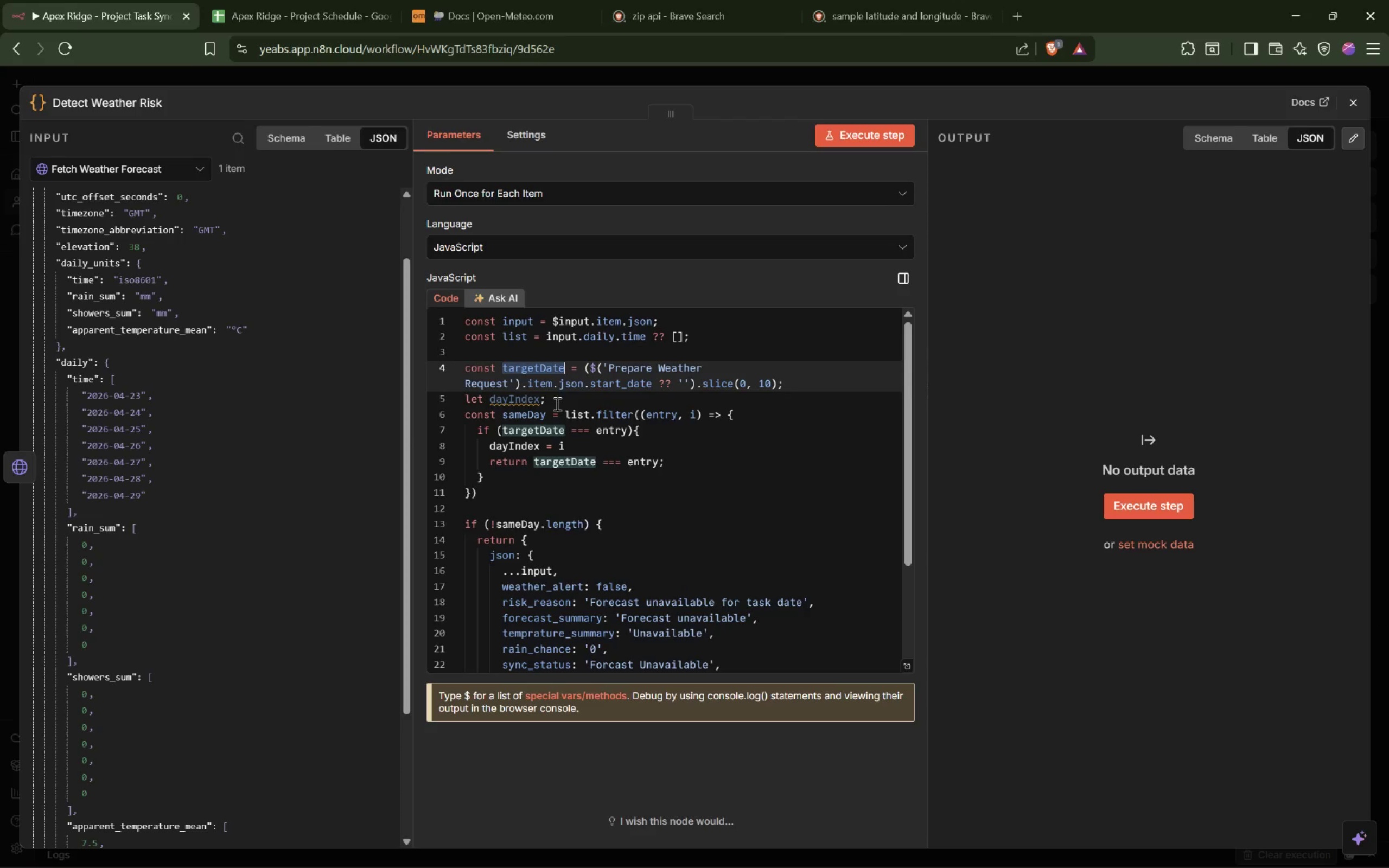 
left_click([794, 387])
 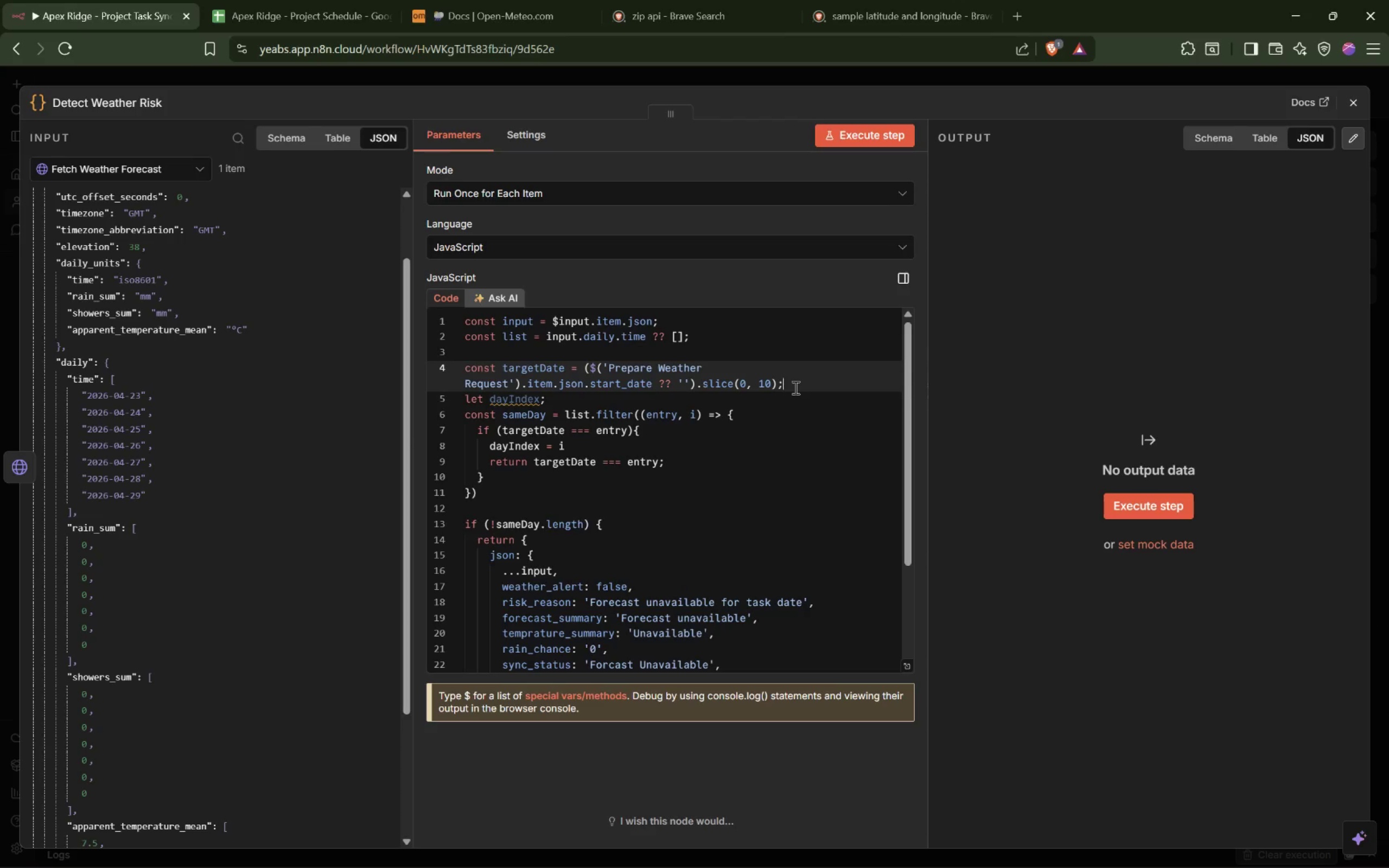 
hold_key(key=Enter, duration=19.81)
 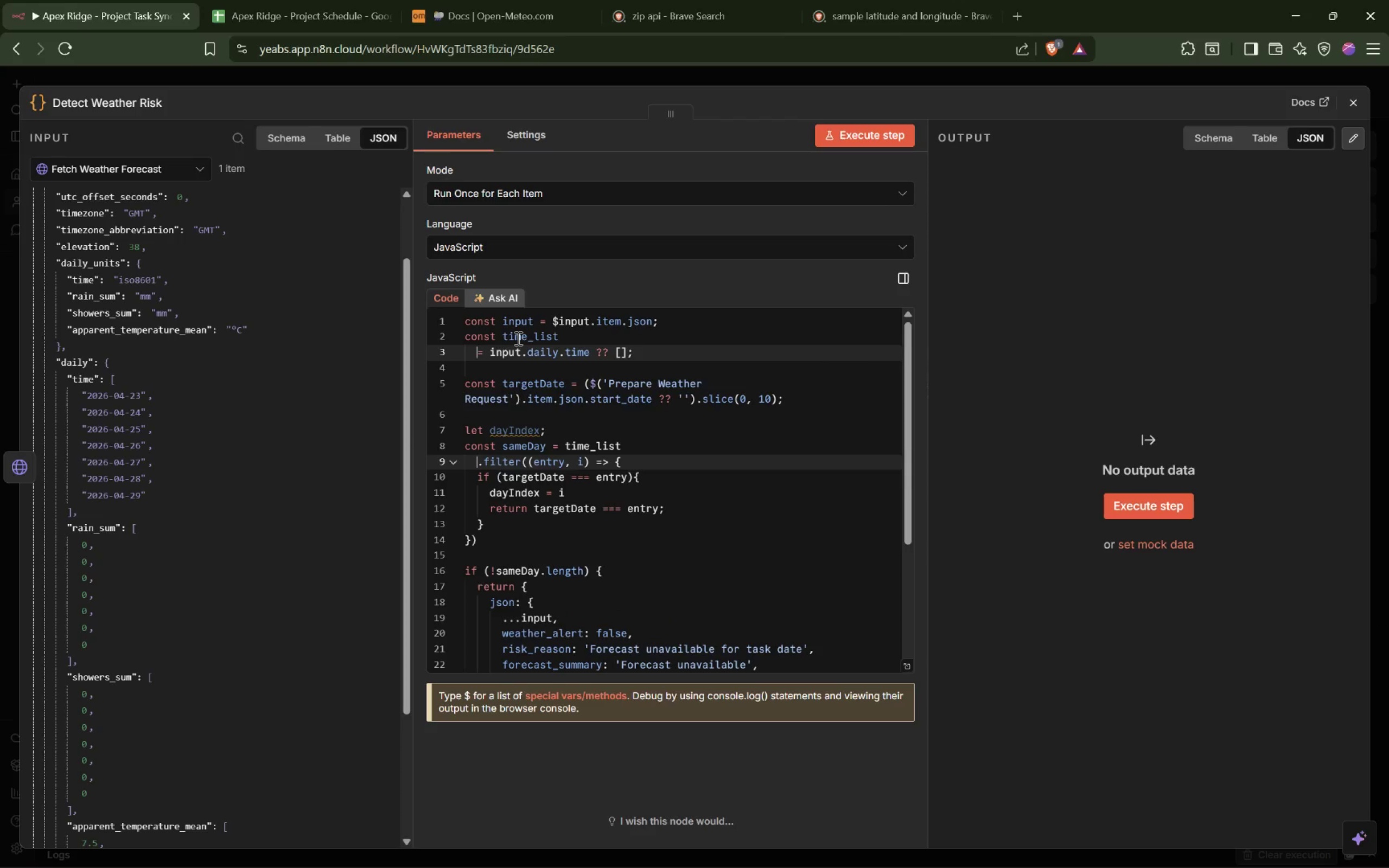 
left_click([699, 336])
 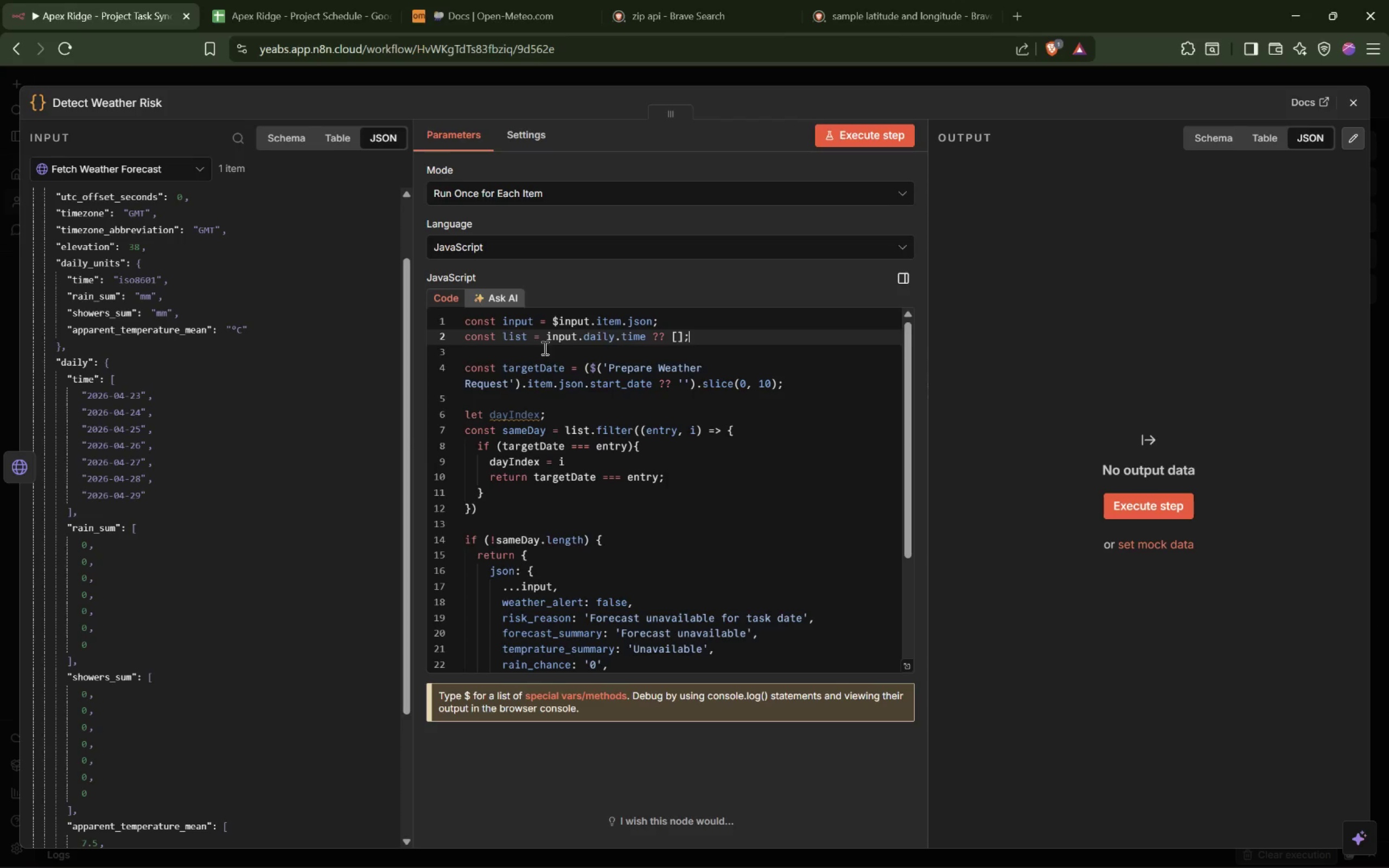 
left_click([507, 339])
 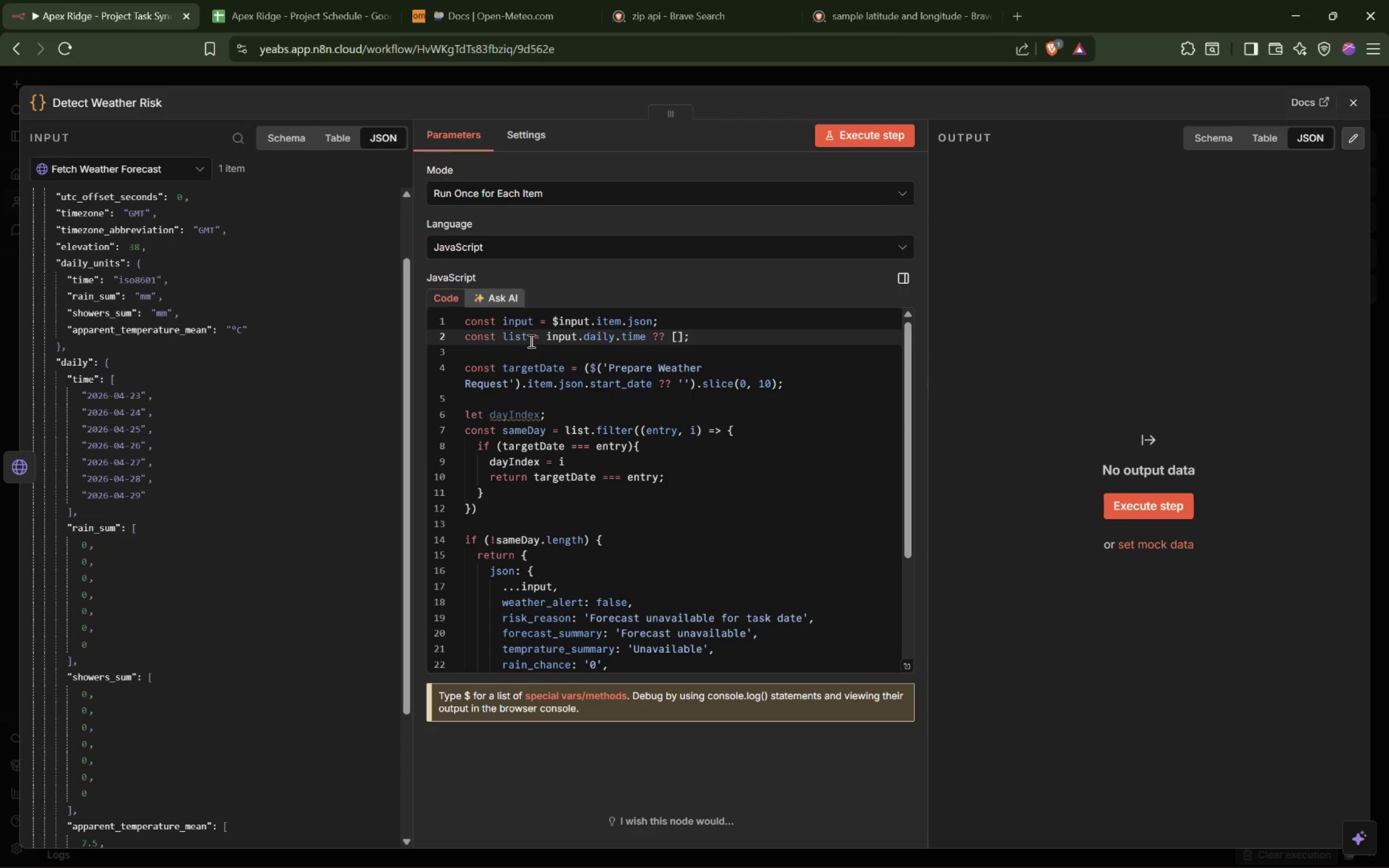 
hold_key(key=F2, duration=1.05)
 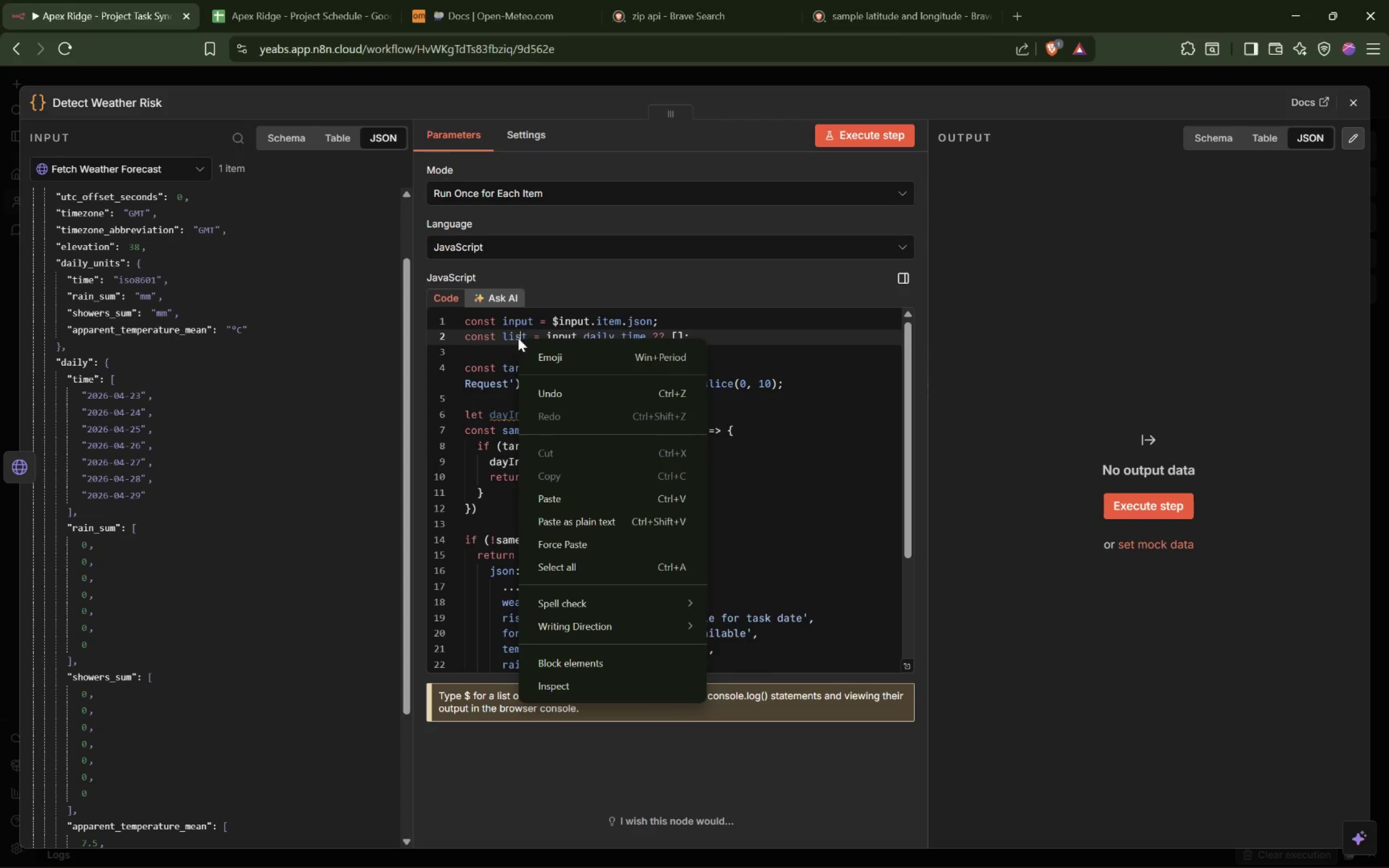 
left_click([457, 366])
 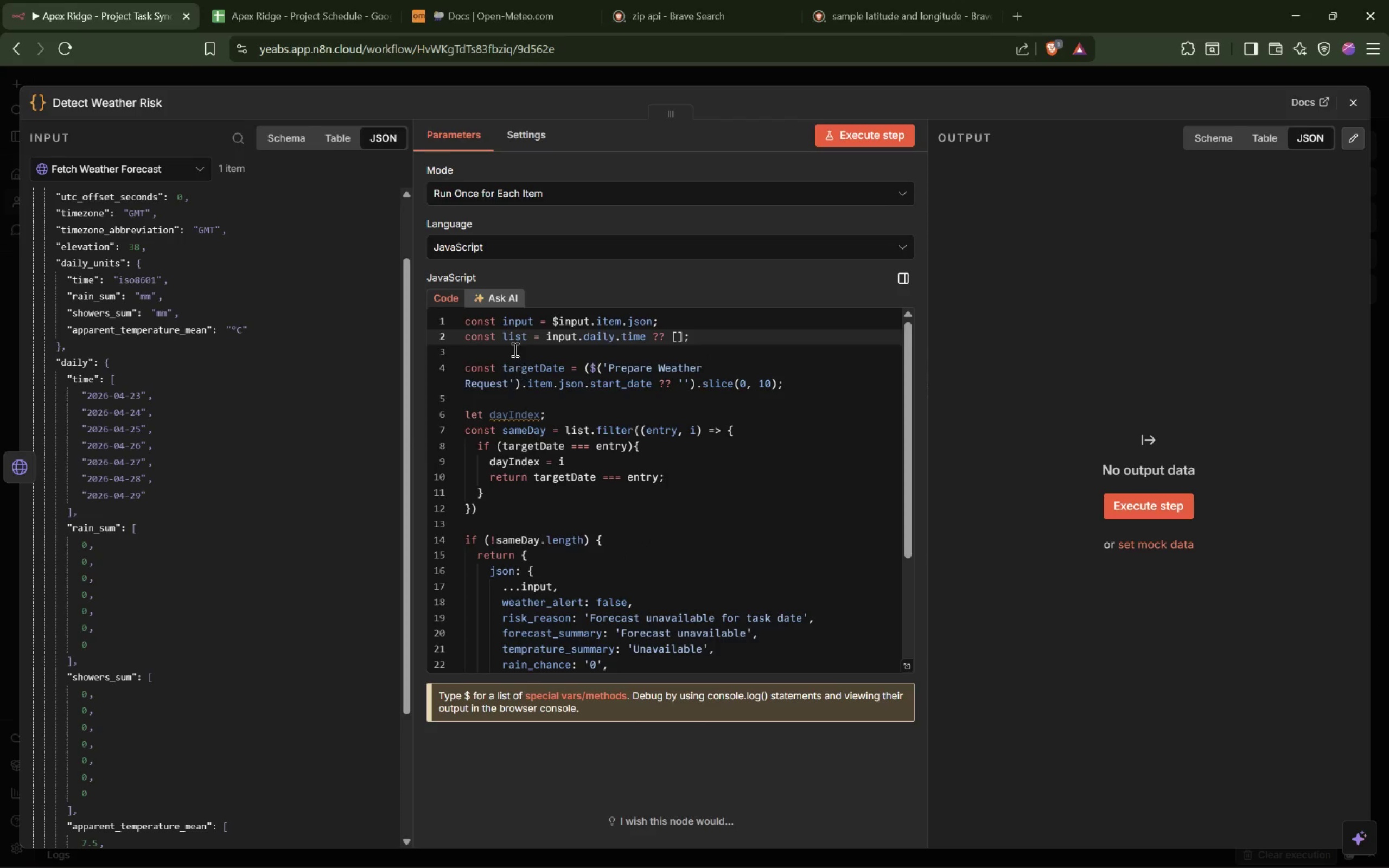 
double_click([517, 338])
 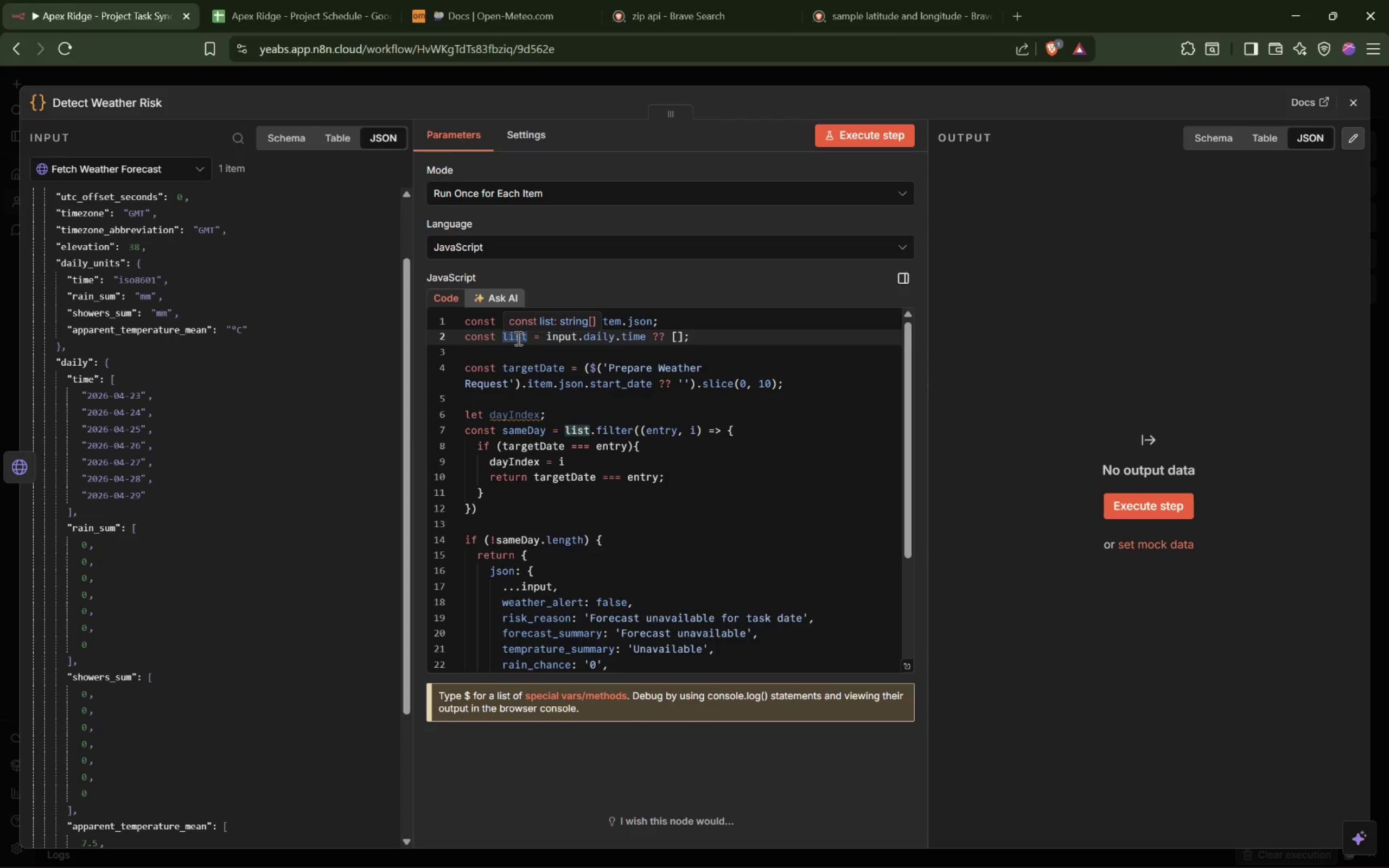 
key(Control+D)
 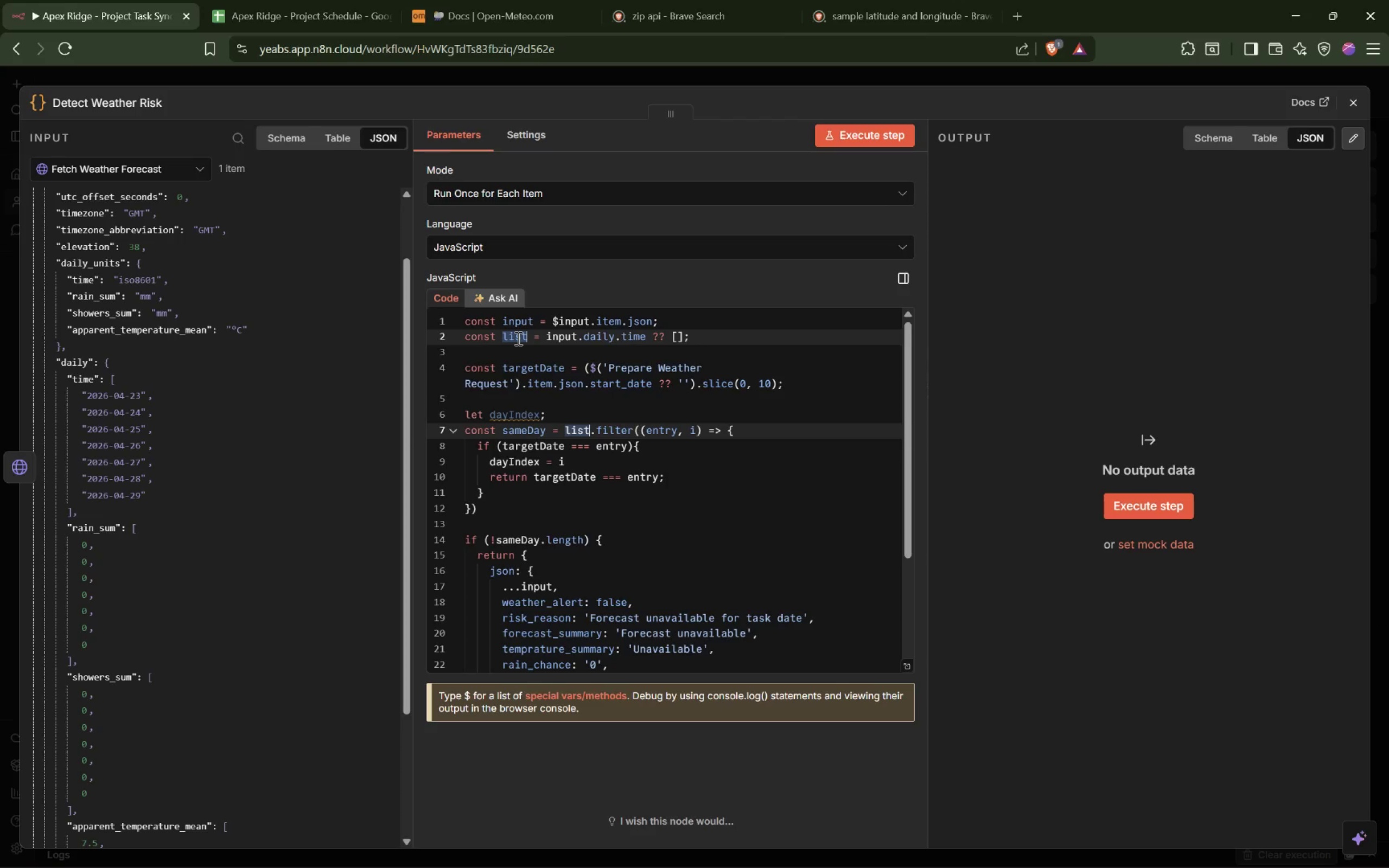 
key(Control+D)
 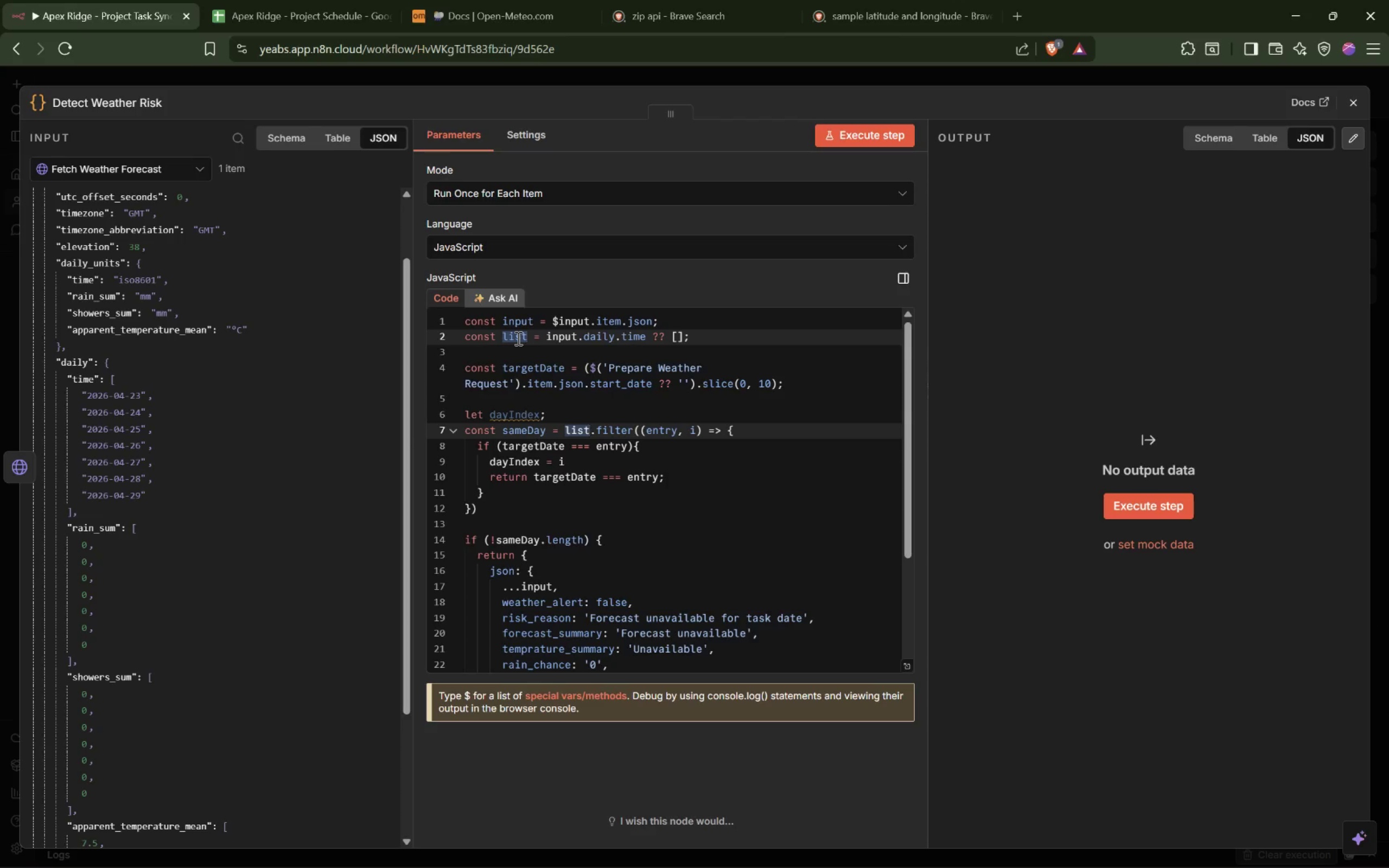 
key(Control+D)
 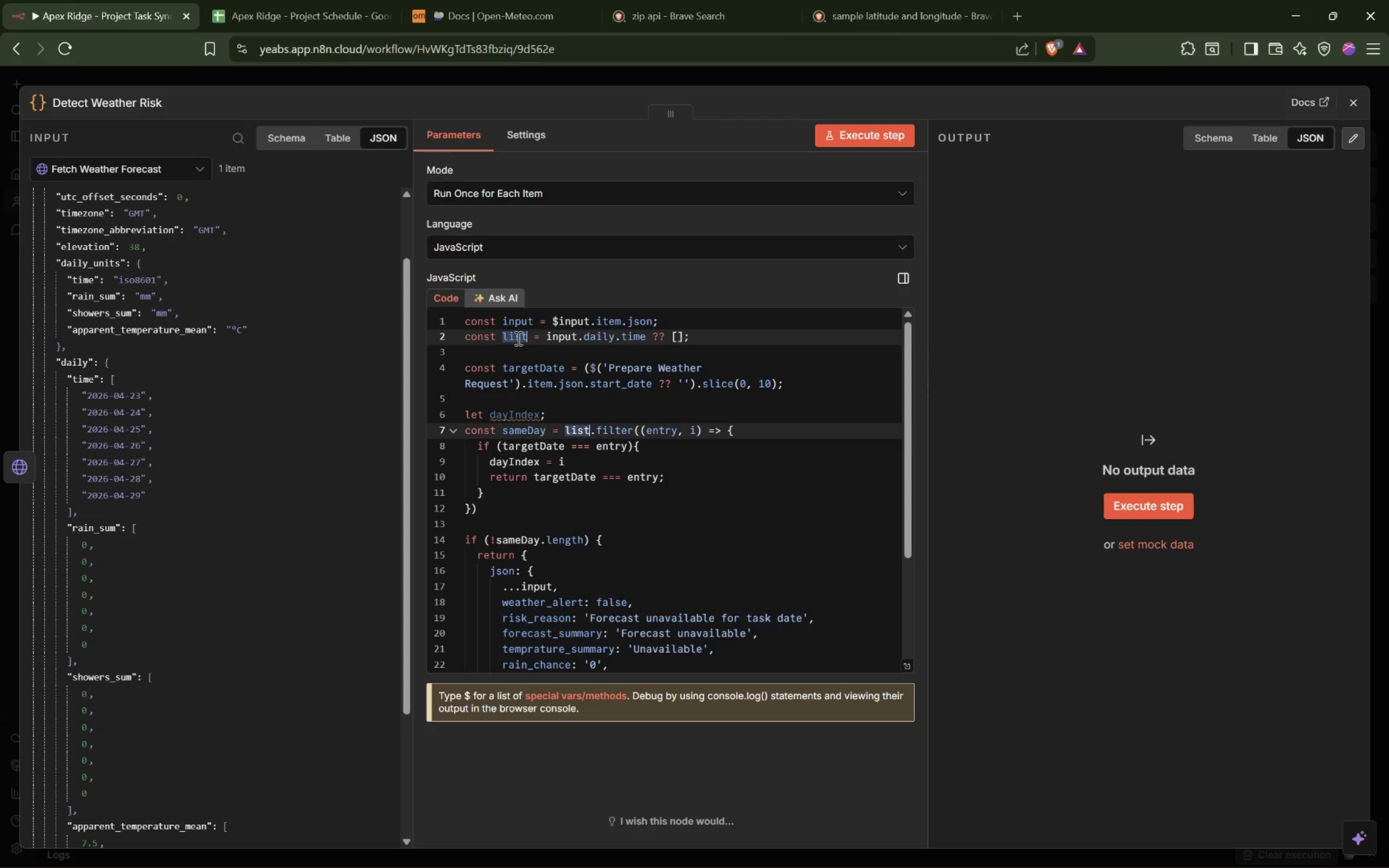 
type(time_list)
 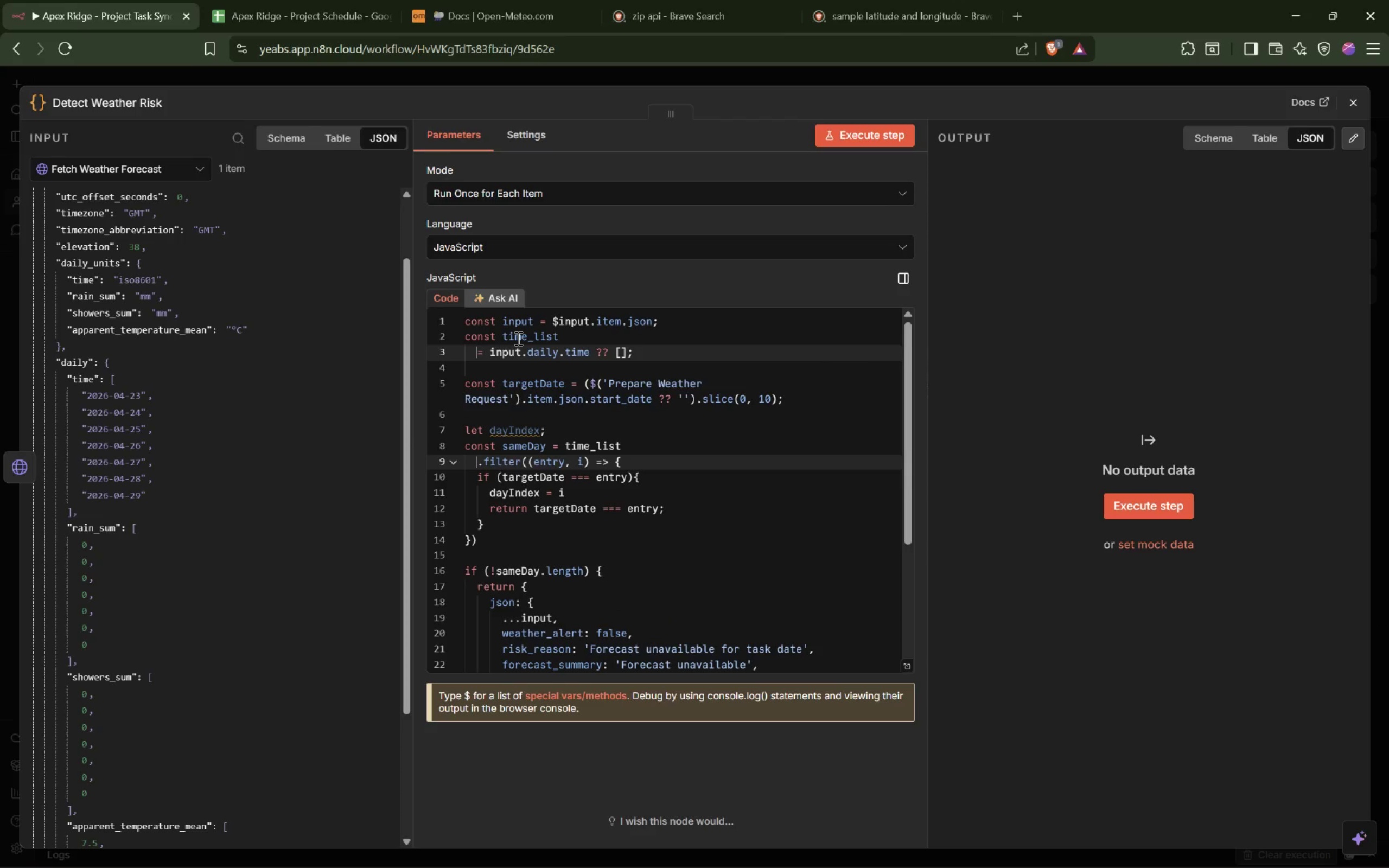 
key(Control+Z)
 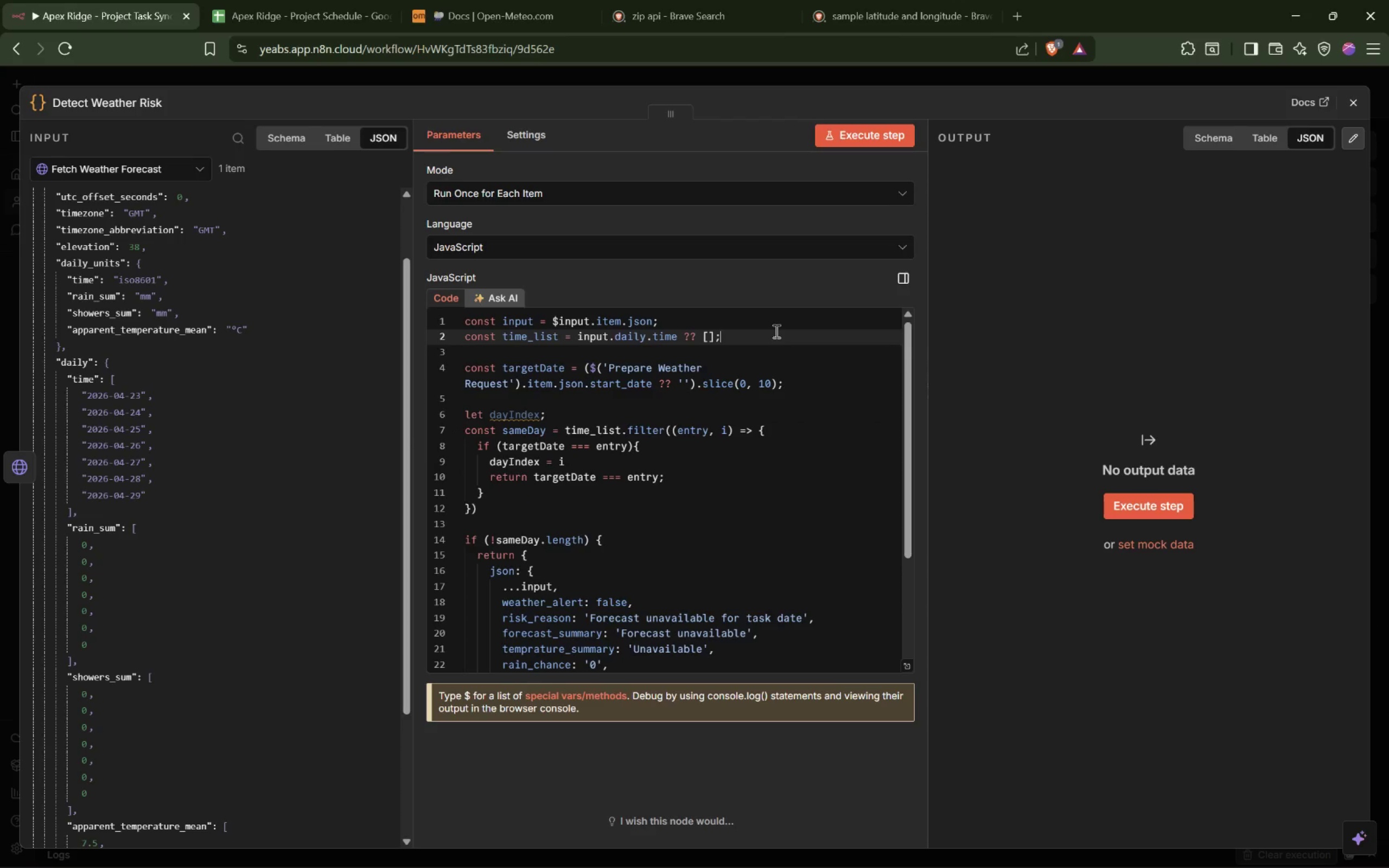 
key(Enter)
 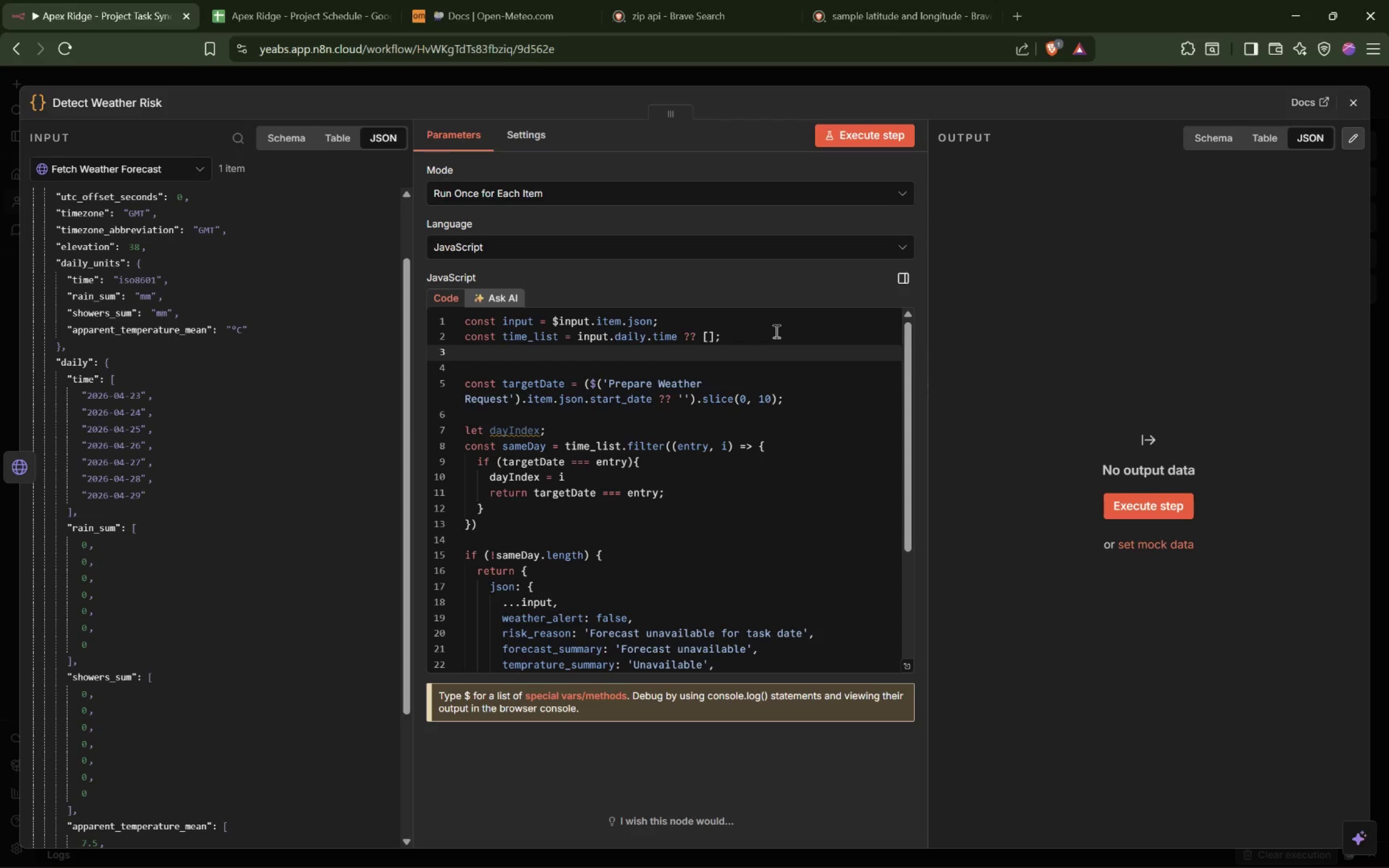 
type(const rain-)
key(Backspace)
type(_sum_list = inpt)
key(Tab)
 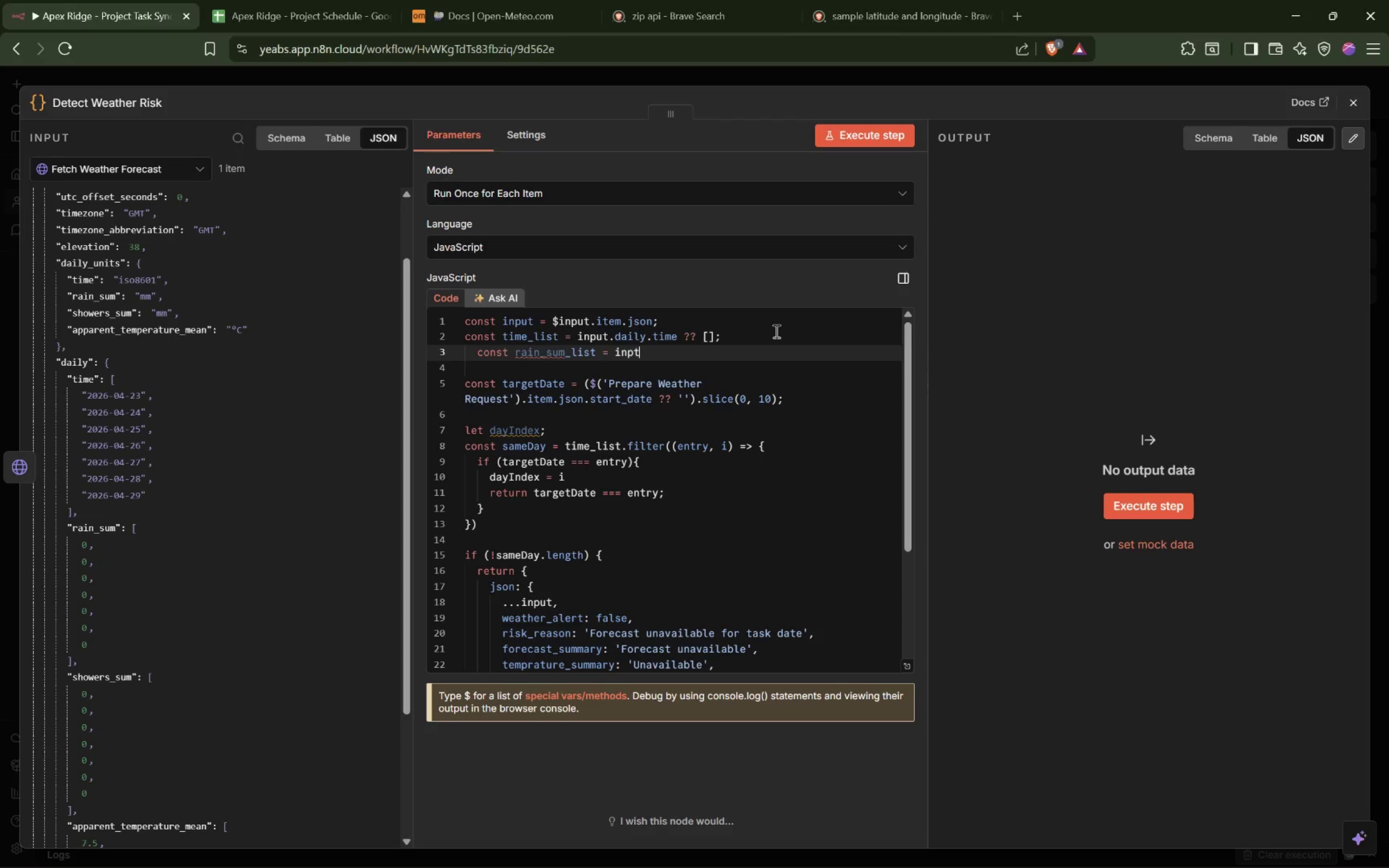 
key(Control+Z)
 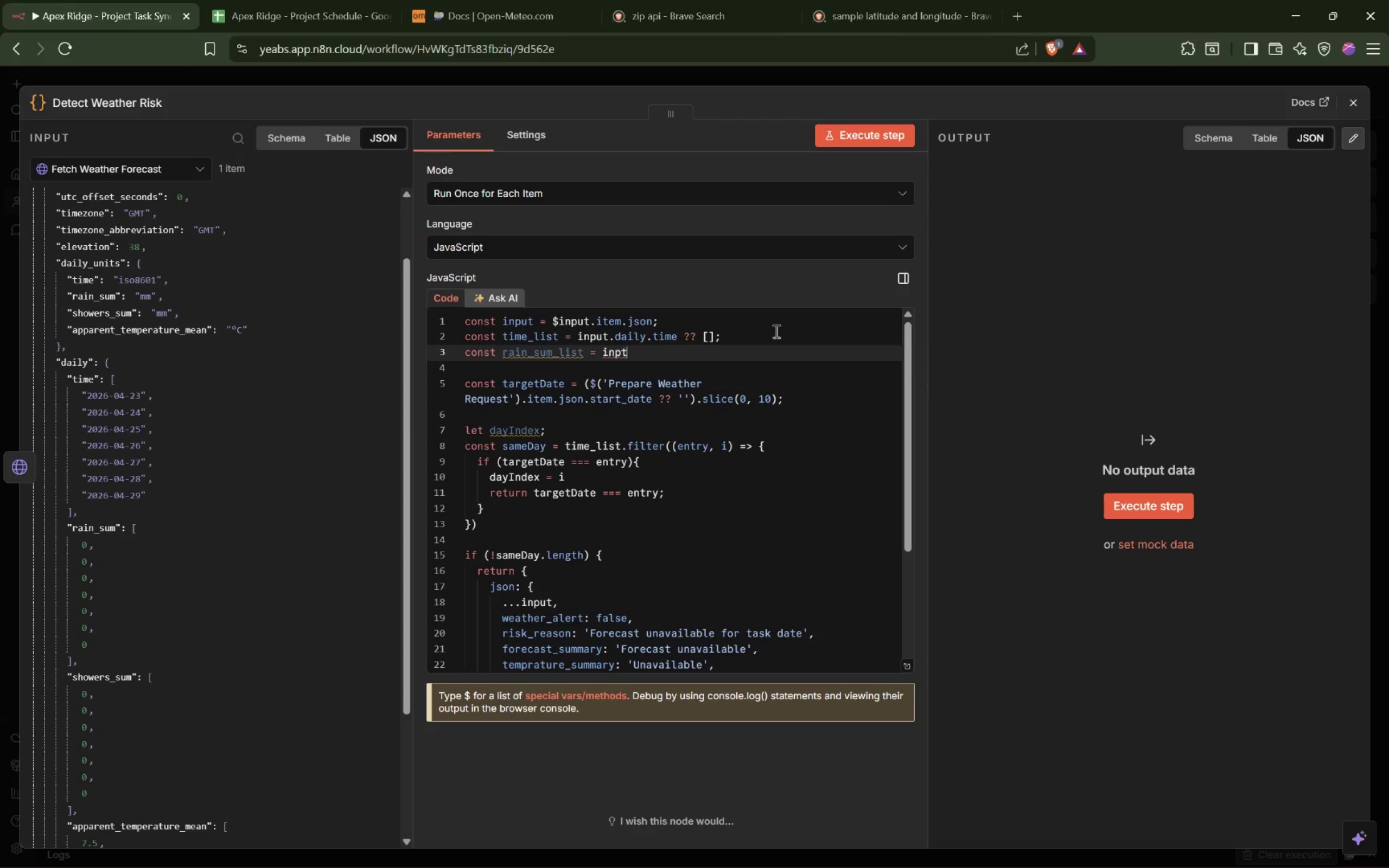 
key(Backspace)
type(u)
key(Tab)
type(.rea)
key(Backspace)
key(Backspace)
type(ain_sum ?? [];)
 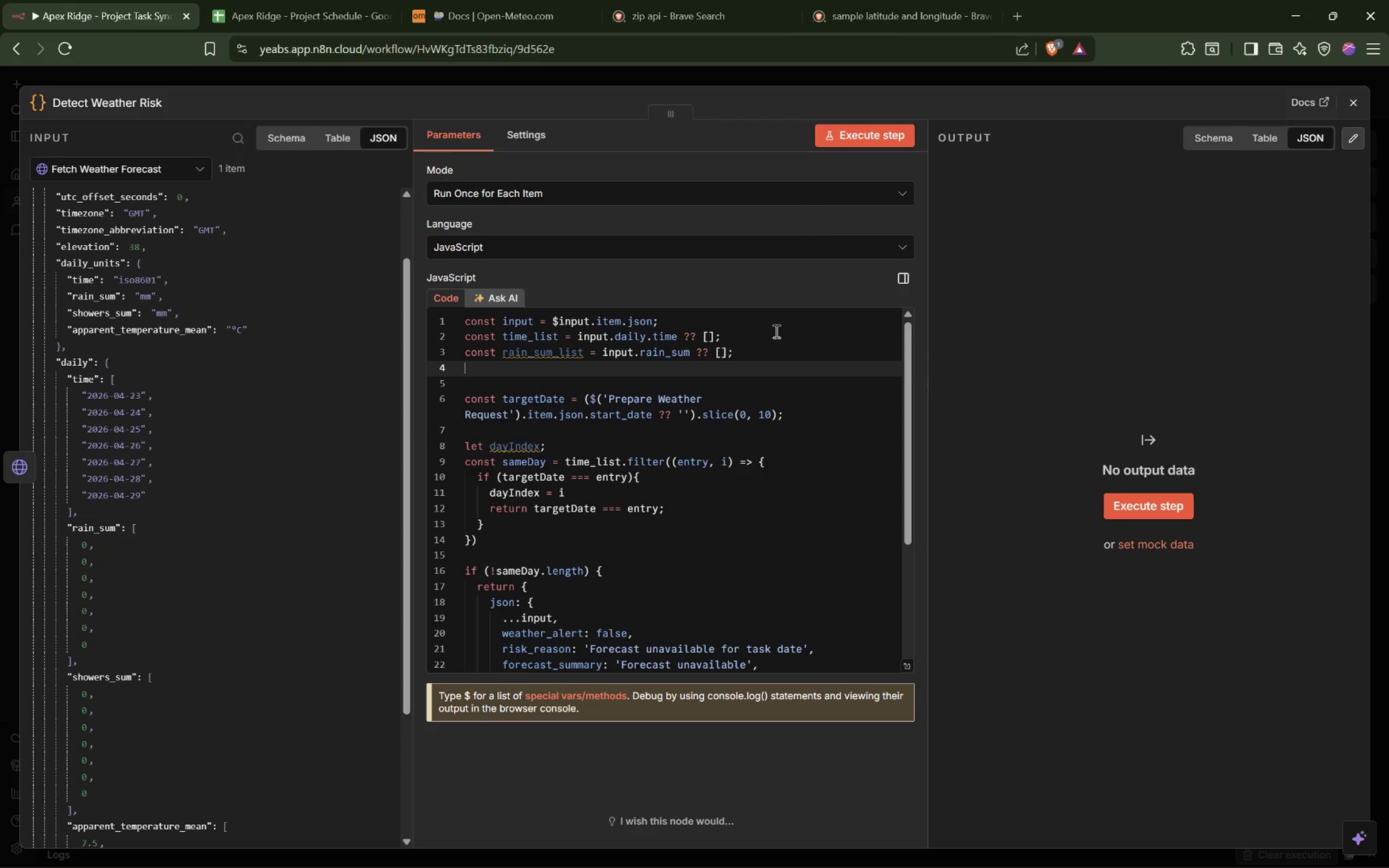 
 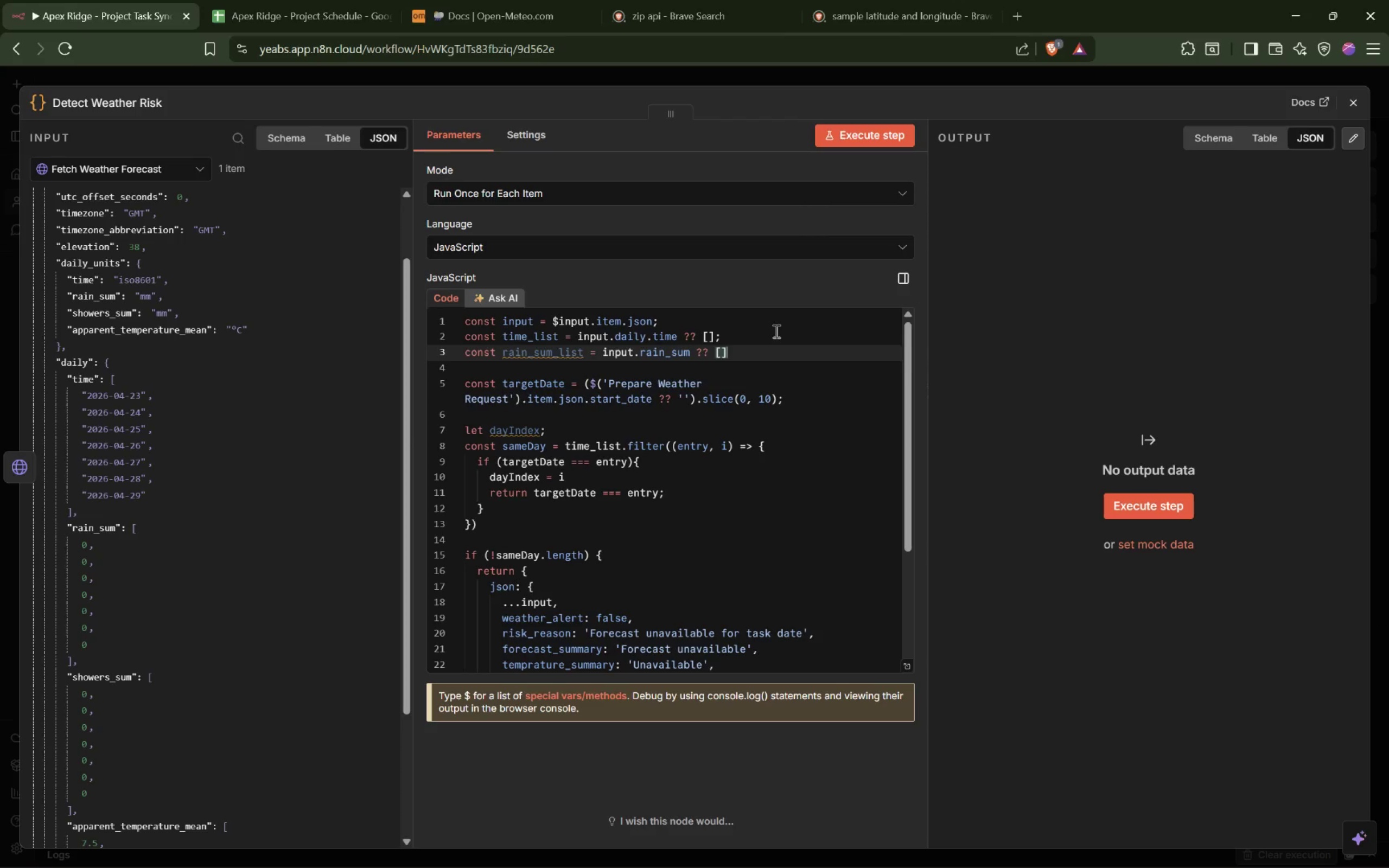 
key(Enter)
 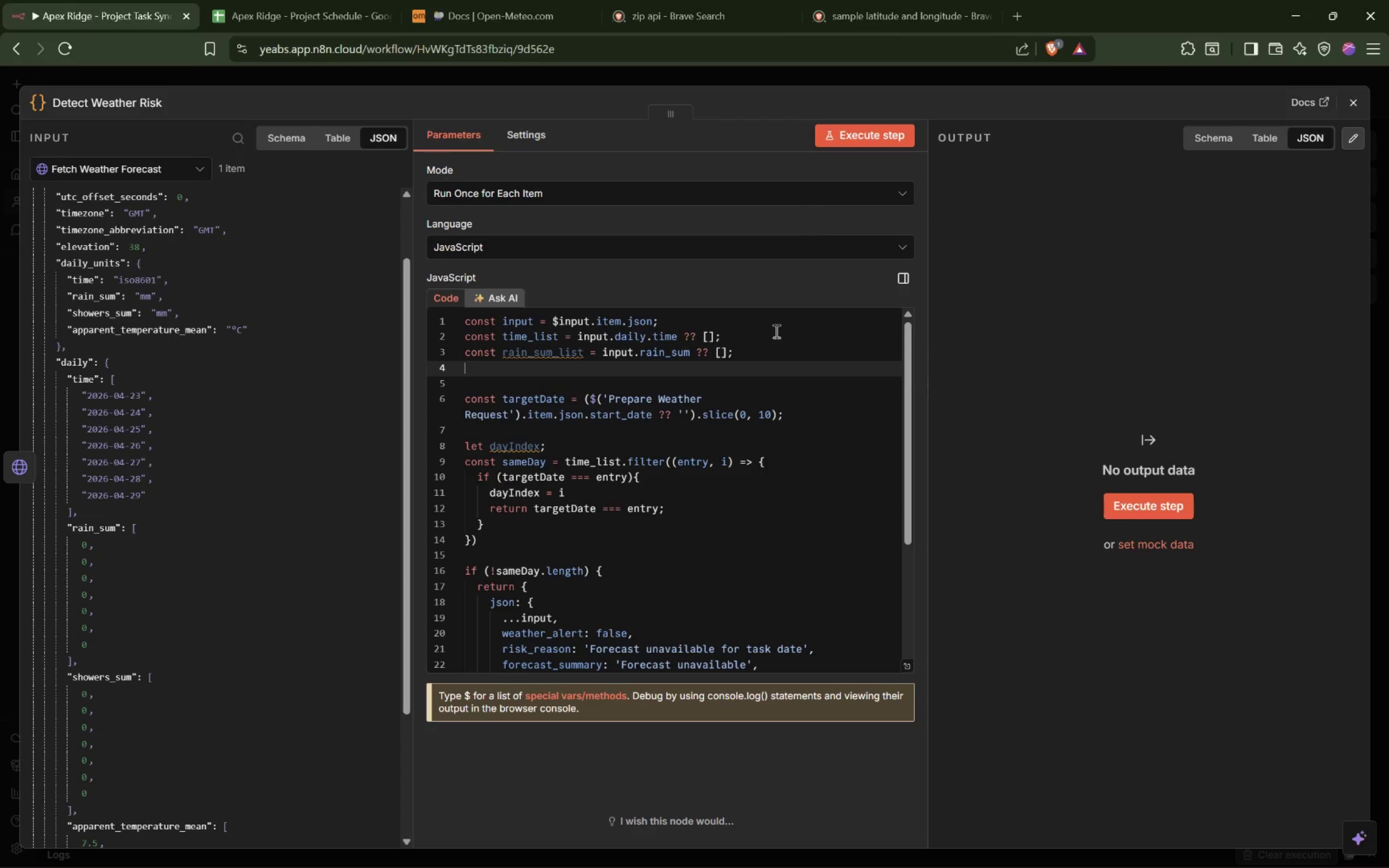 
type(const showers_sum = input.showers_sum ?? [];)
 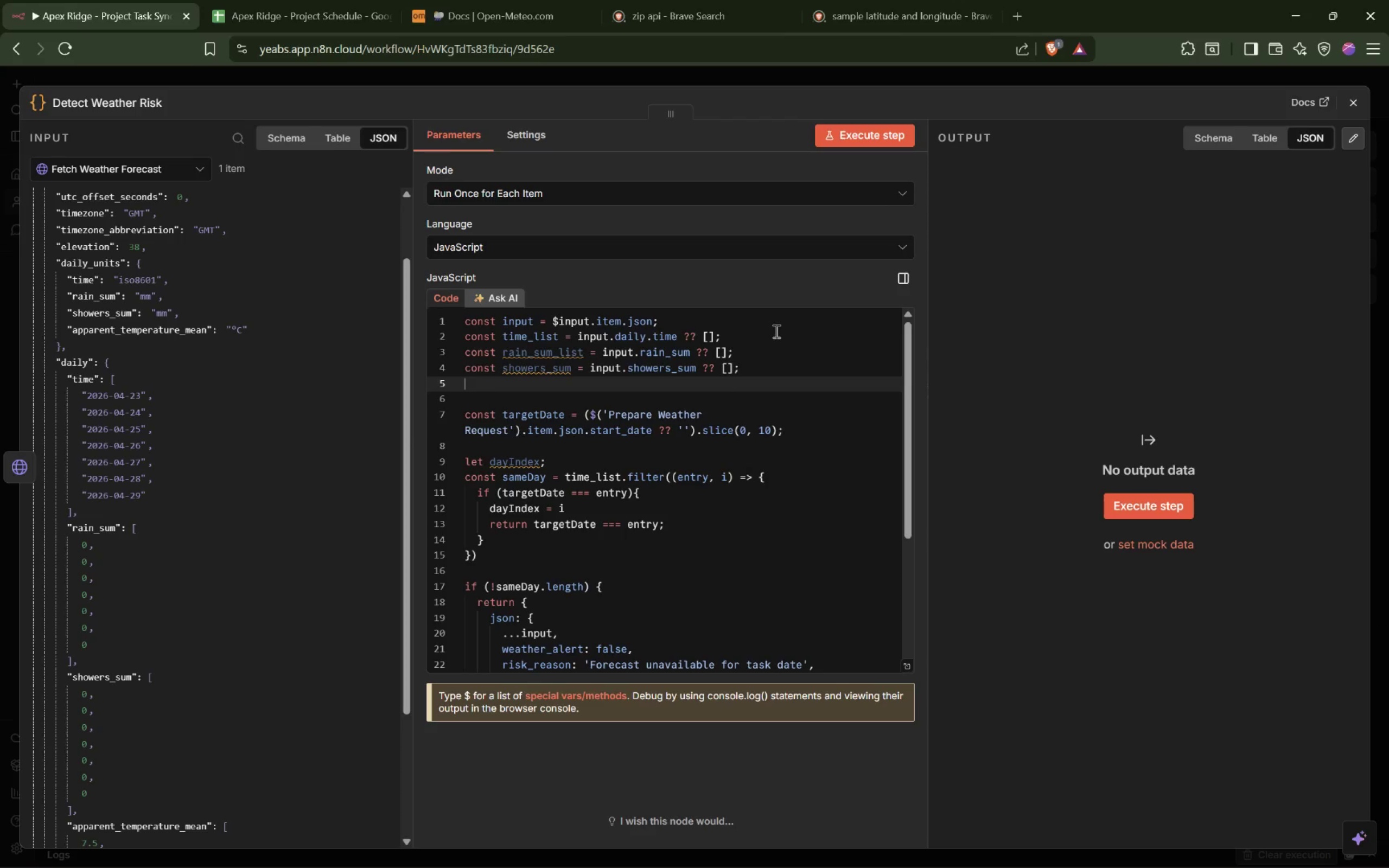 
 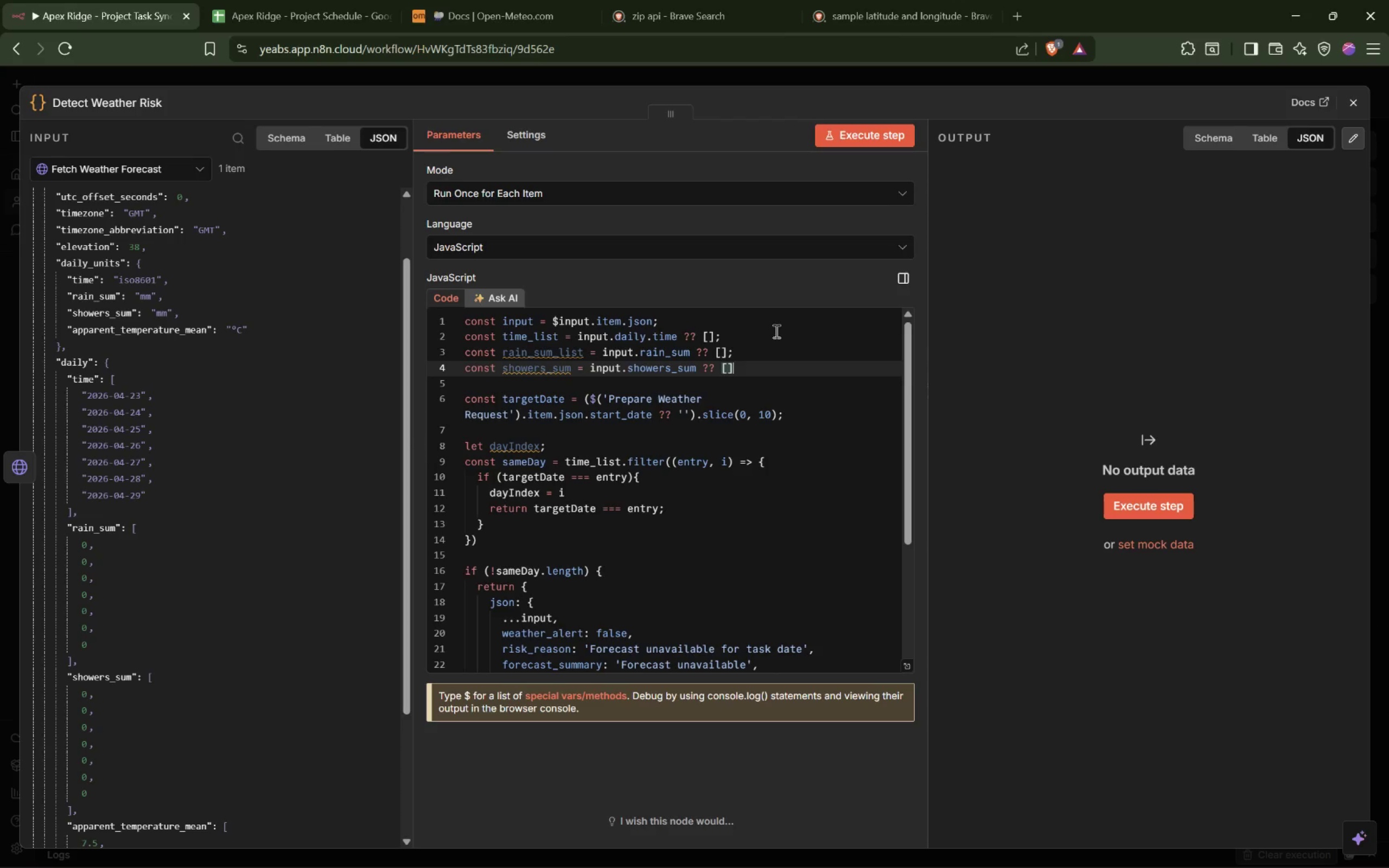 
key(Enter)
 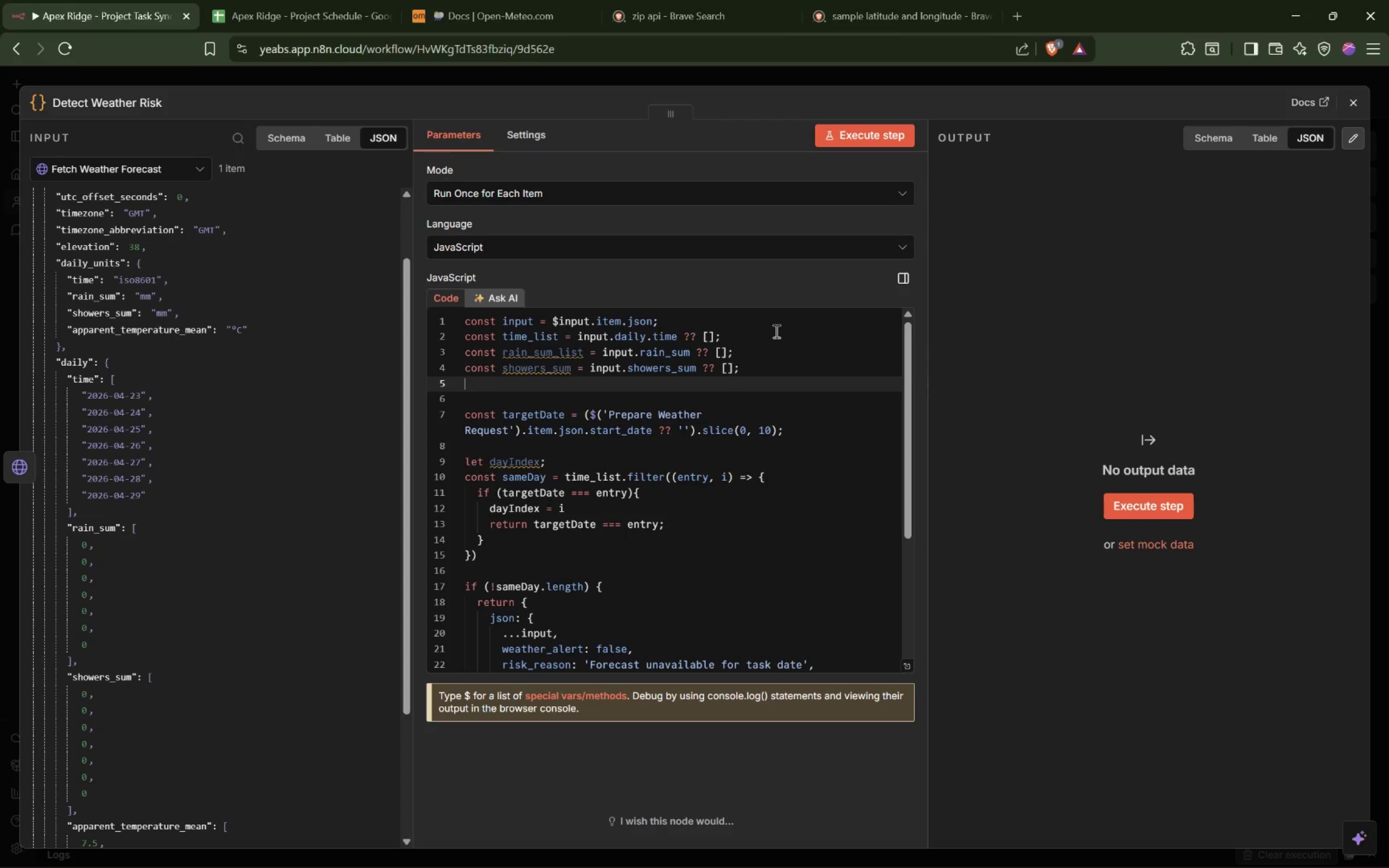 
type(const apparent-te)
key(Backspace)
key(Backspace)
key(Backspace)
type(_temp_s)
key(Backspace)
type(mean_)
key(Backspace)
type( = input.app)
 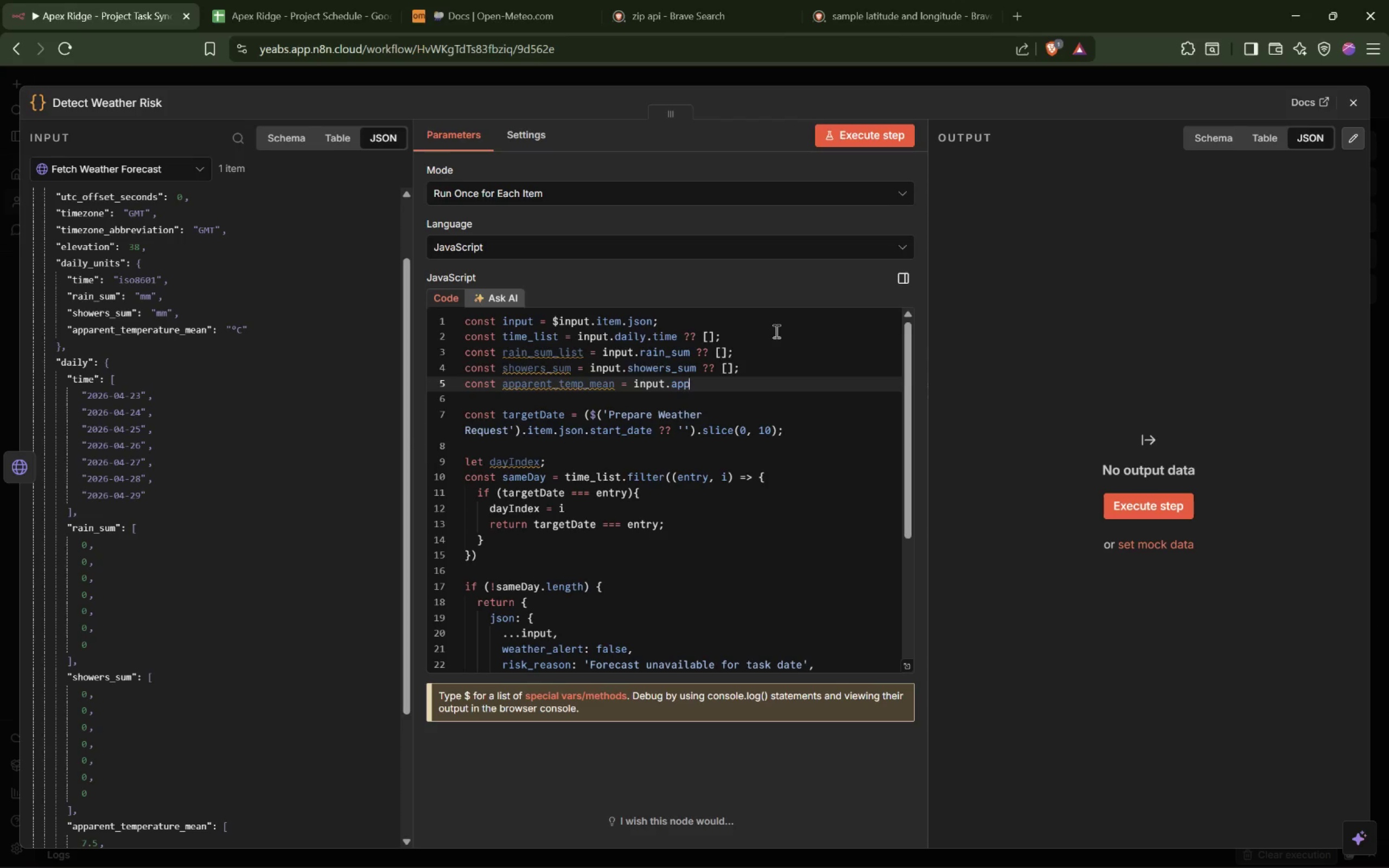 
left_click_drag(start_coordinate=[159, 827], to_coordinate=[715, 386])
 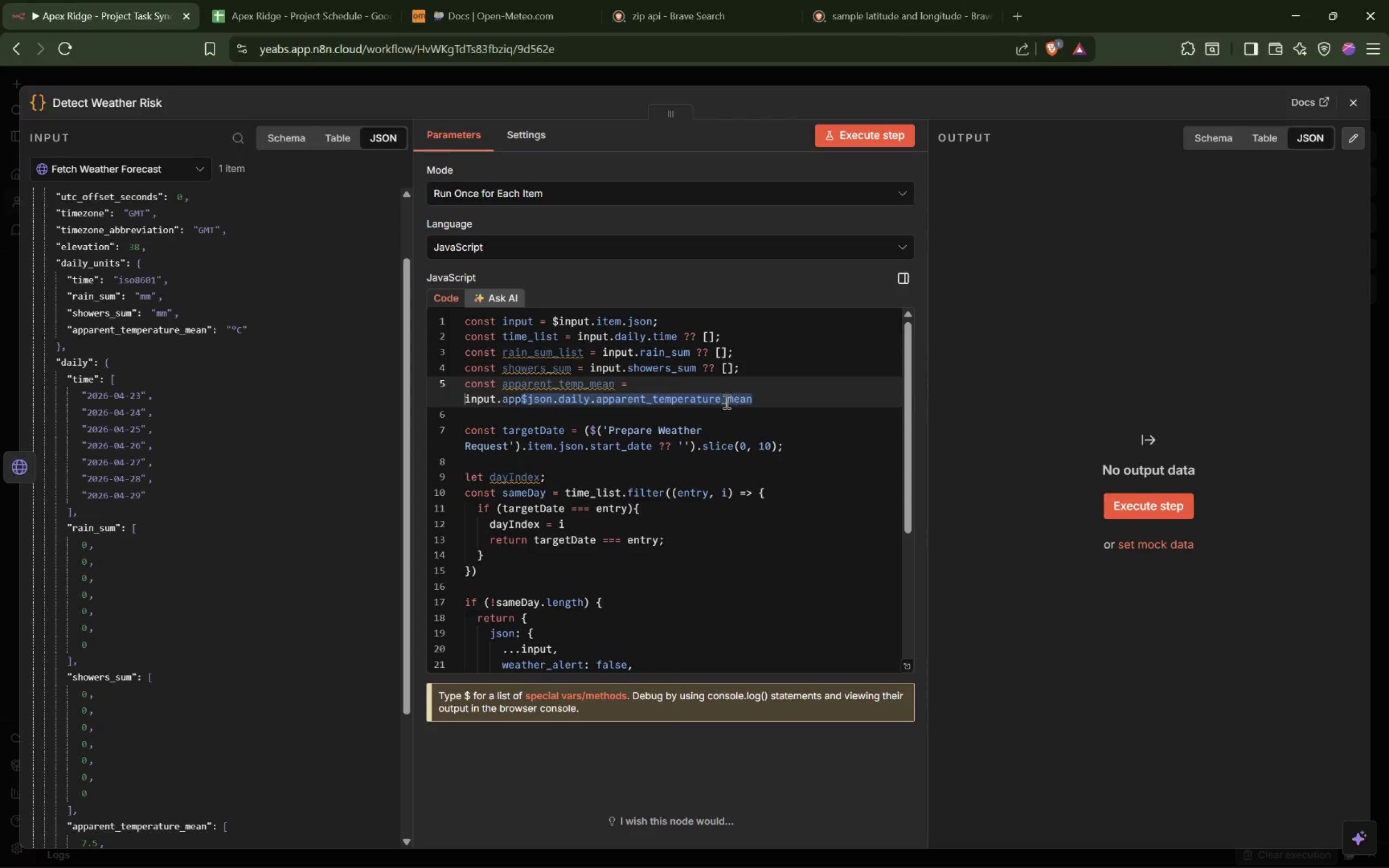 
left_click([528, 404])
 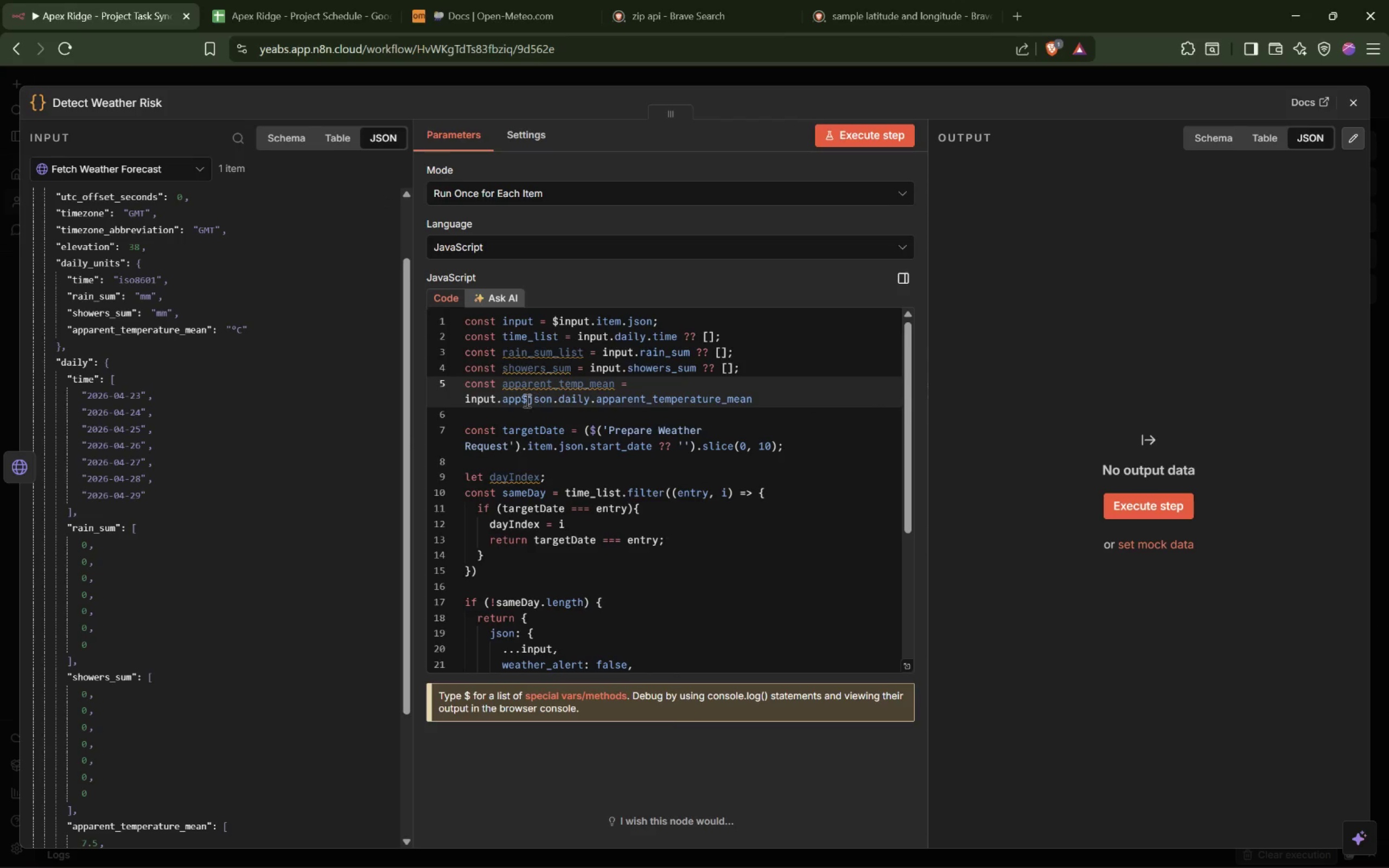 
left_click_drag(start_coordinate=[526, 400], to_coordinate=[466, 400])
 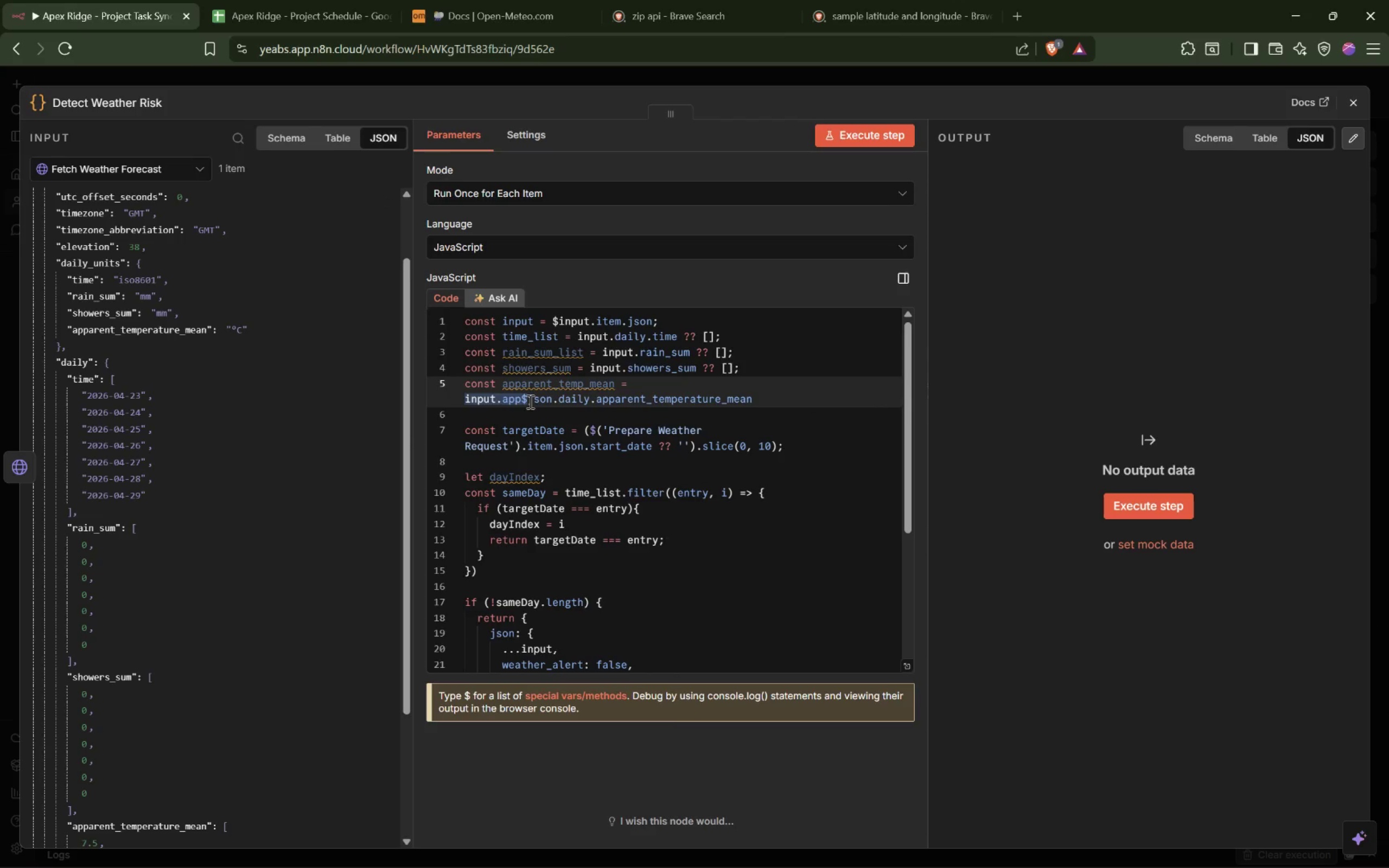 
left_click([528, 400])
 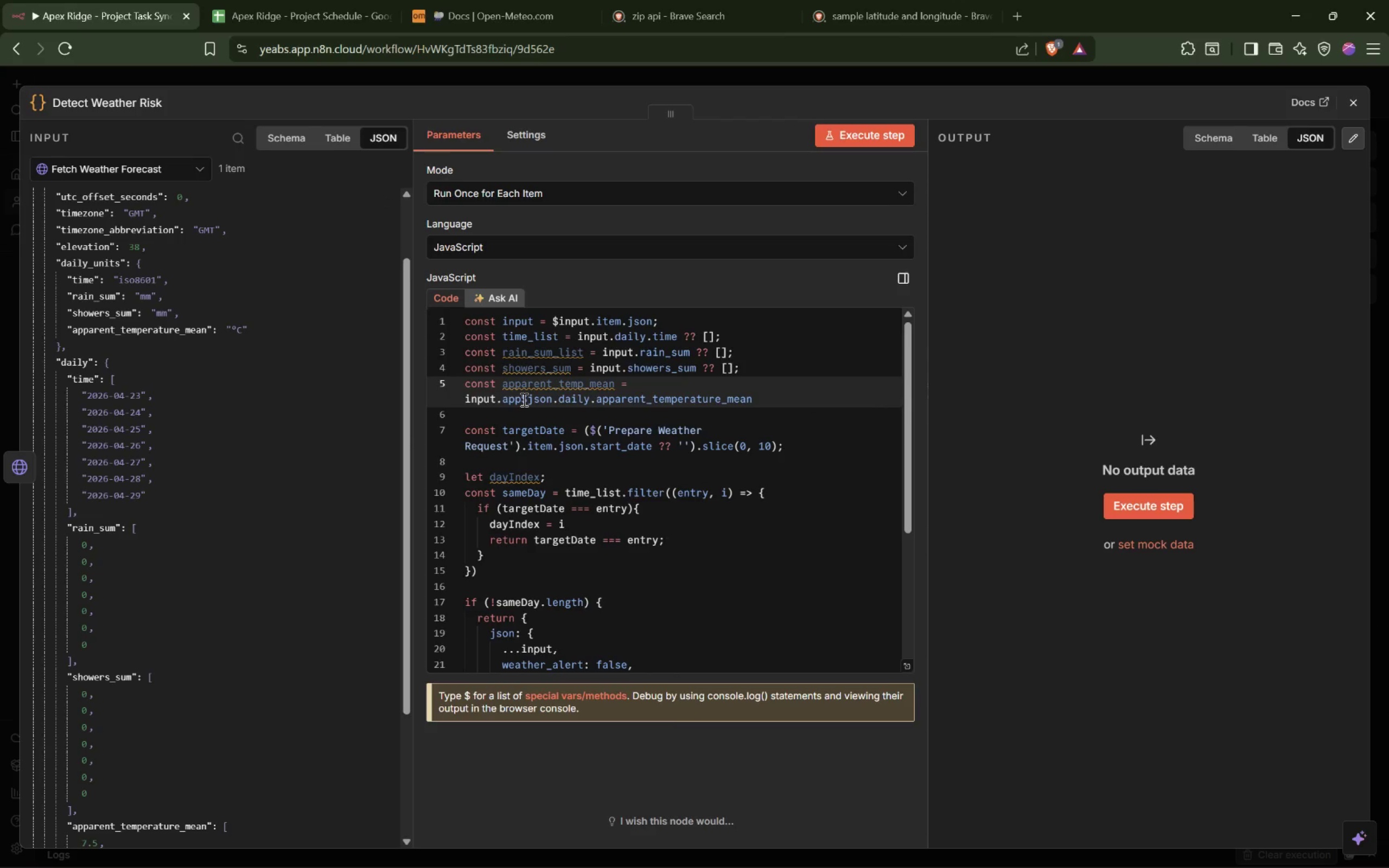 
left_click_drag(start_coordinate=[523, 399], to_coordinate=[461, 403])
 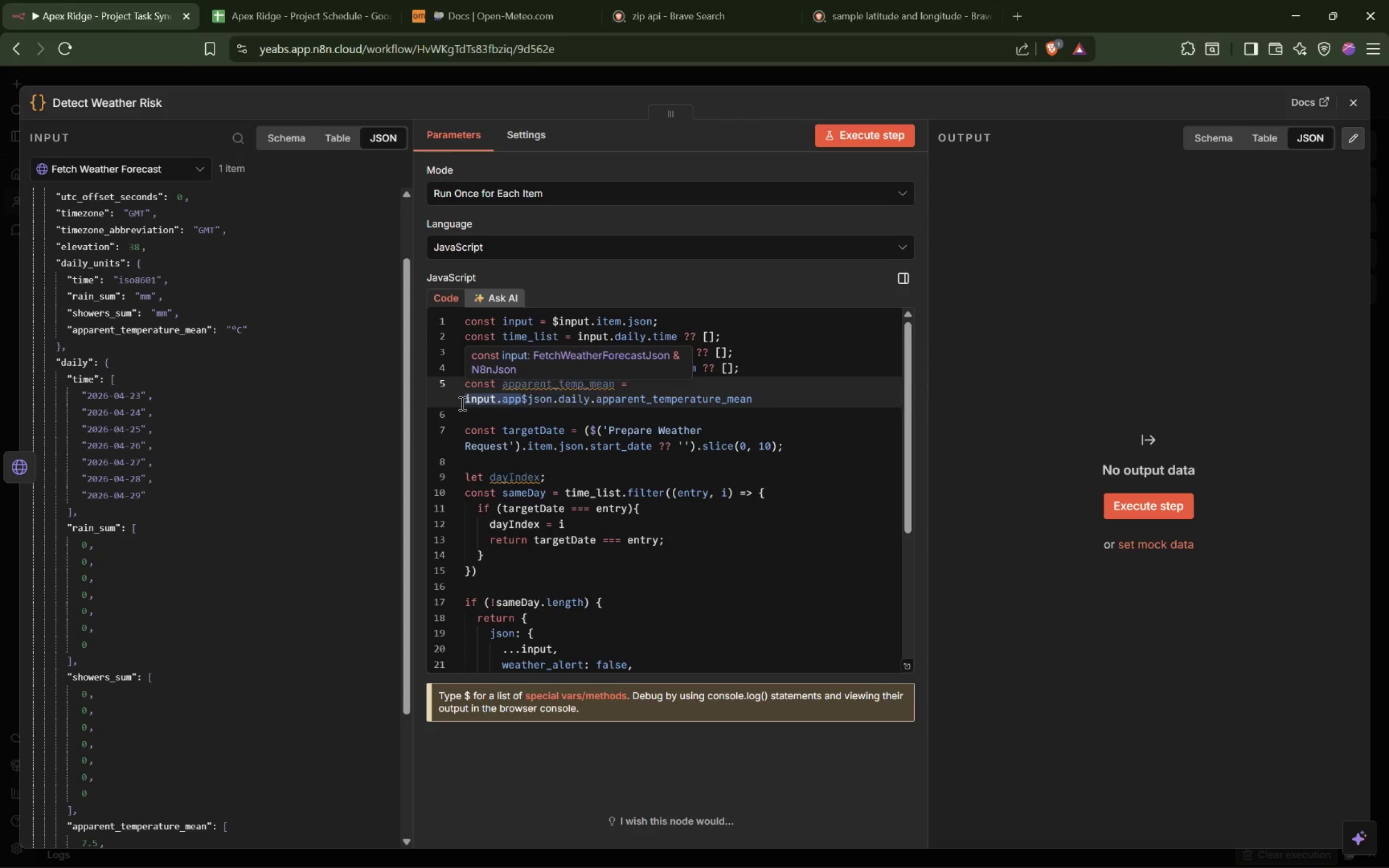 
key(Backspace)
 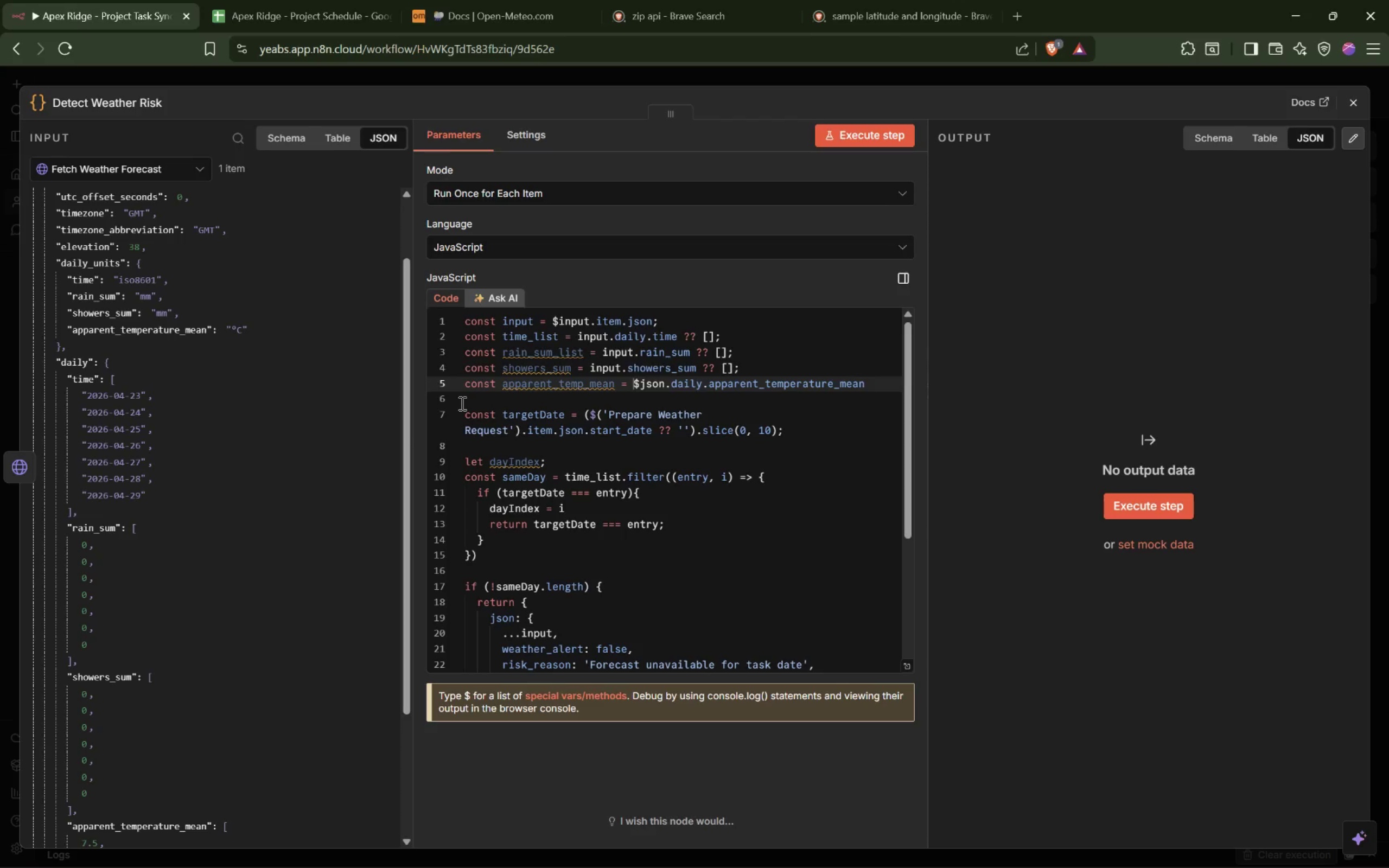 
key(Backspace)
 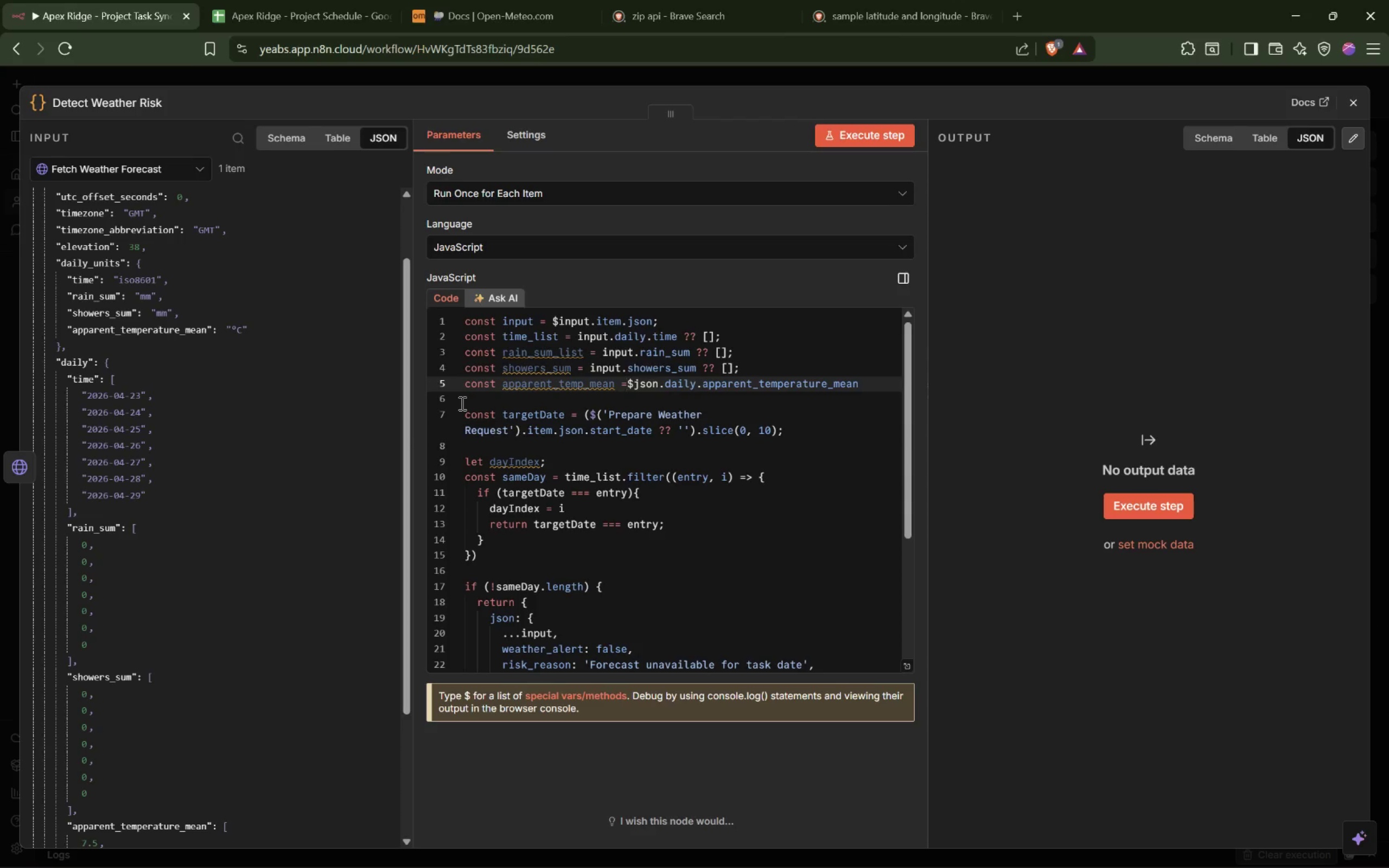 
key(Space)
 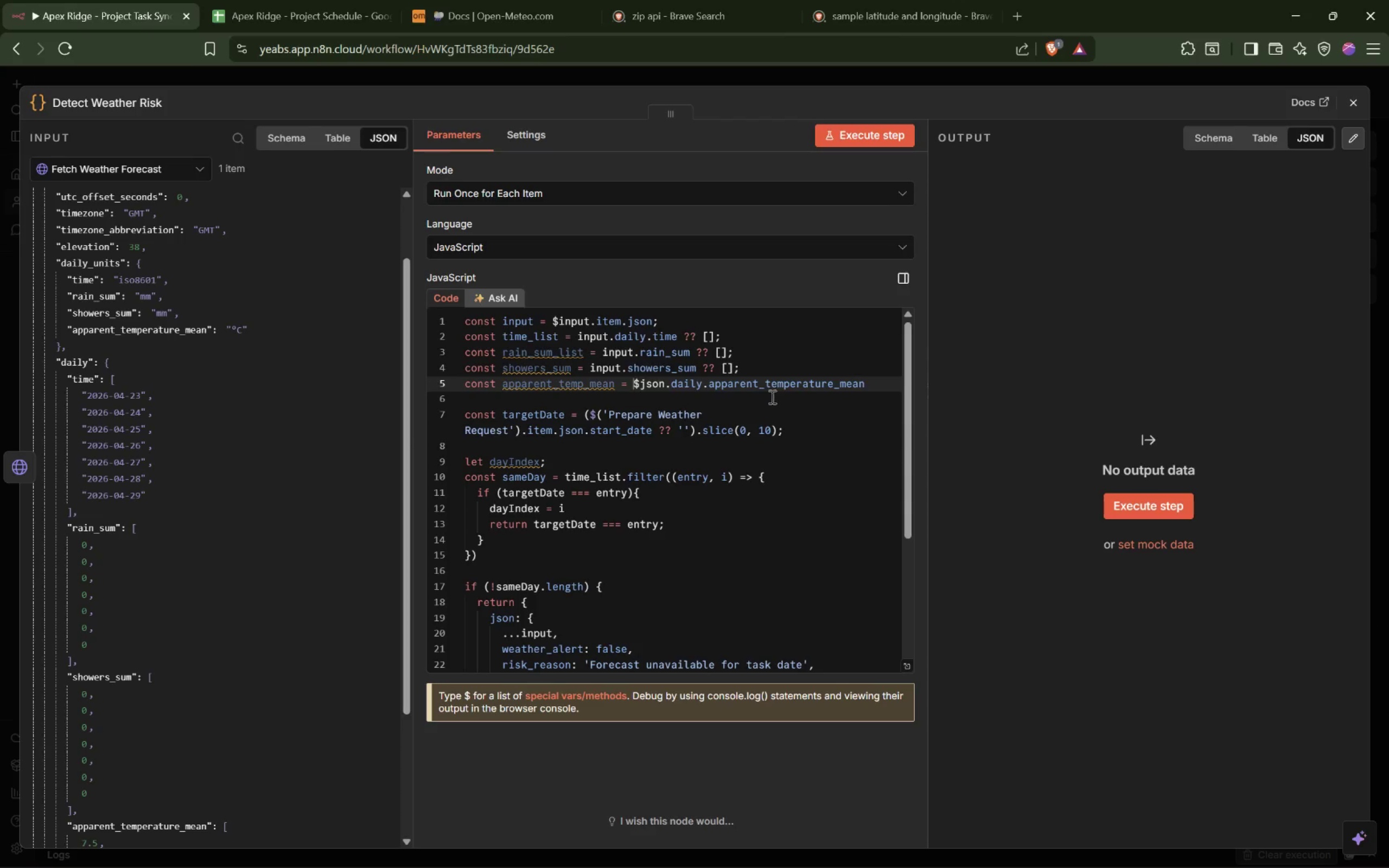 
left_click([878, 382])
 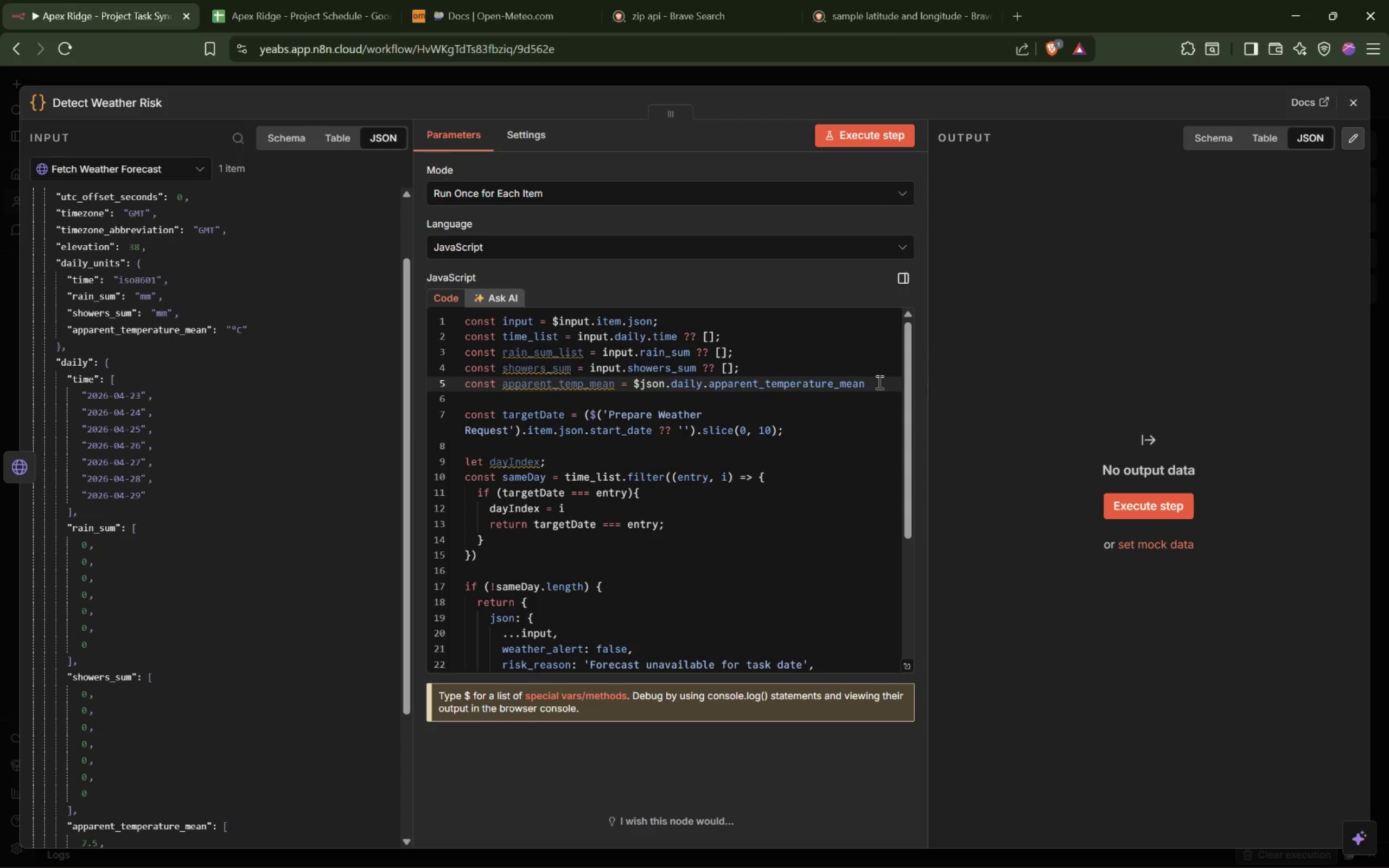 
key(Space)
 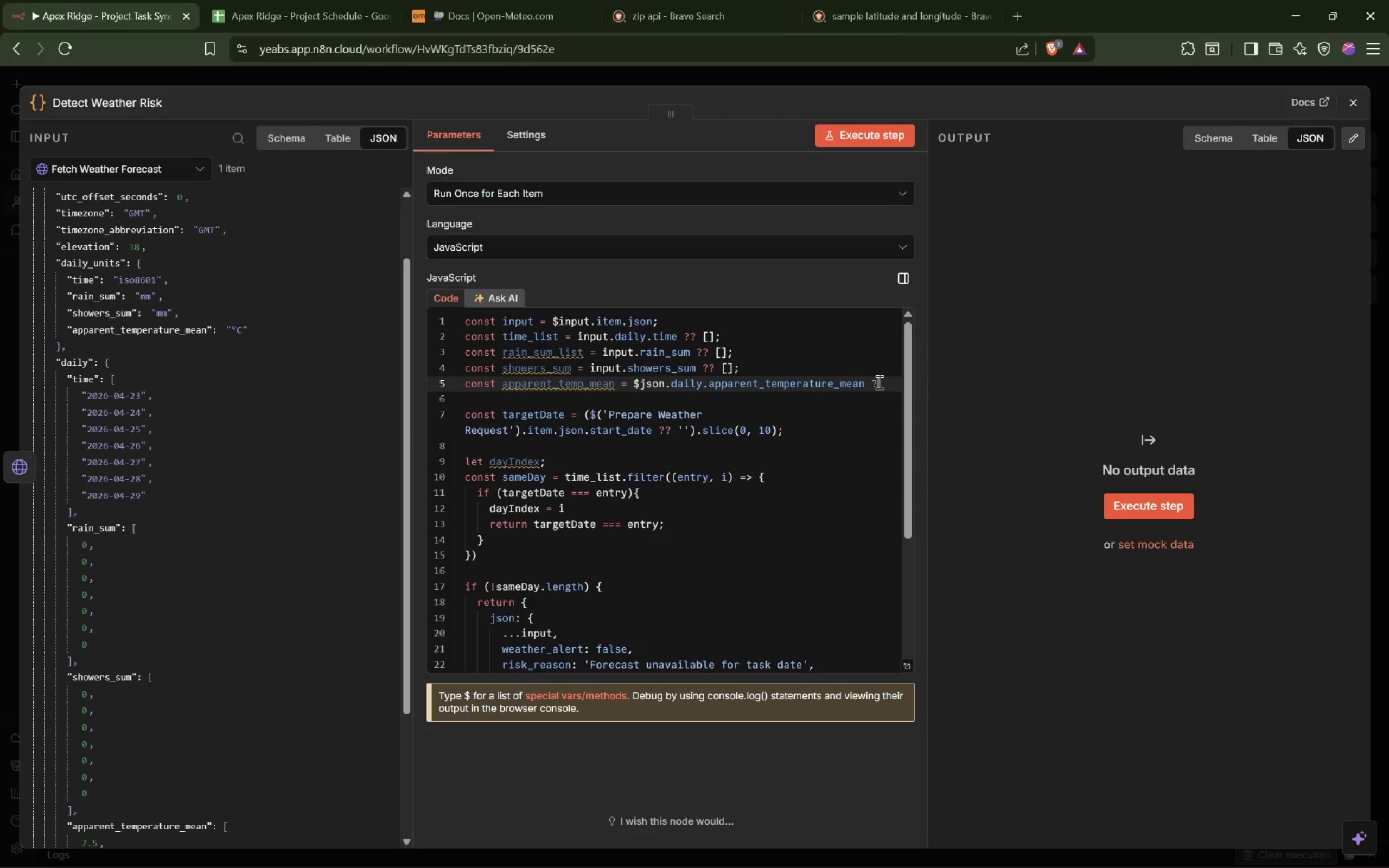 
key(Shift+Slash)
 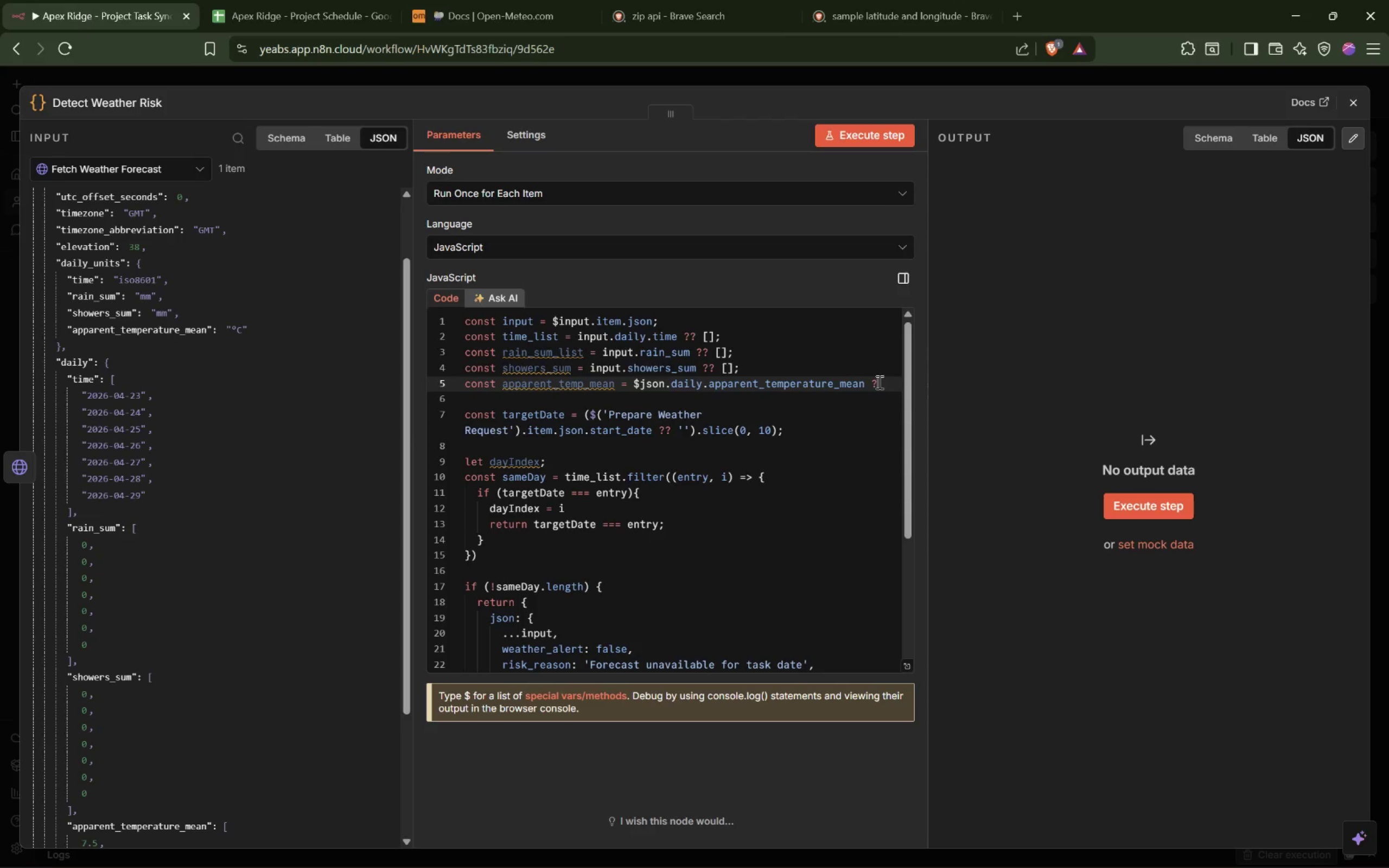 
key(Shift+Slash)
 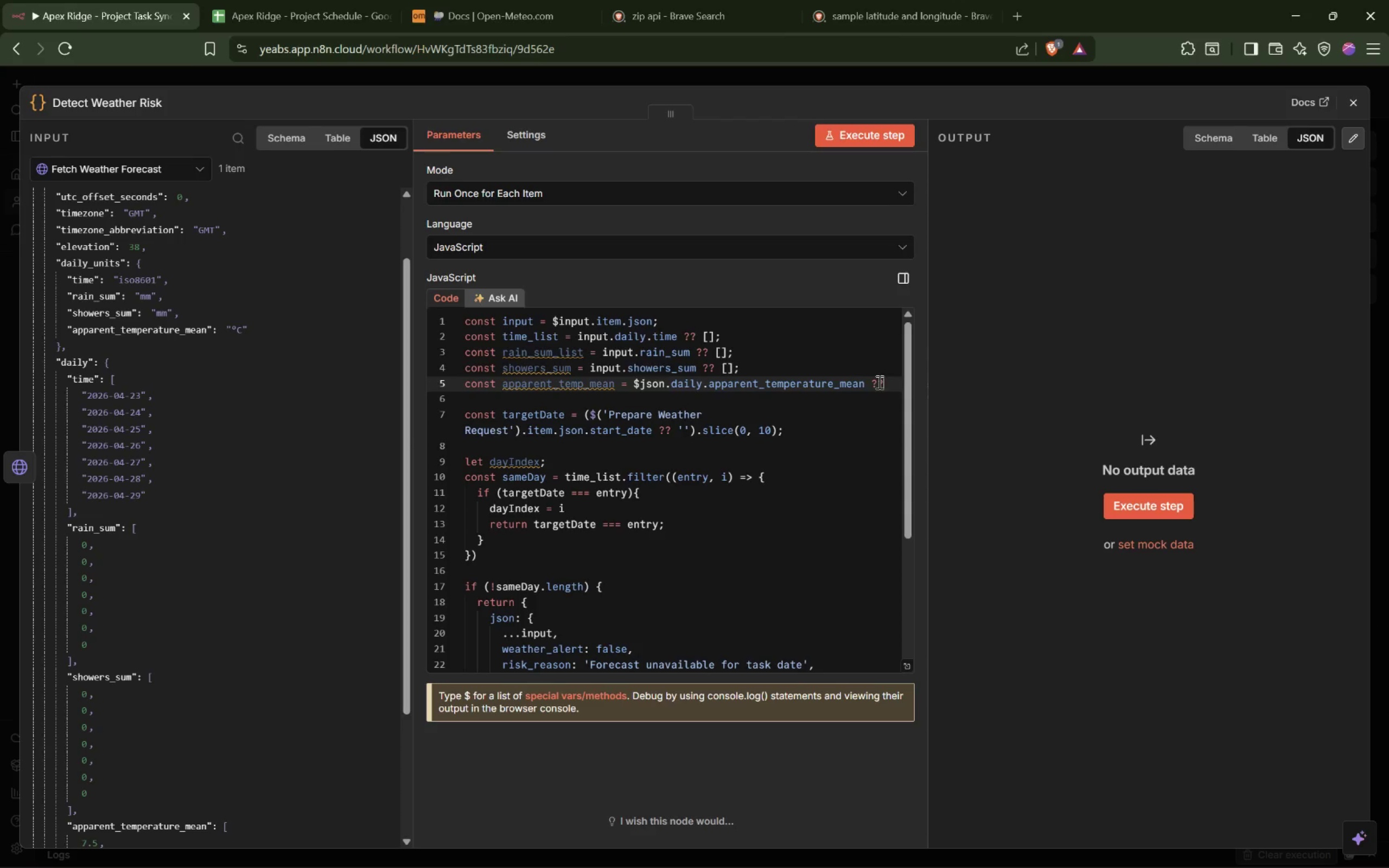 
key(Shift+Space)
 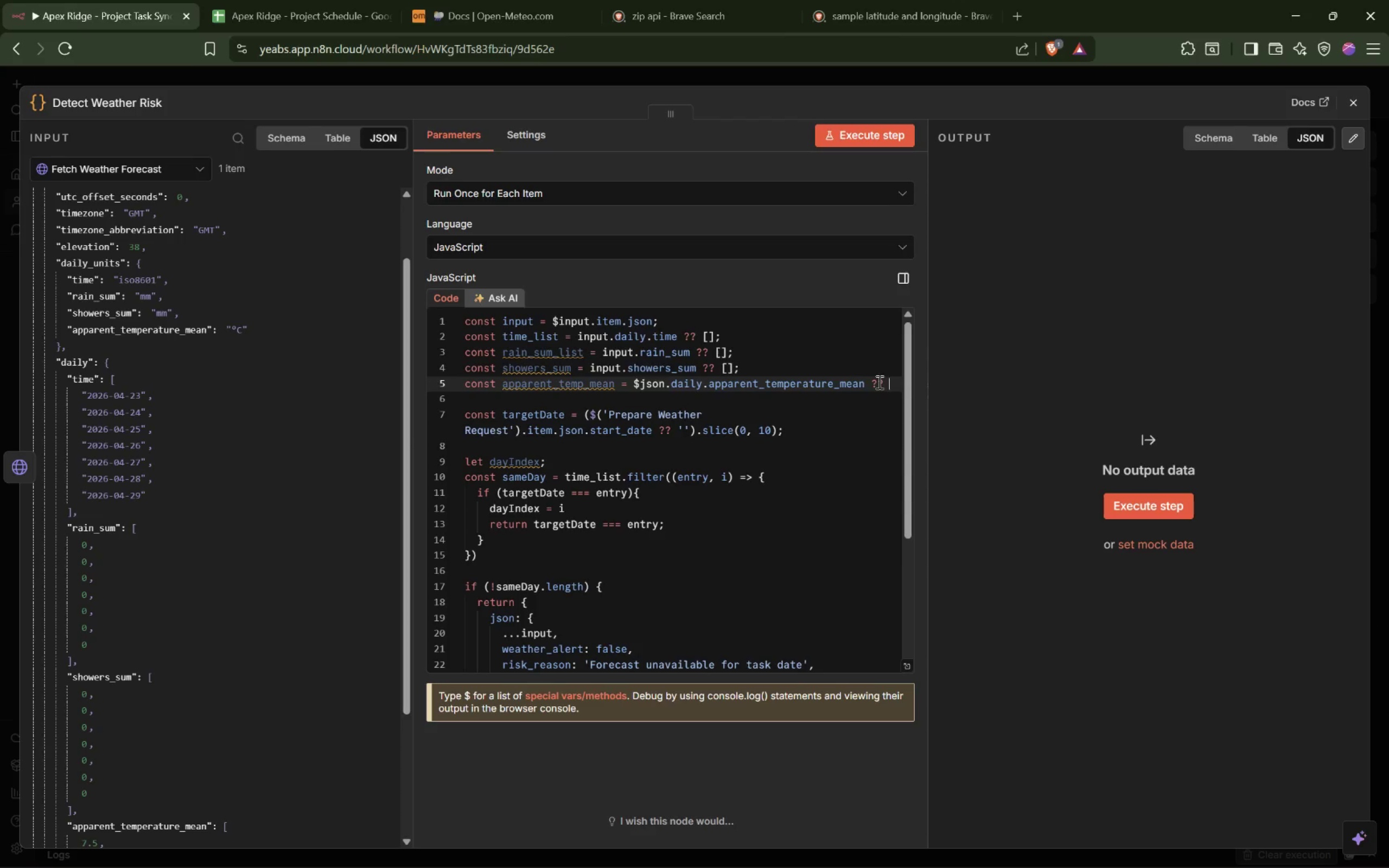 
key(Space)
 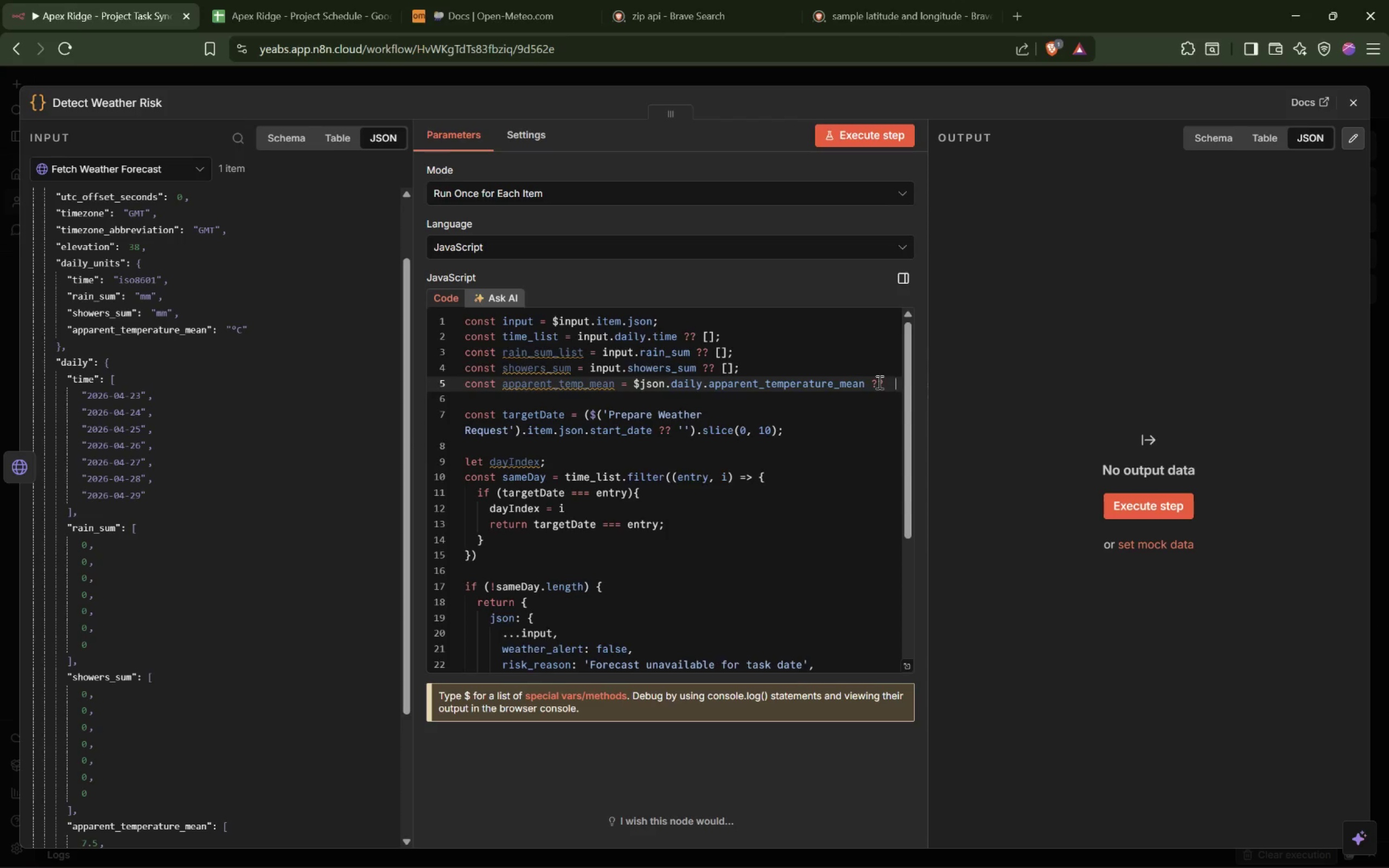 
key(BracketLeft)
 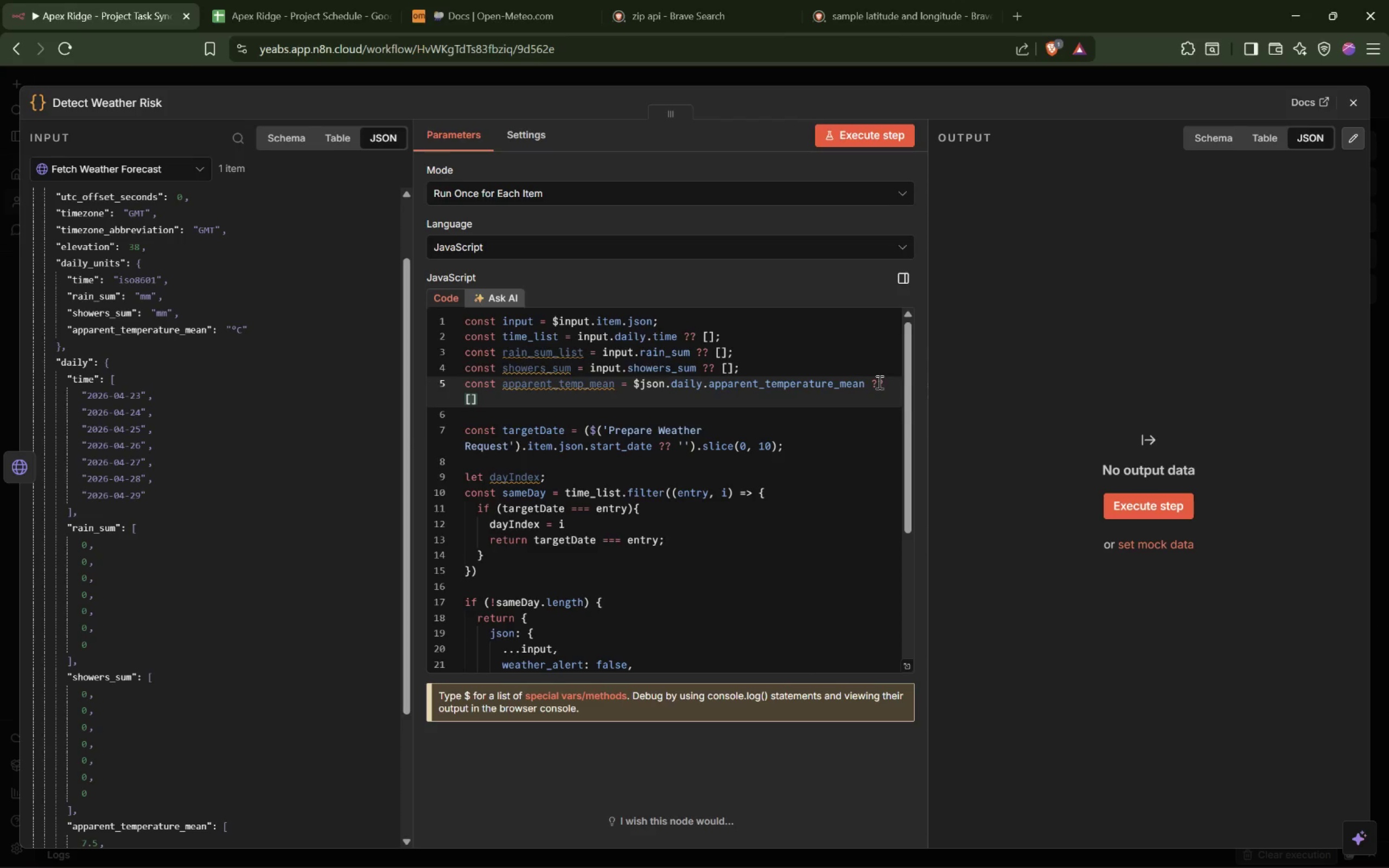 
key(ArrowRight)
 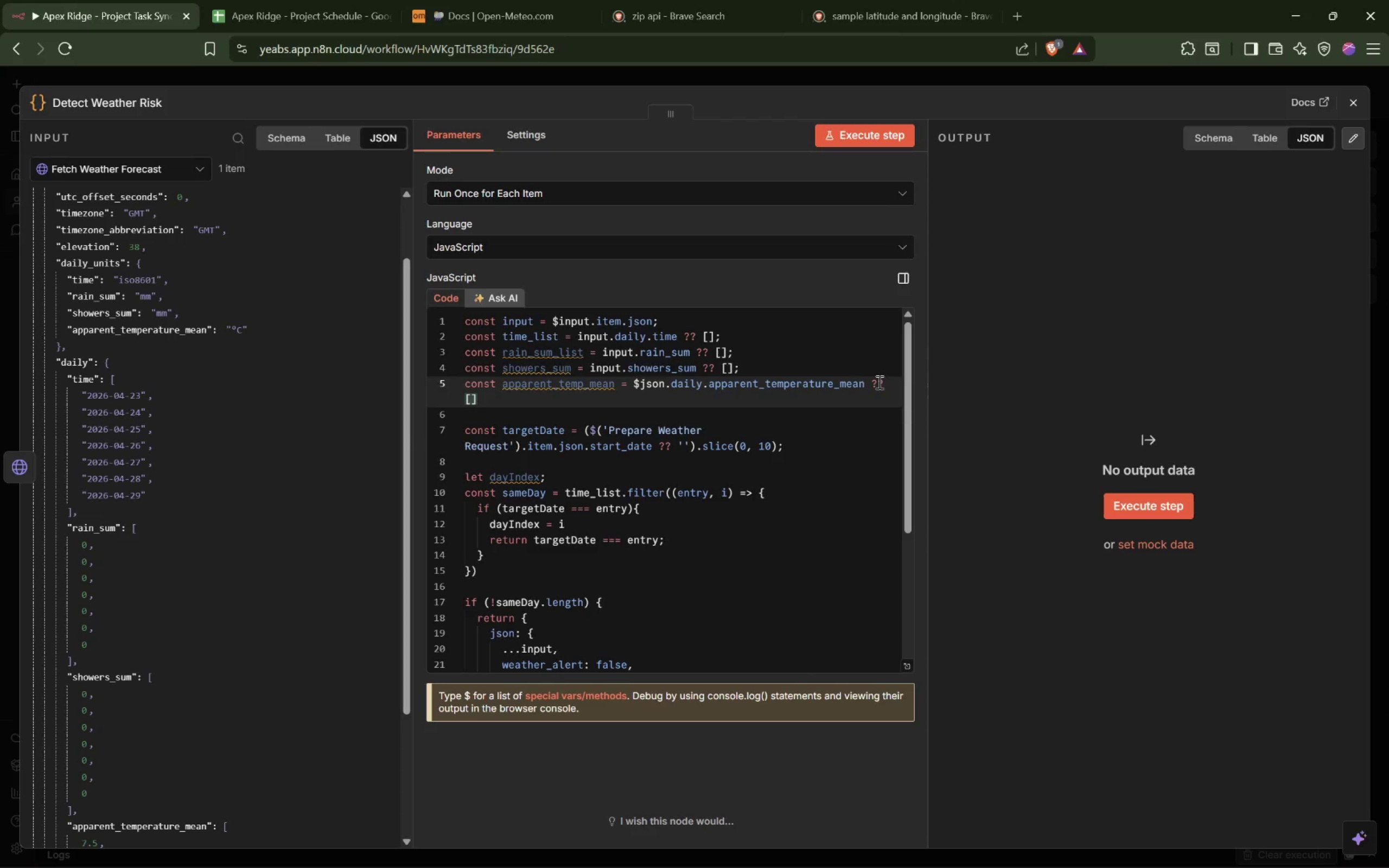 
key(Semicolon)
 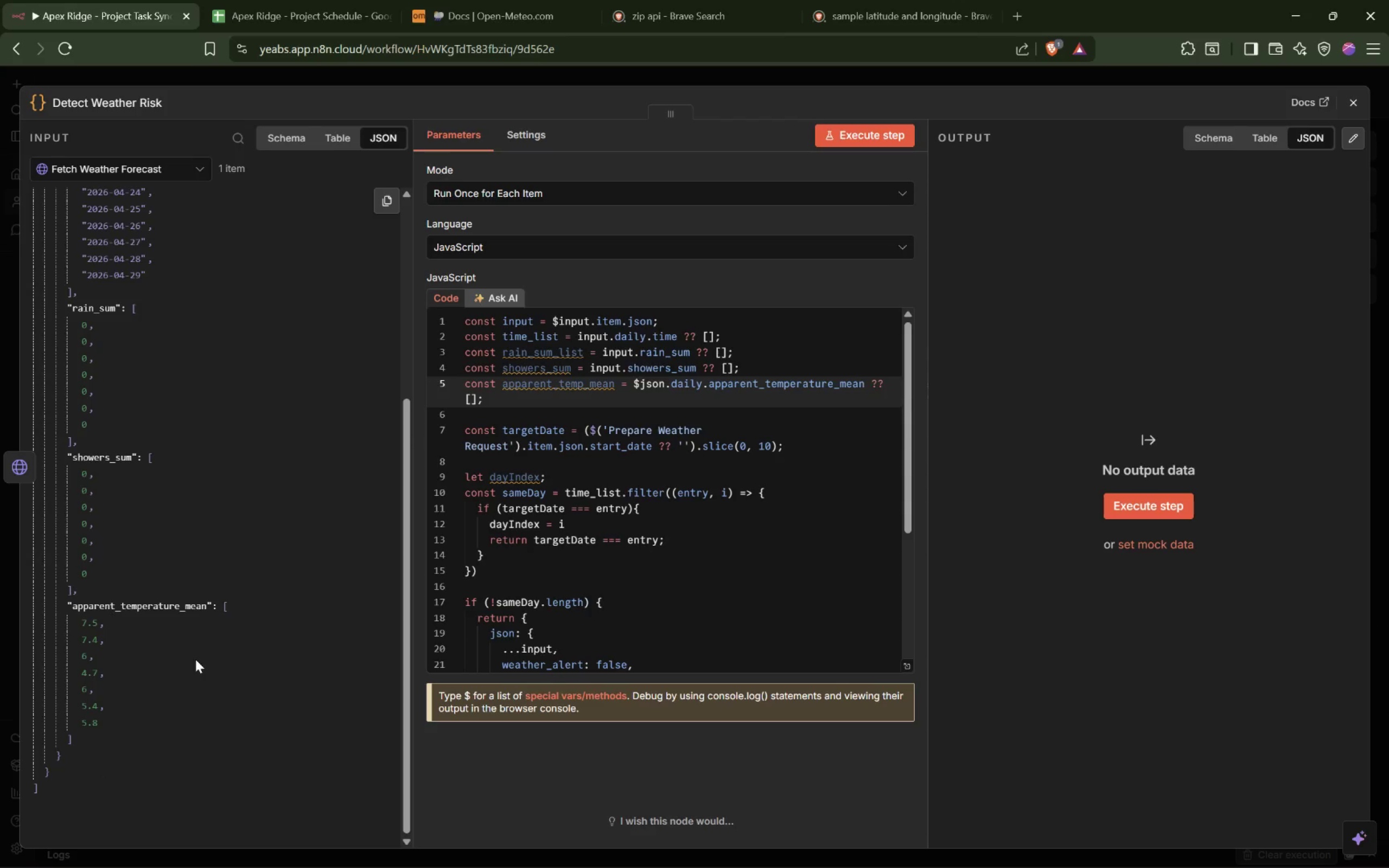 
left_click([717, 580])
 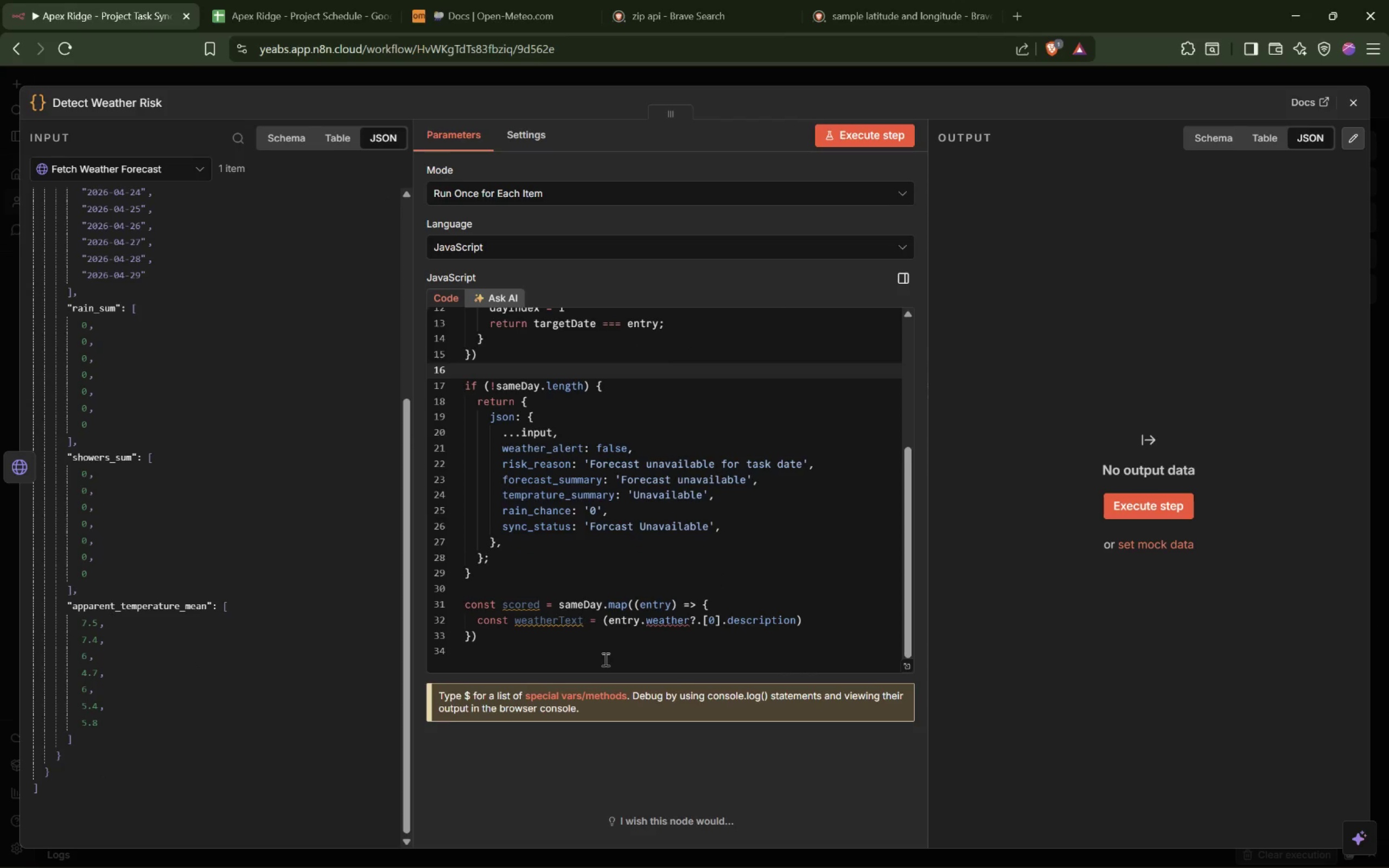 
left_click_drag(start_coordinate=[603, 617], to_coordinate=[811, 616])
 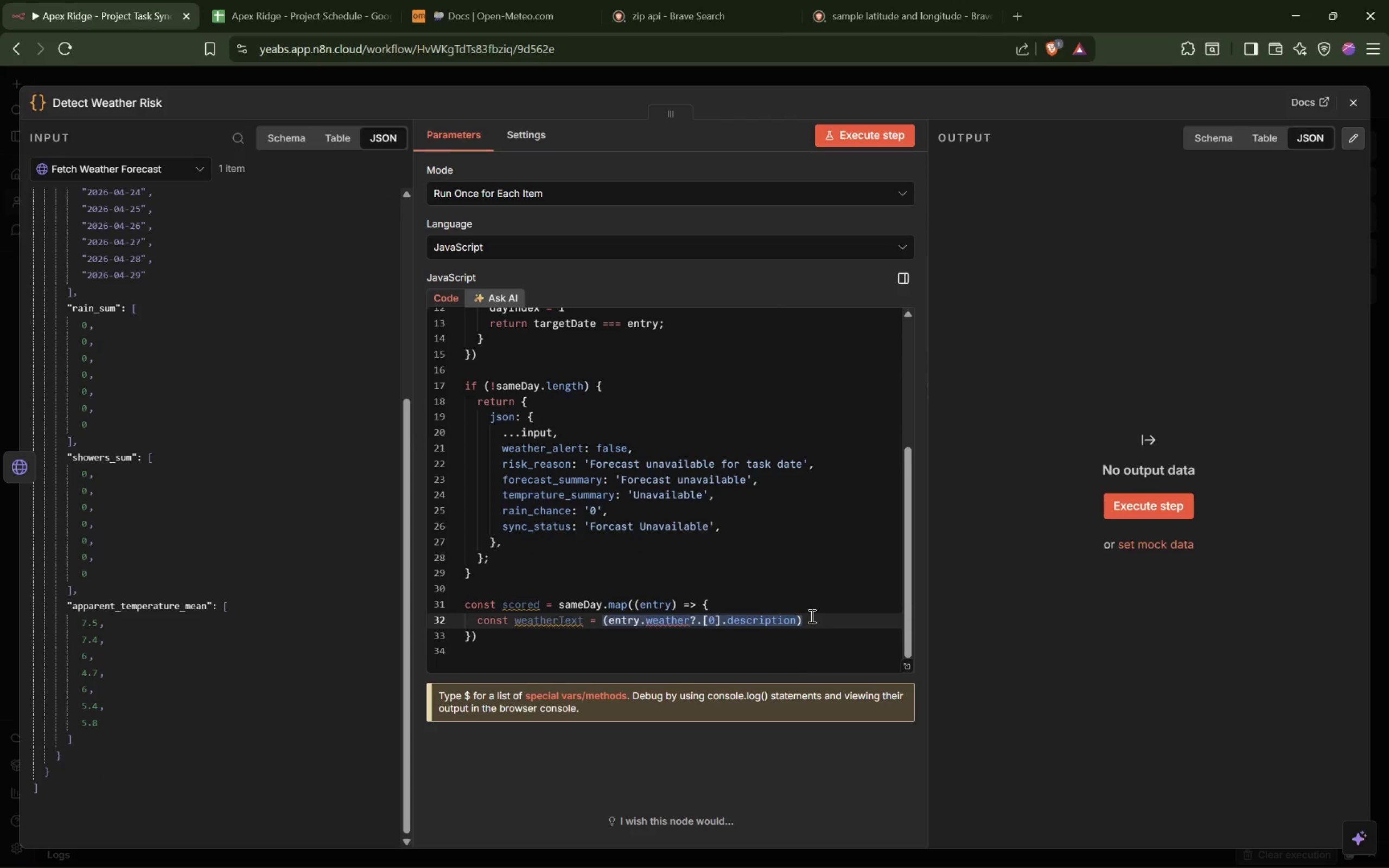 
key(Backspace)
 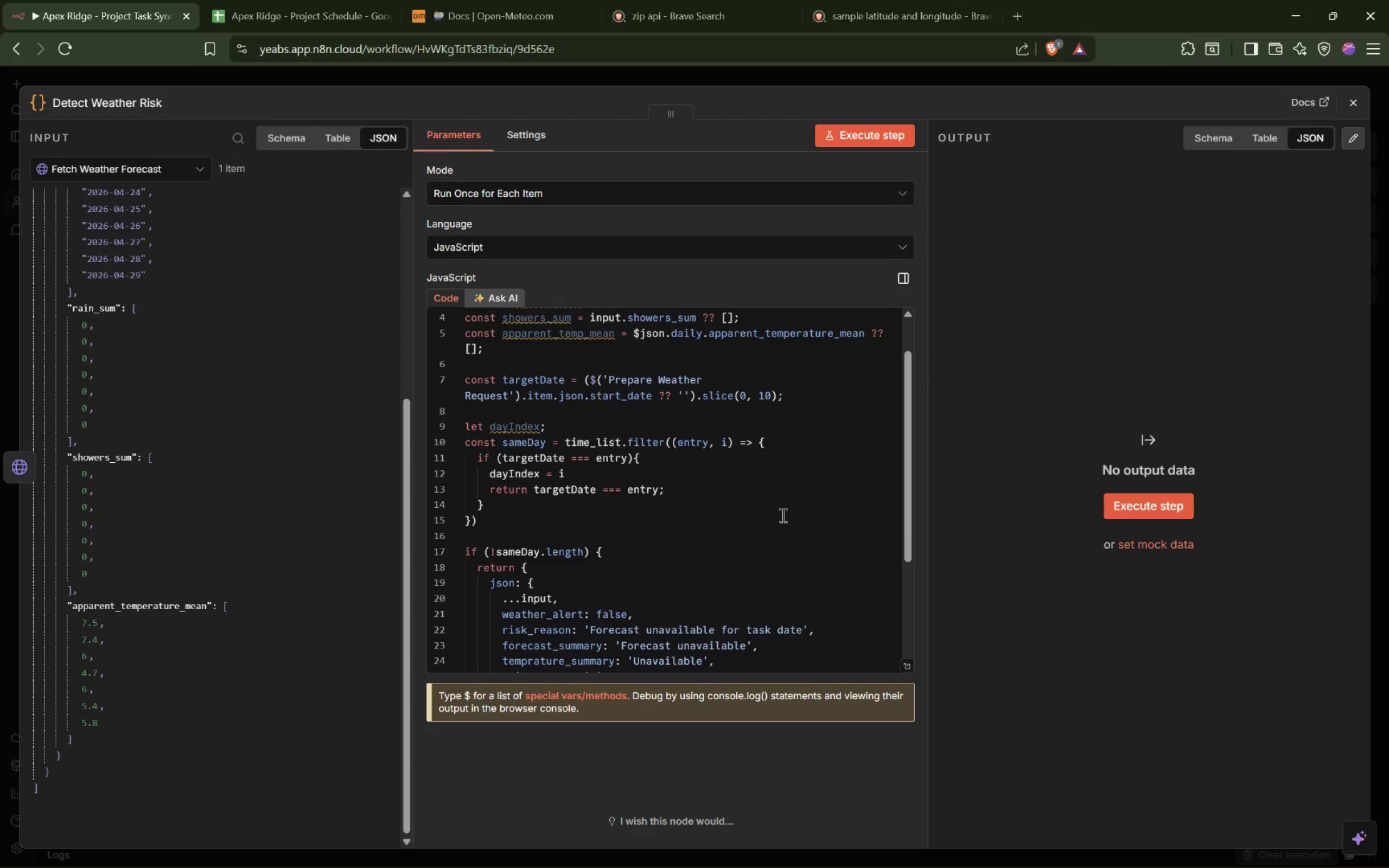 
wait(5.41)
 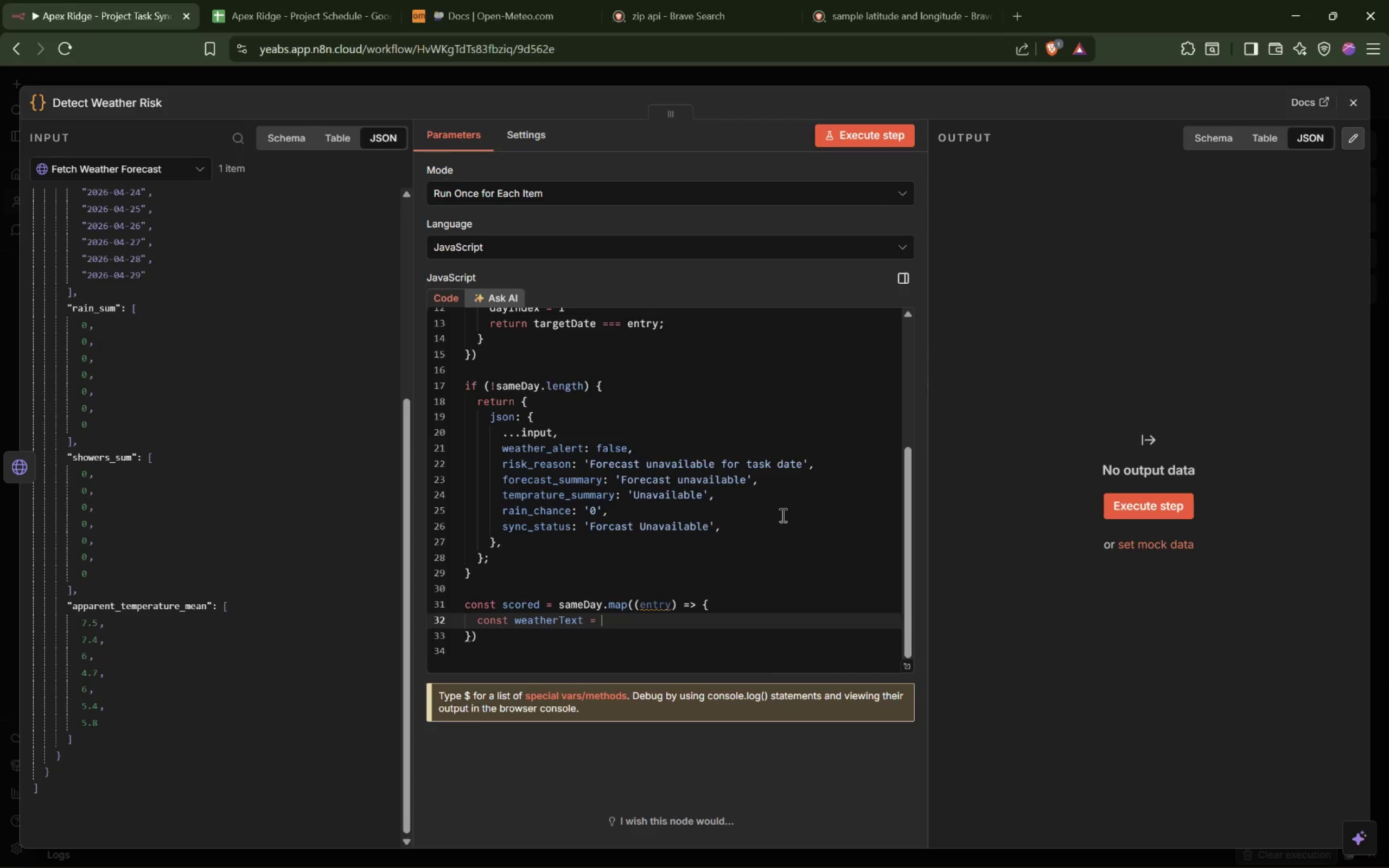 
left_click([907, 662])
 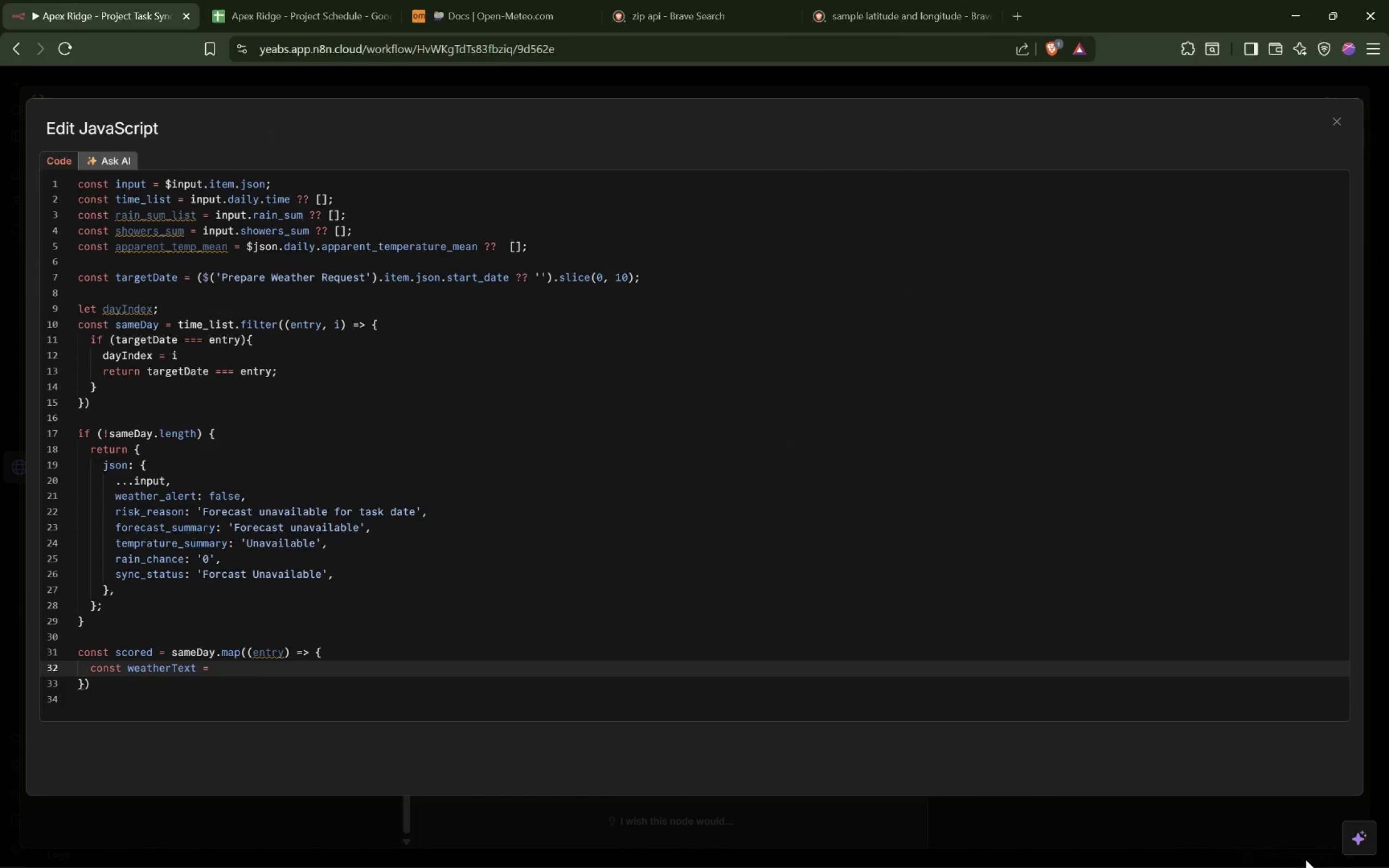 
left_click([682, 445])
 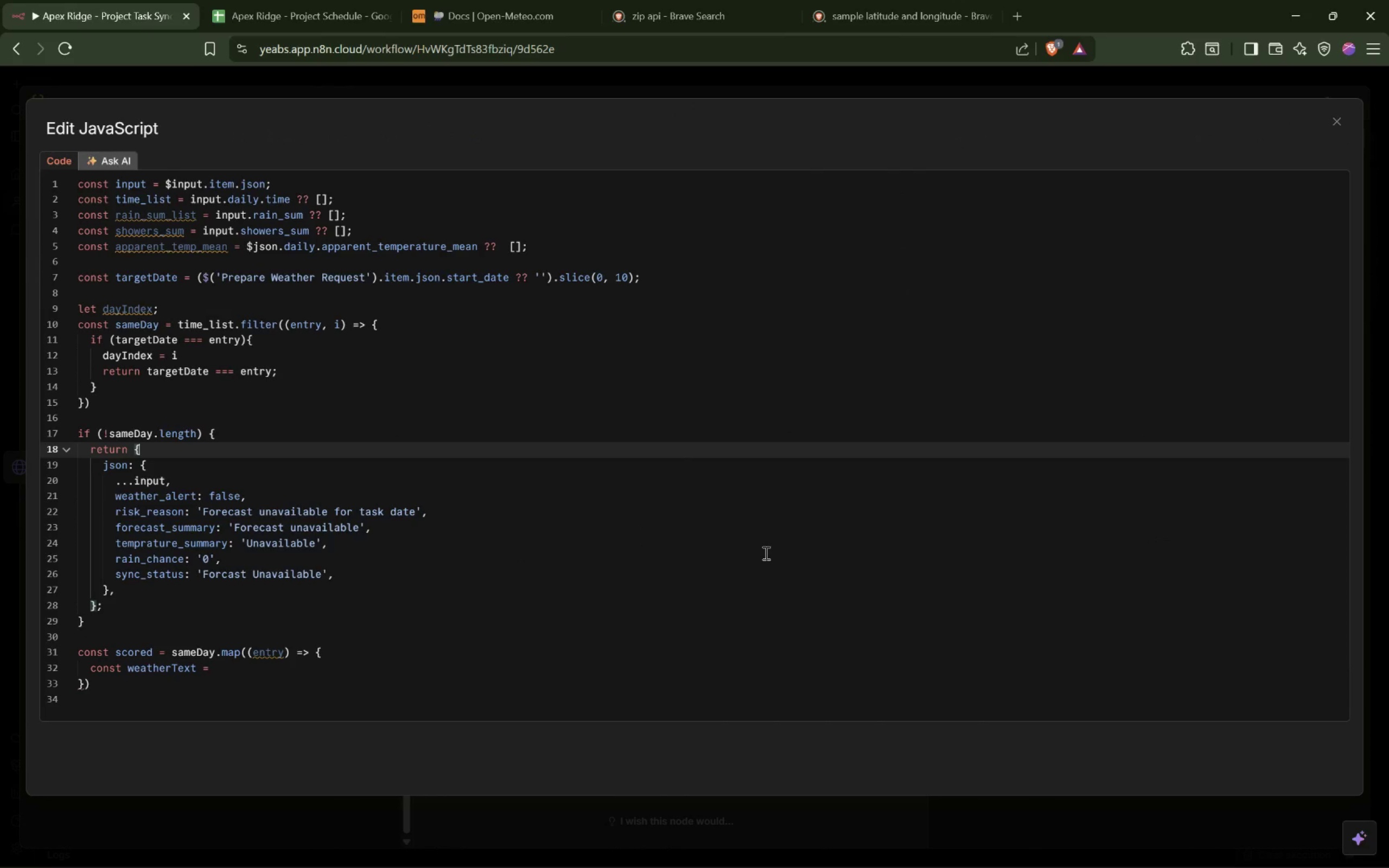 
key(Equal)
 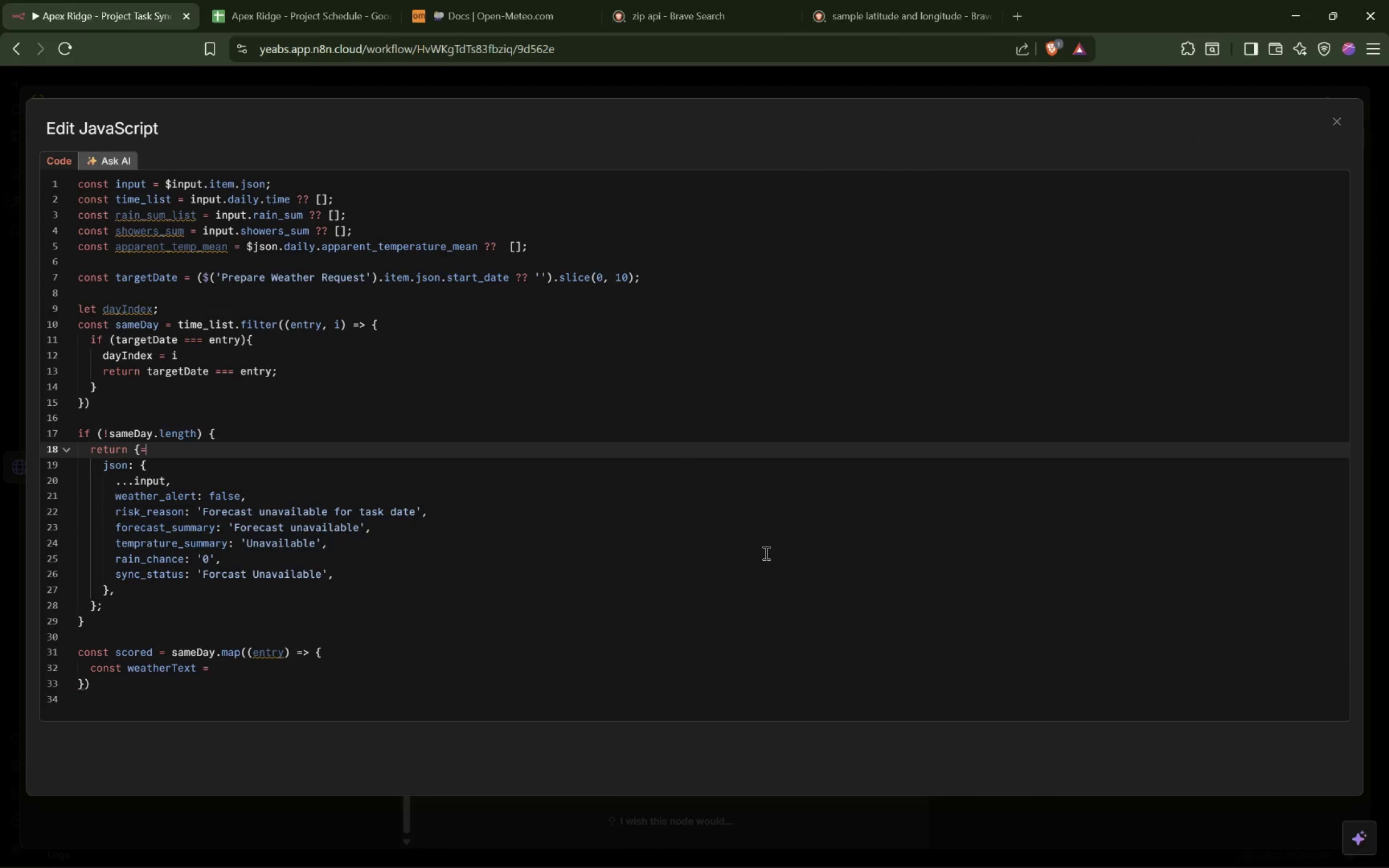 
key(Meta+MetaLeft)
 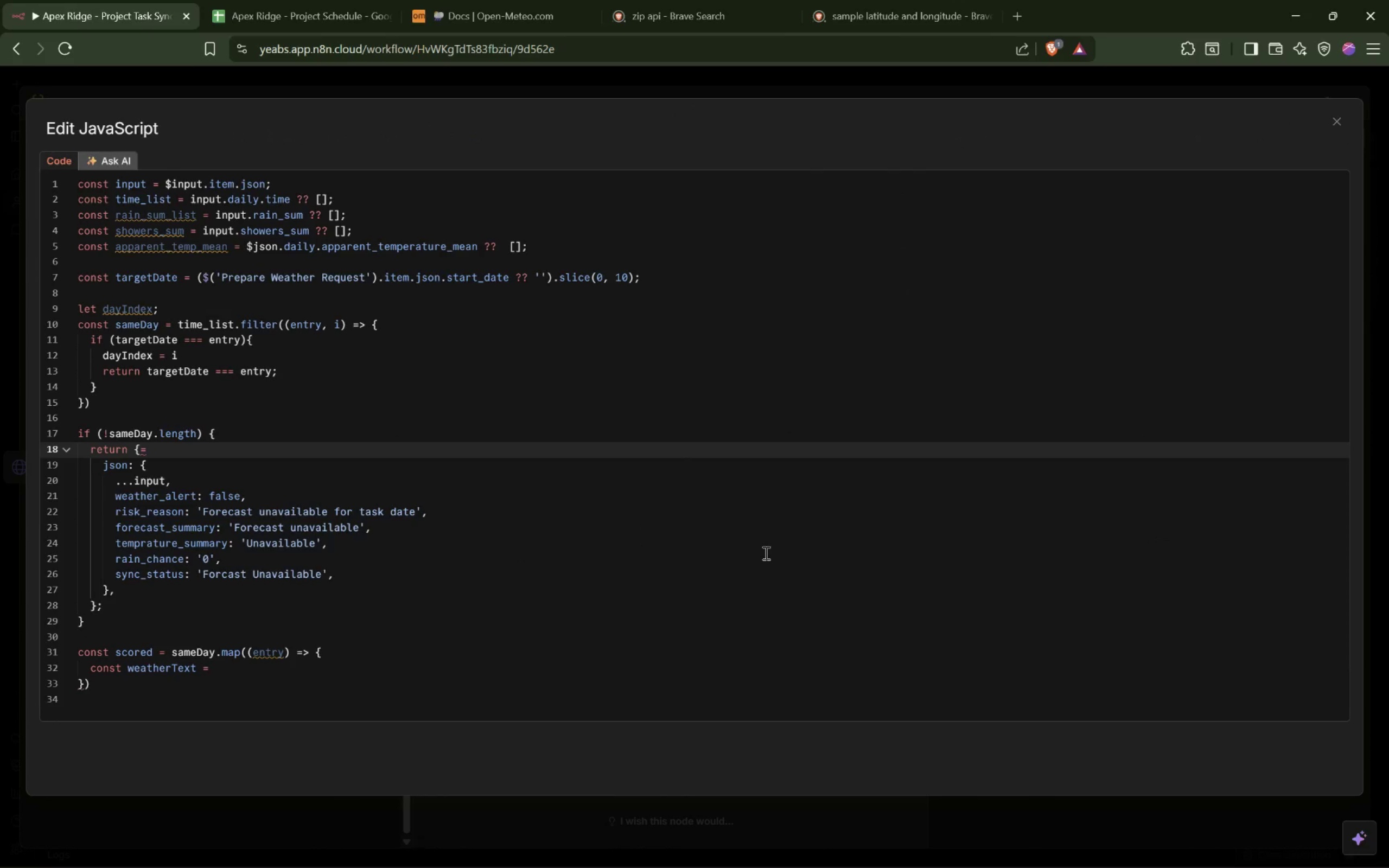 
key(Meta+Shift+F23)
 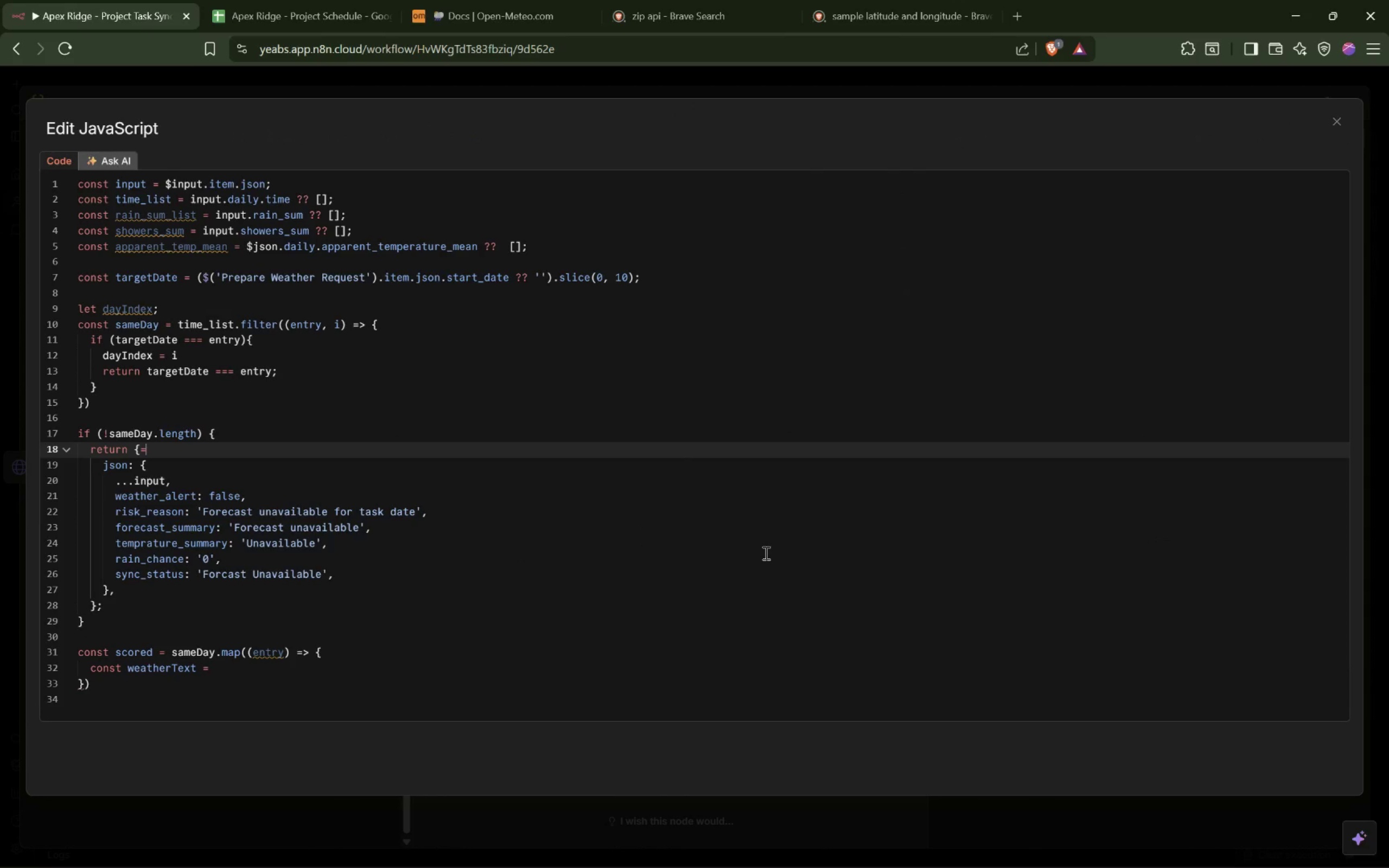 
key(Meta+Shift+ShiftLeft)
 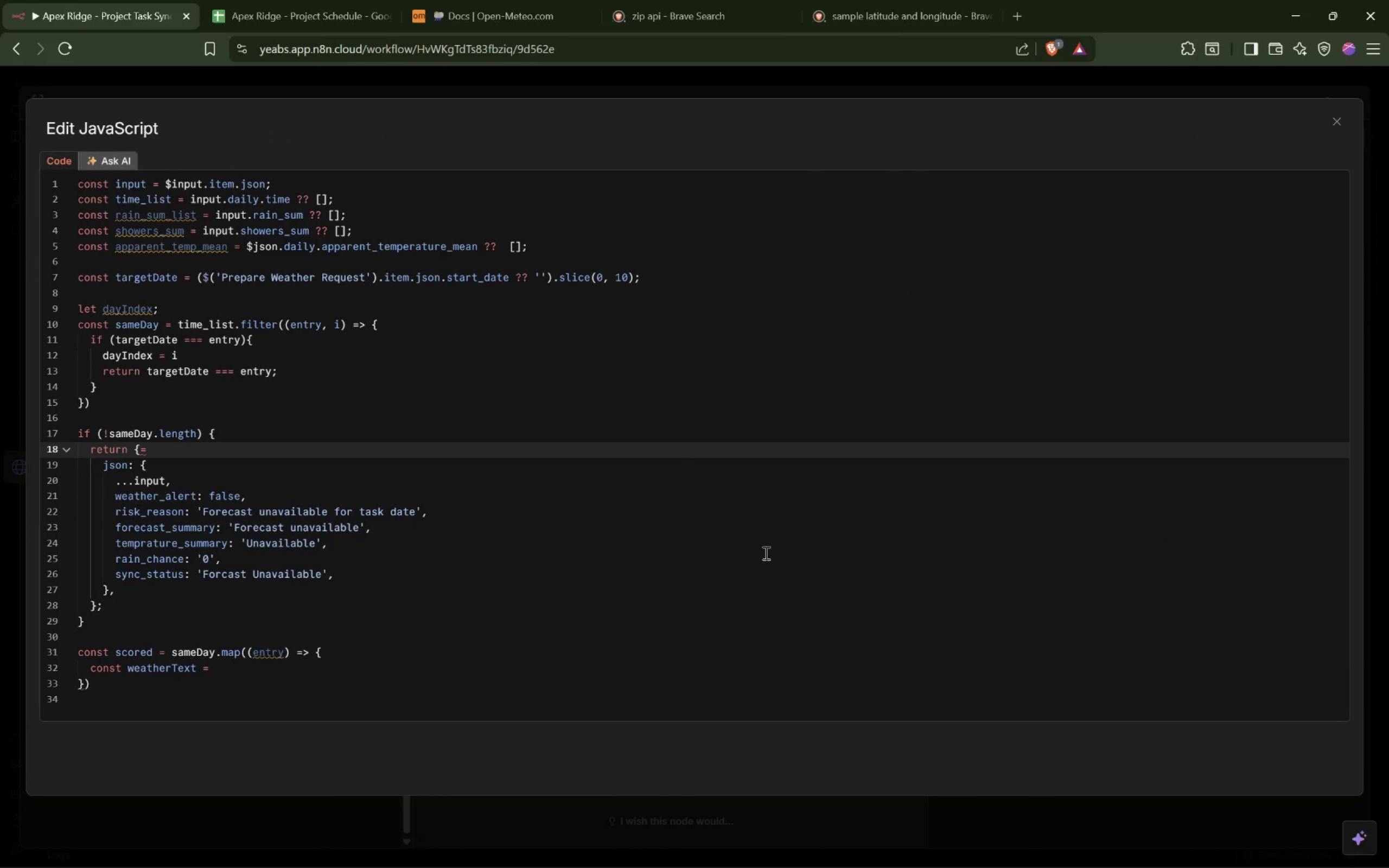 
key(Meta+Shift+Unknown)
 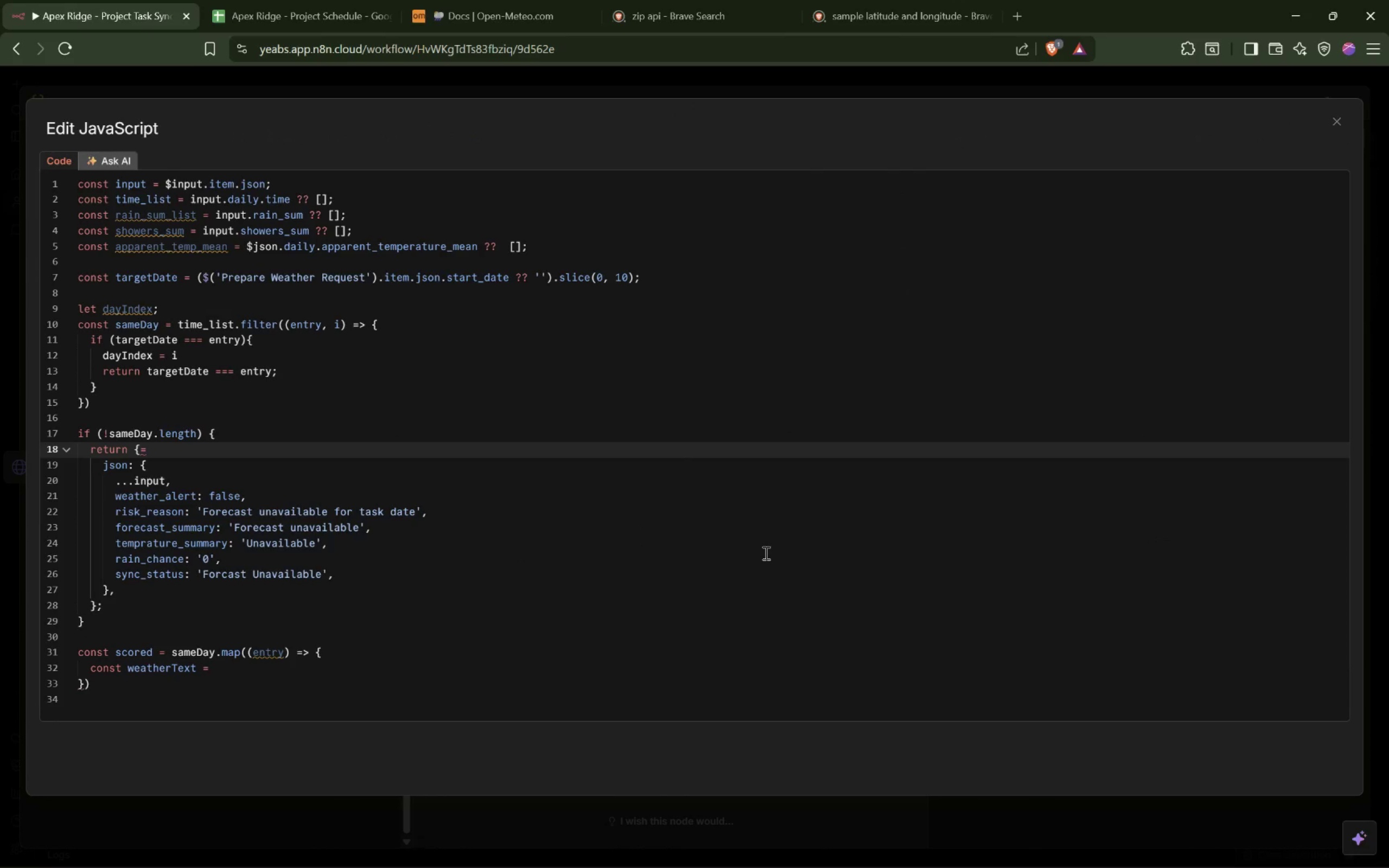 
key(Control+ControlRight)
 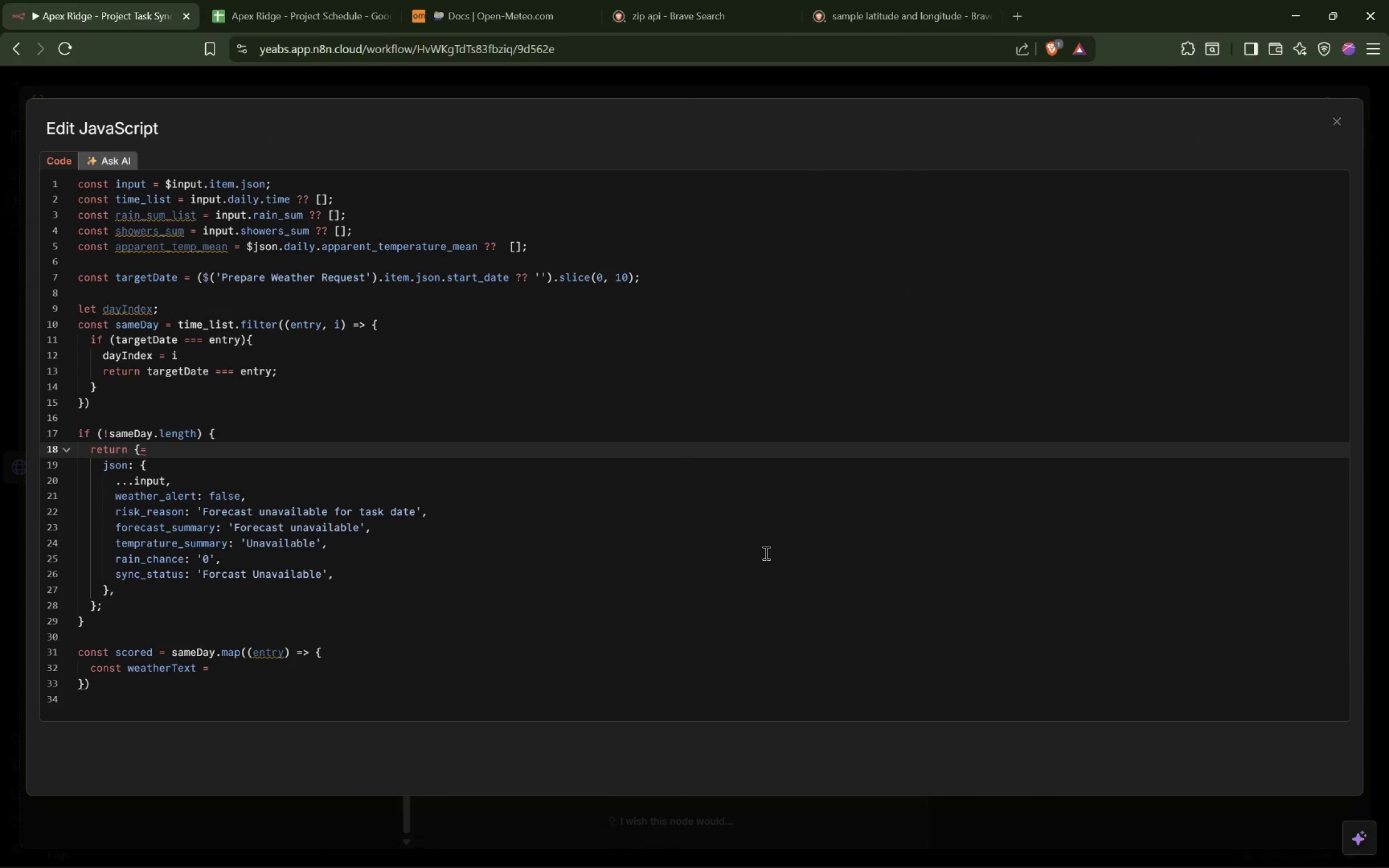 
key(Meta+Unknown)
 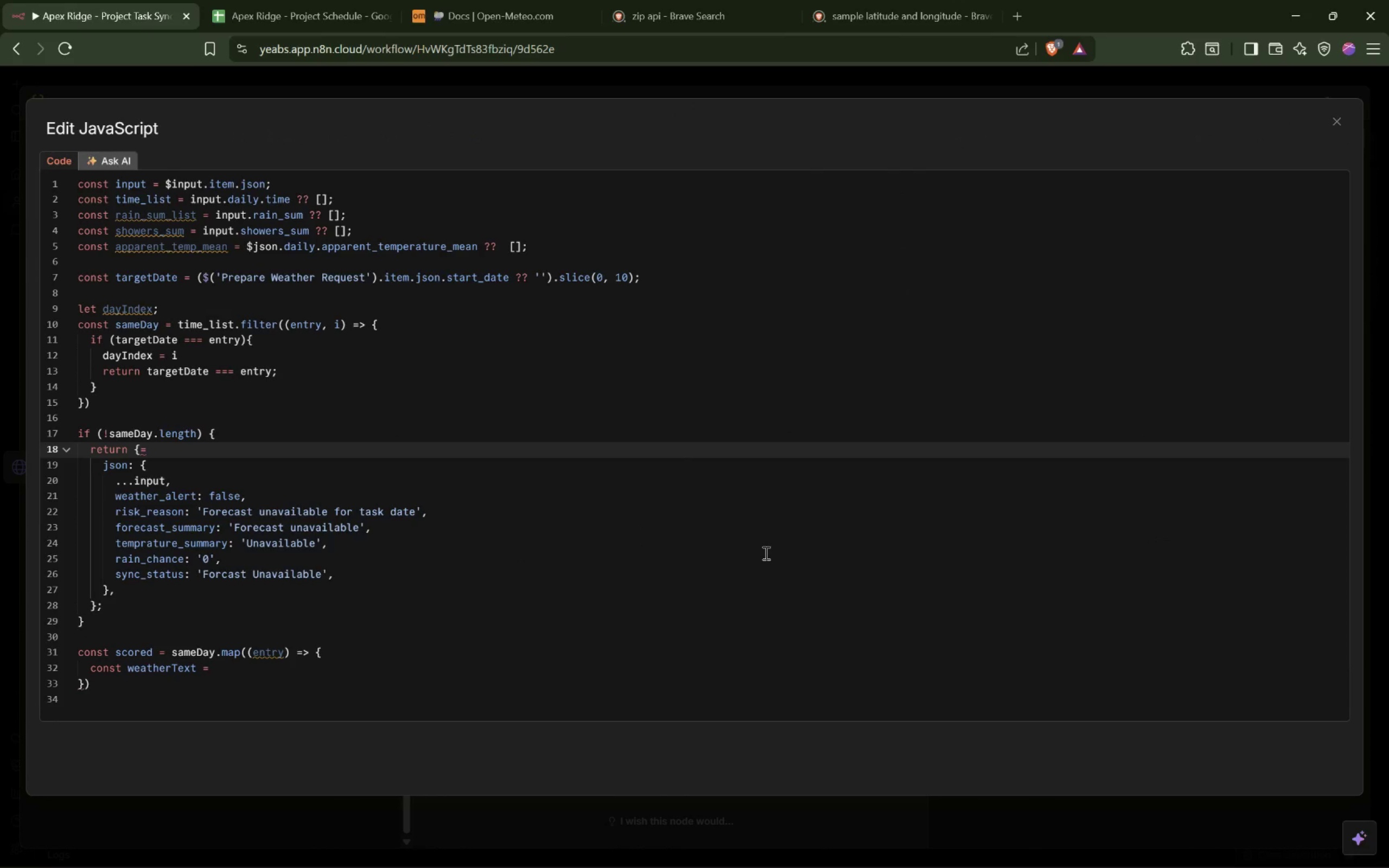 
key(Meta+MetaLeft)
 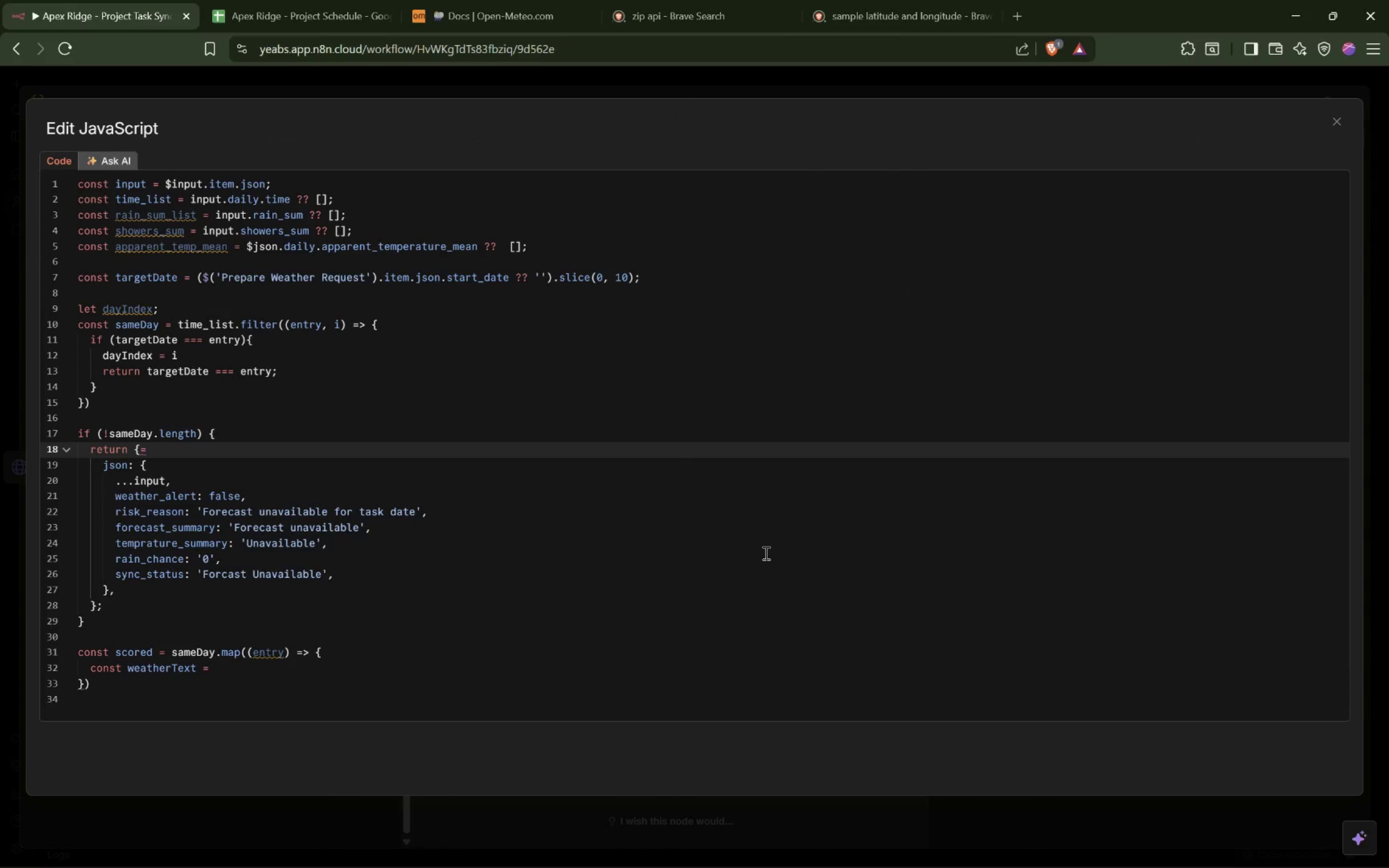 
hold_key(key=F23, duration=0.7)
 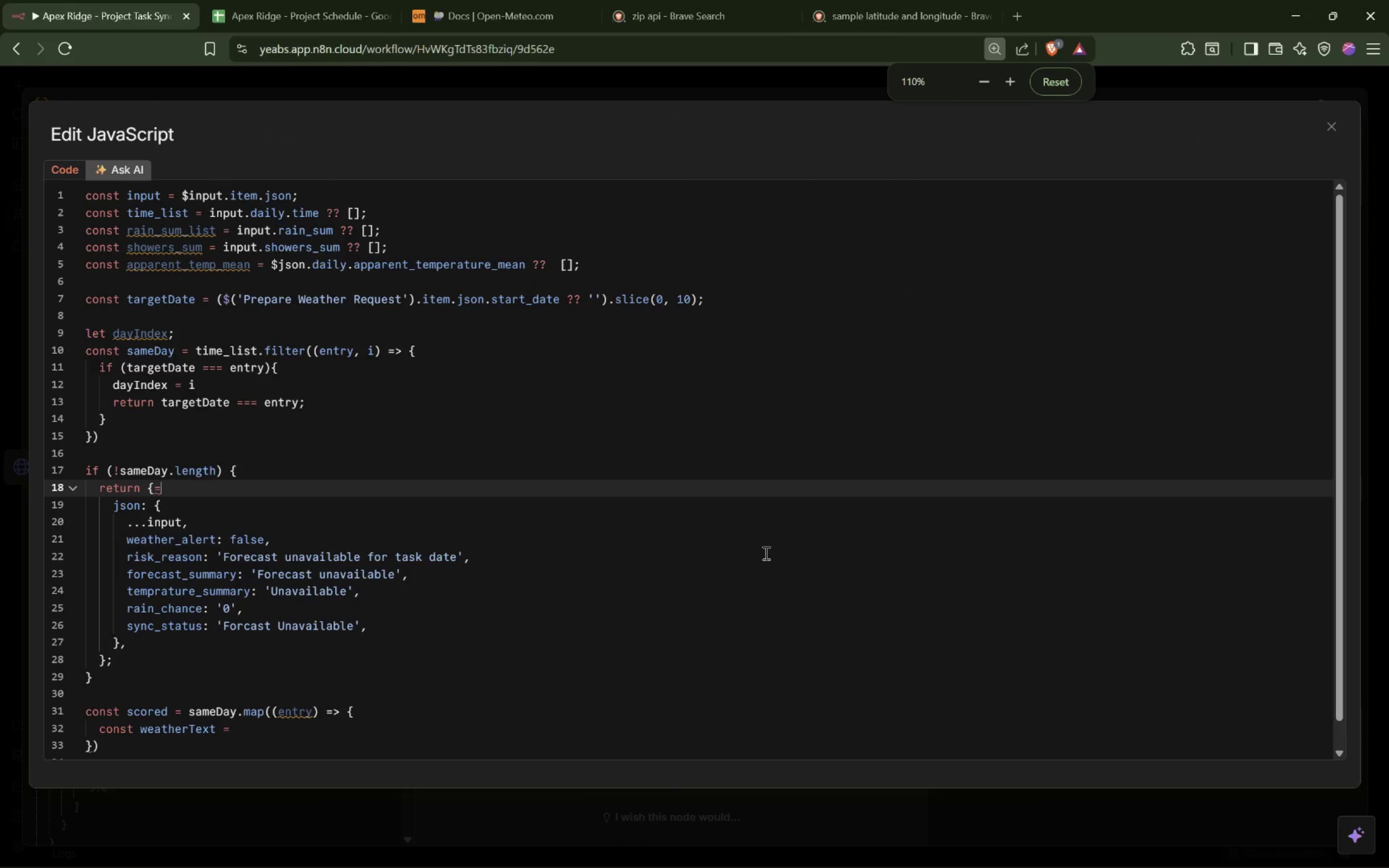 
hold_key(key=Unknown, duration=0.7)
 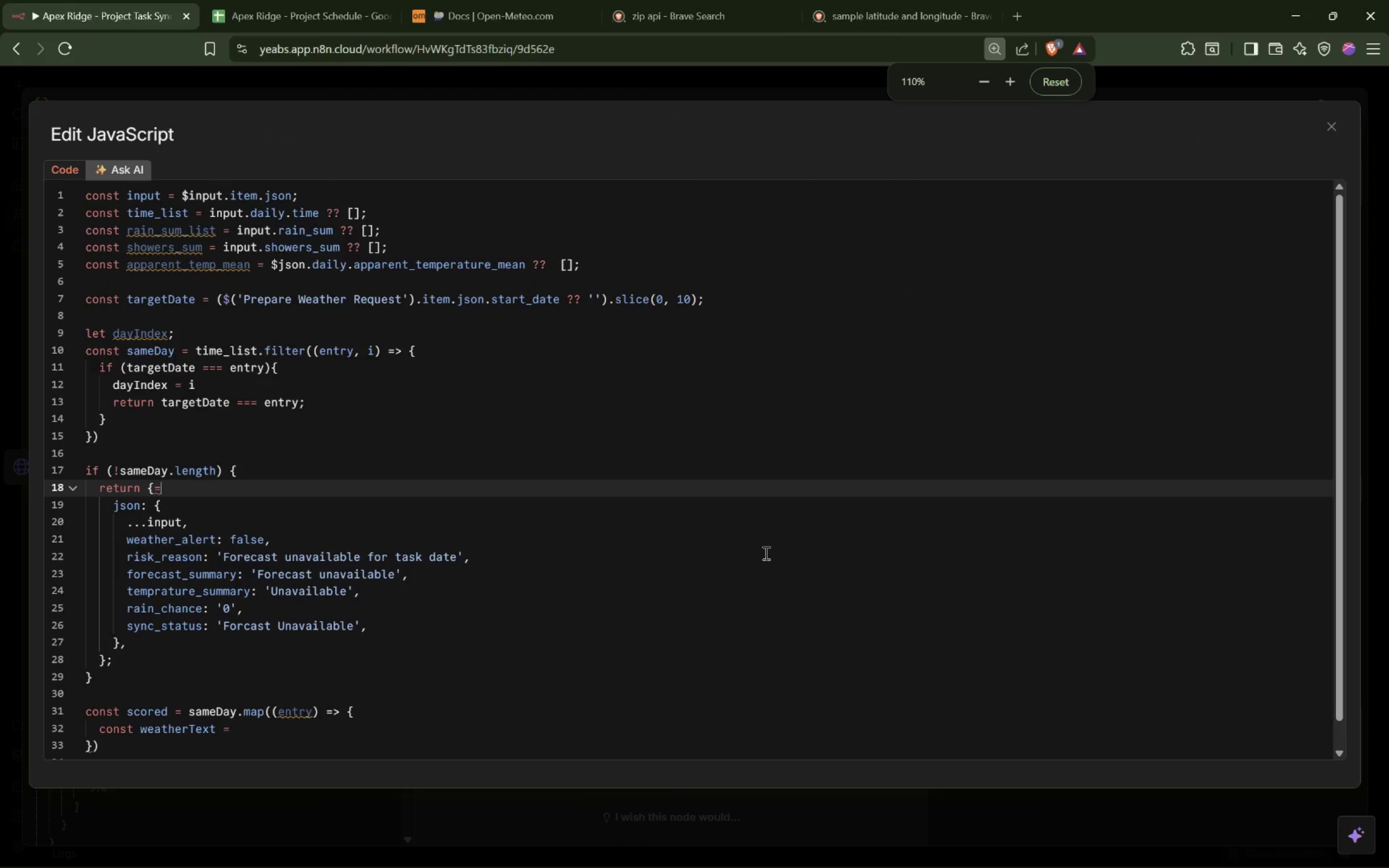 
hold_key(key=MetaLeft, duration=0.7)
 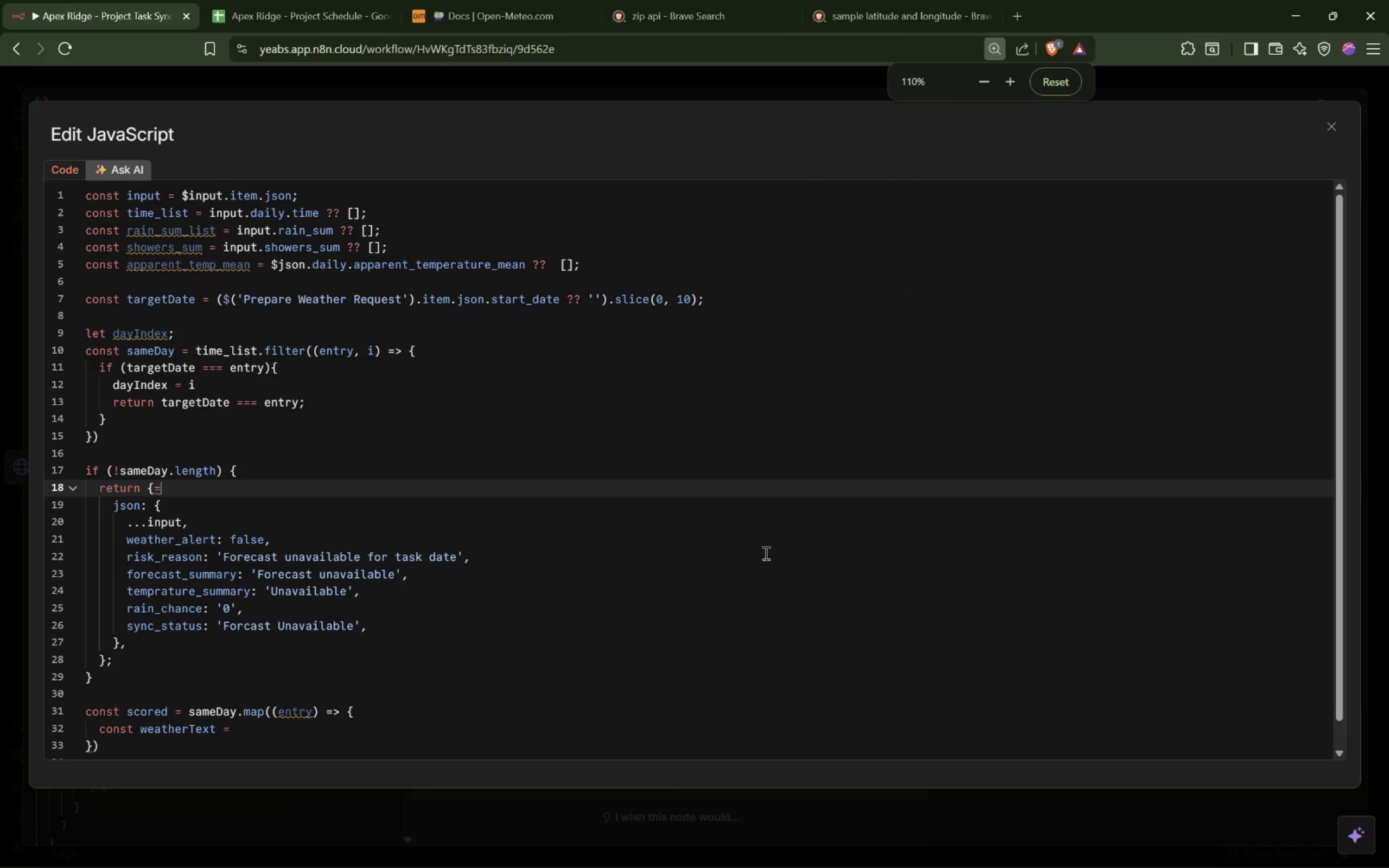 
hold_key(key=ShiftLeft, duration=0.7)
 